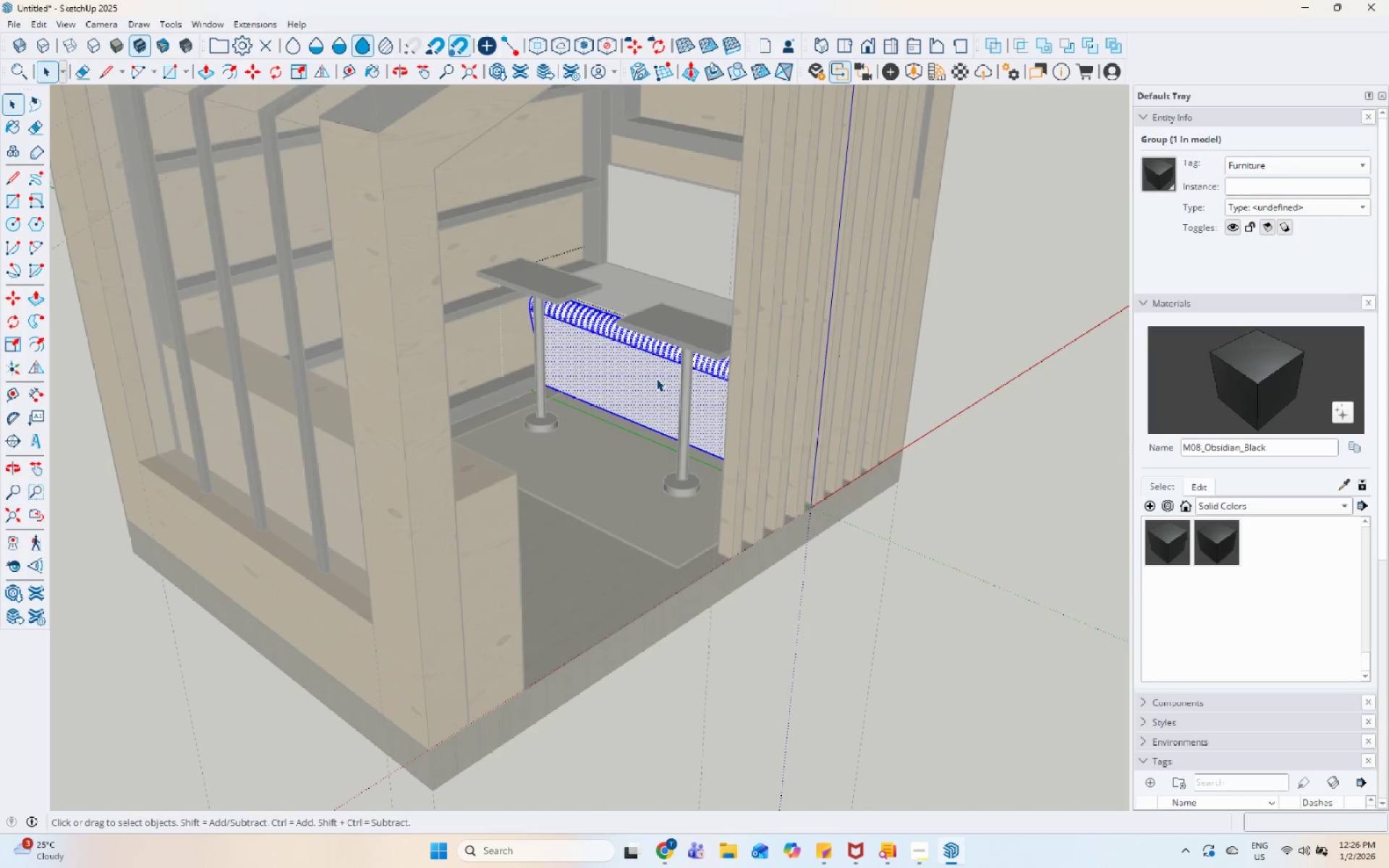 
key(Escape)
 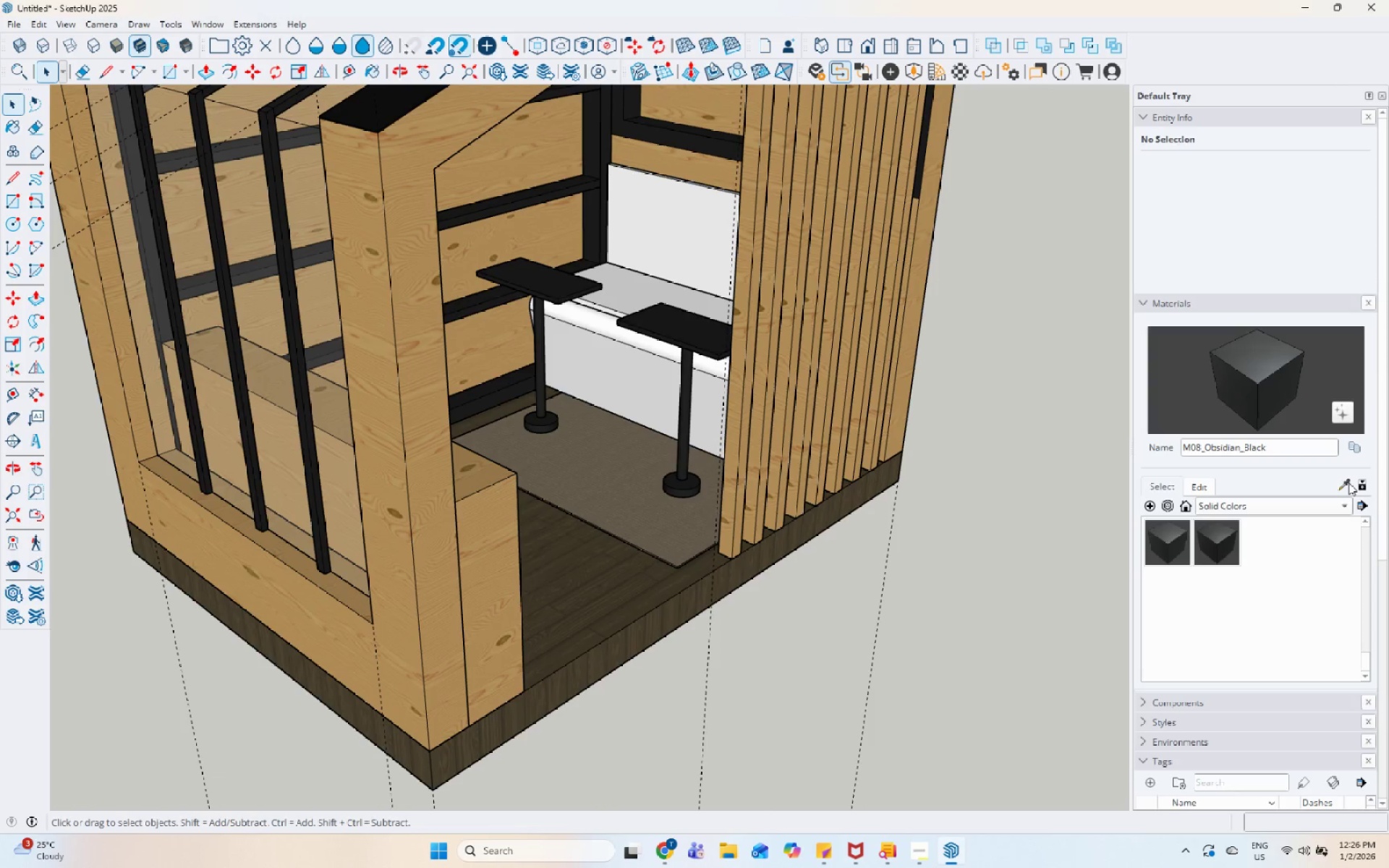 
left_click([1348, 485])
 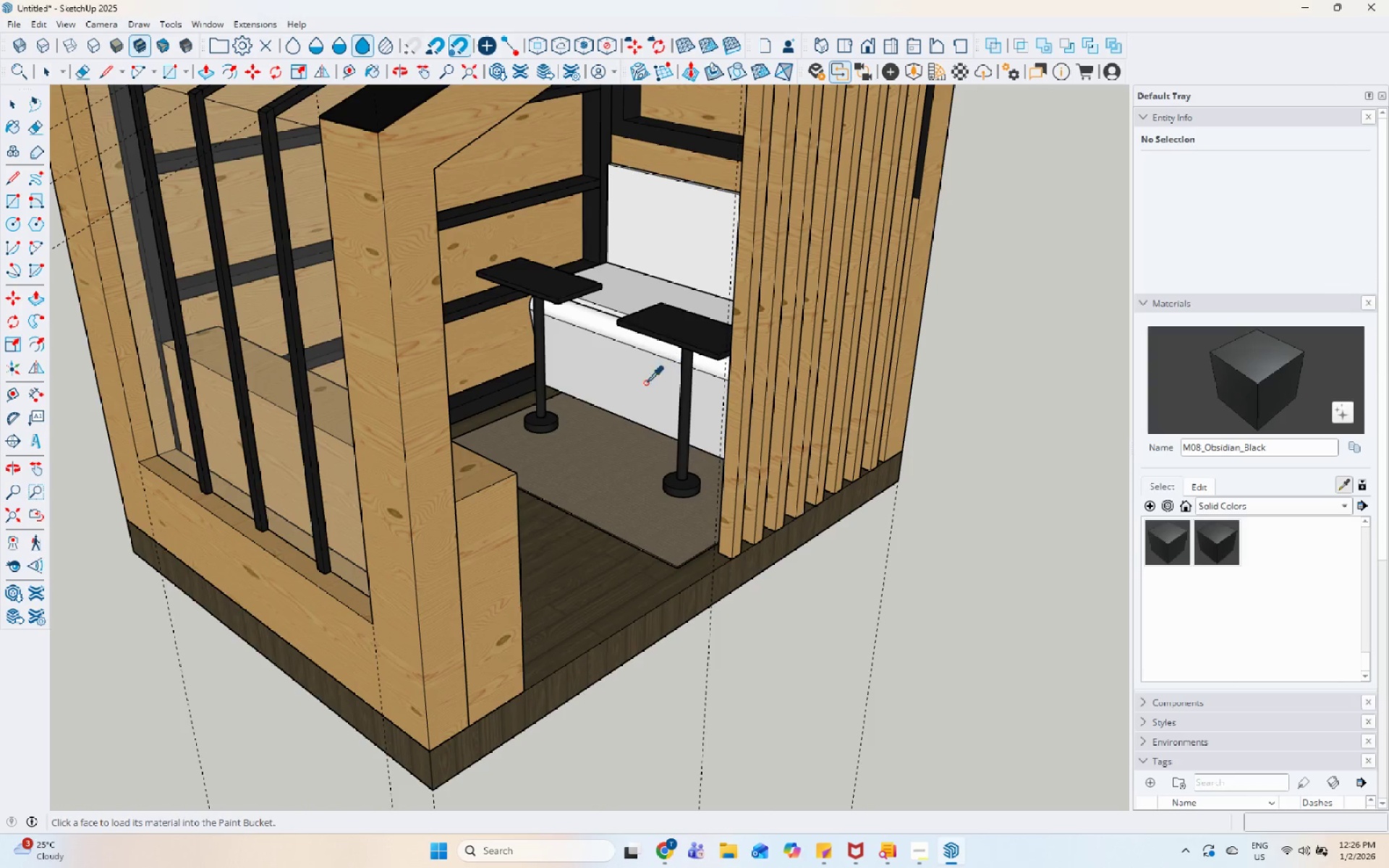 
scroll: coordinate [609, 404], scroll_direction: up, amount: 6.0
 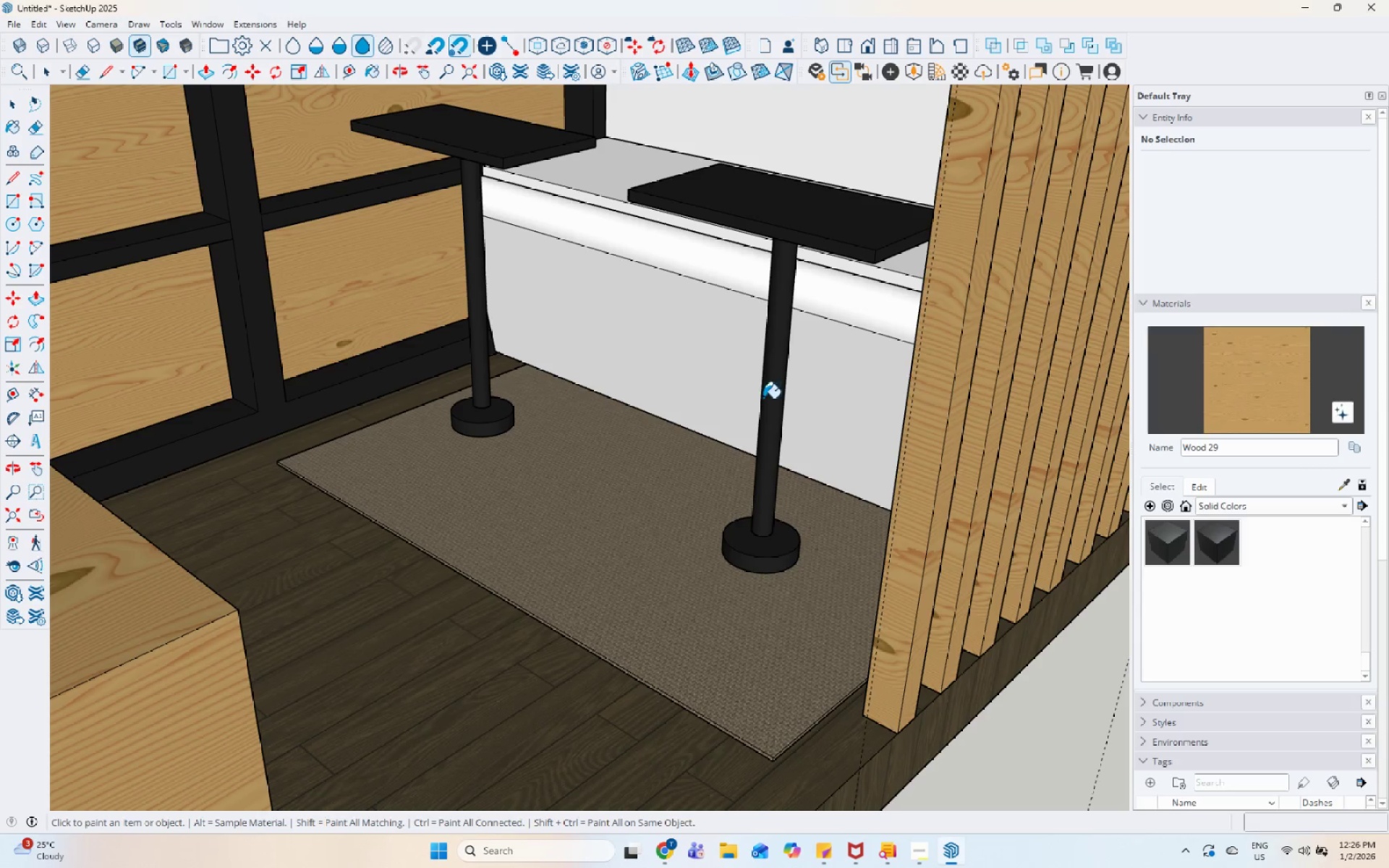 
double_click([739, 378])
 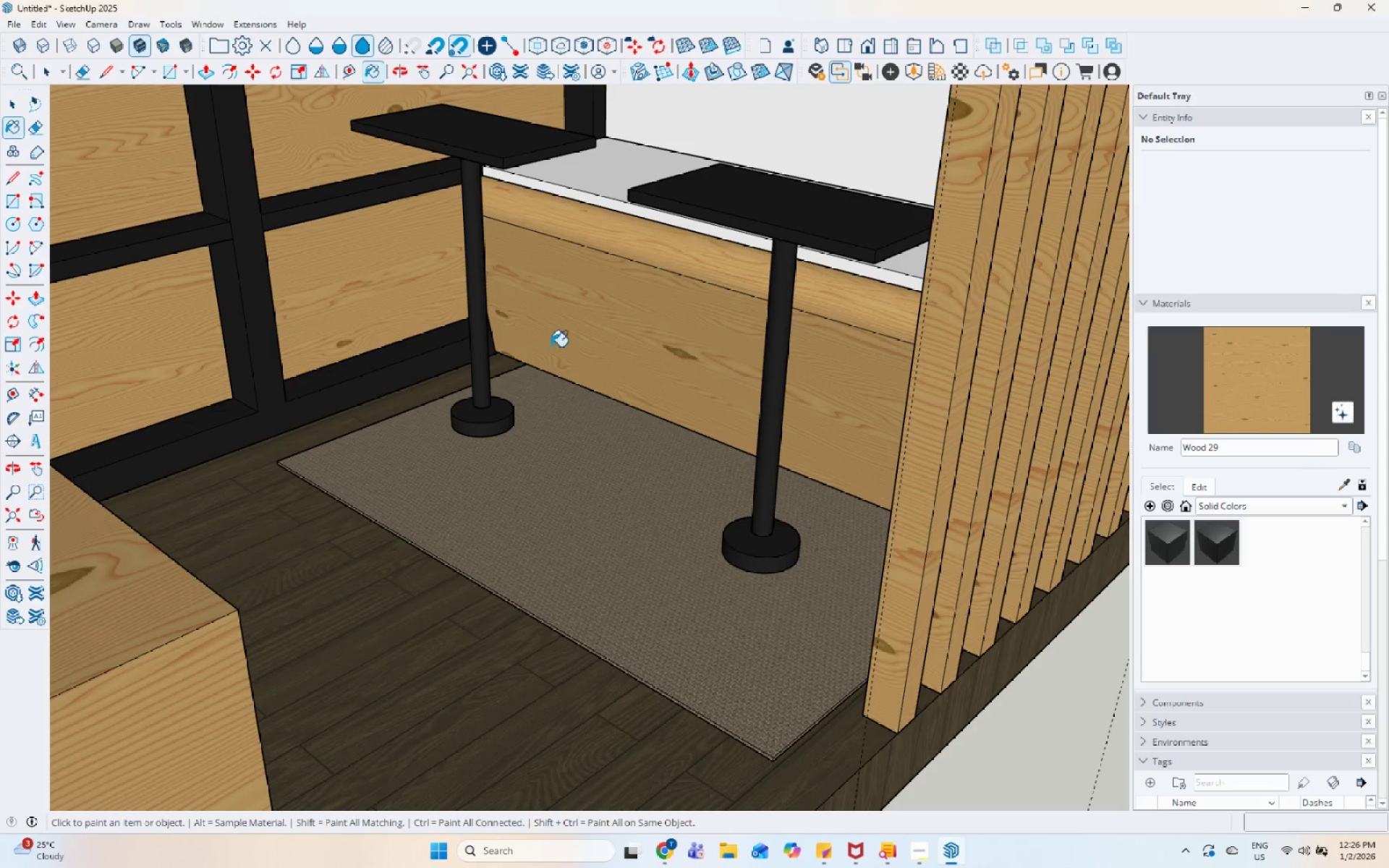 
scroll: coordinate [526, 349], scroll_direction: down, amount: 6.0
 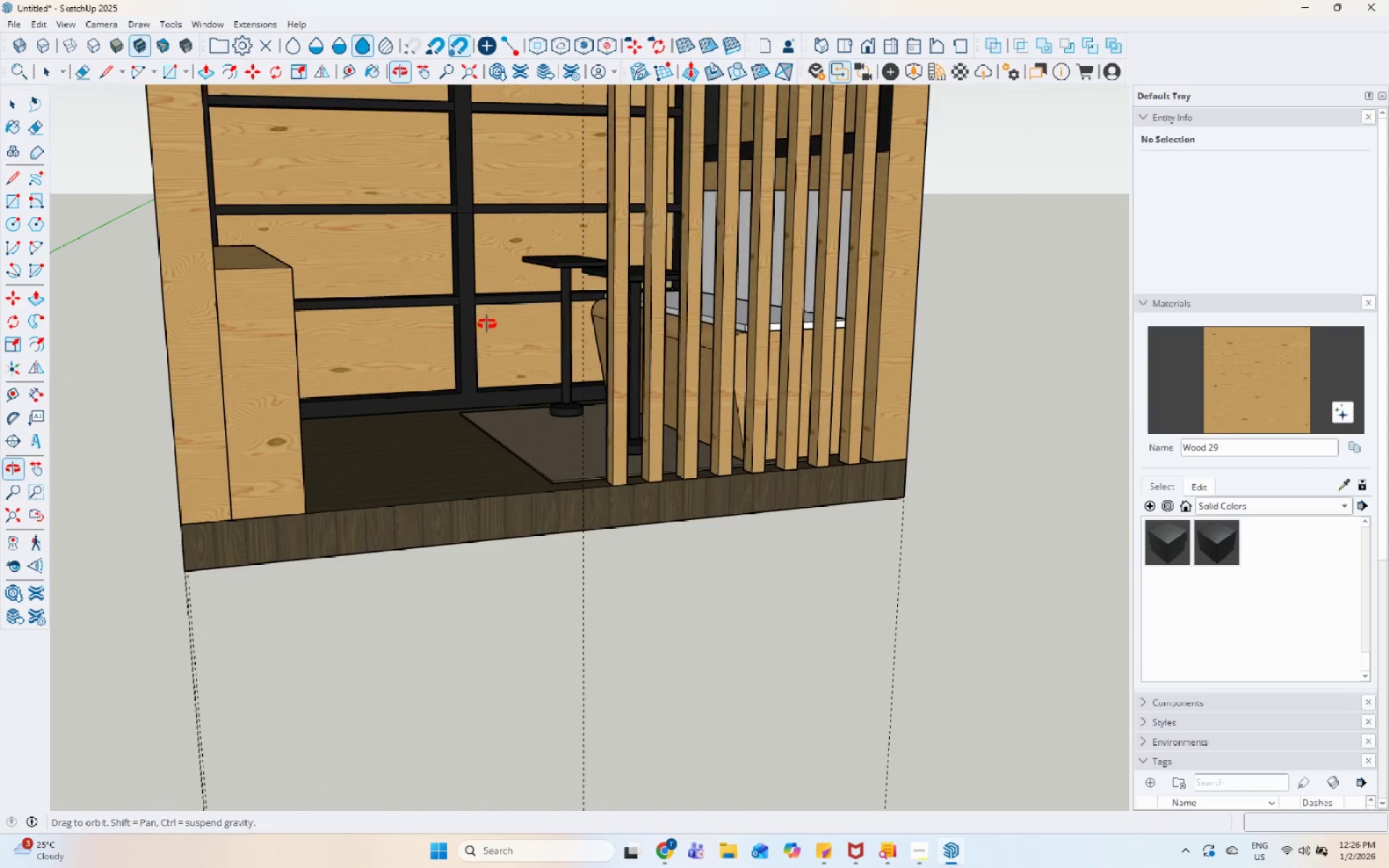 
key(Space)
 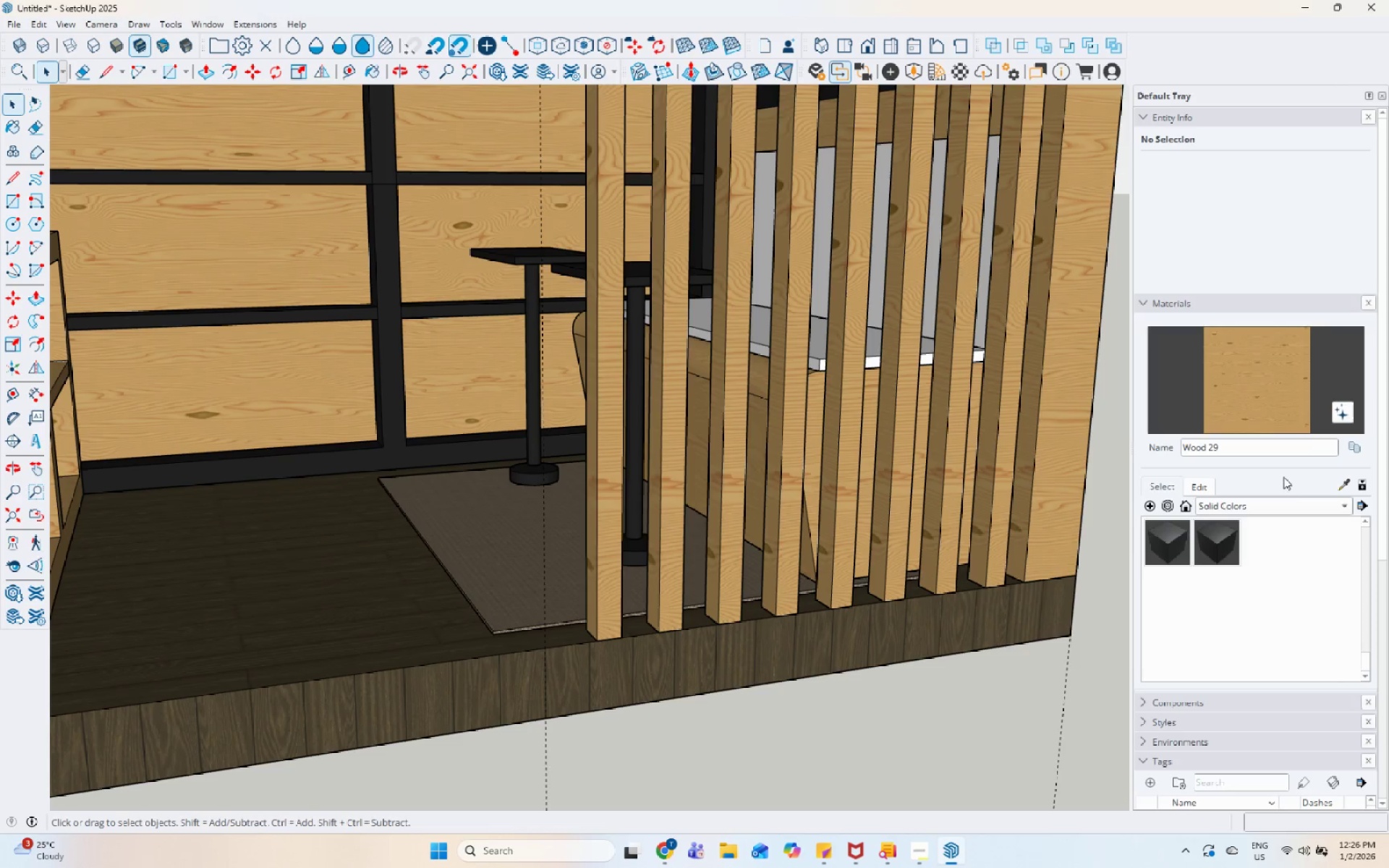 
scroll: coordinate [638, 273], scroll_direction: up, amount: 5.0
 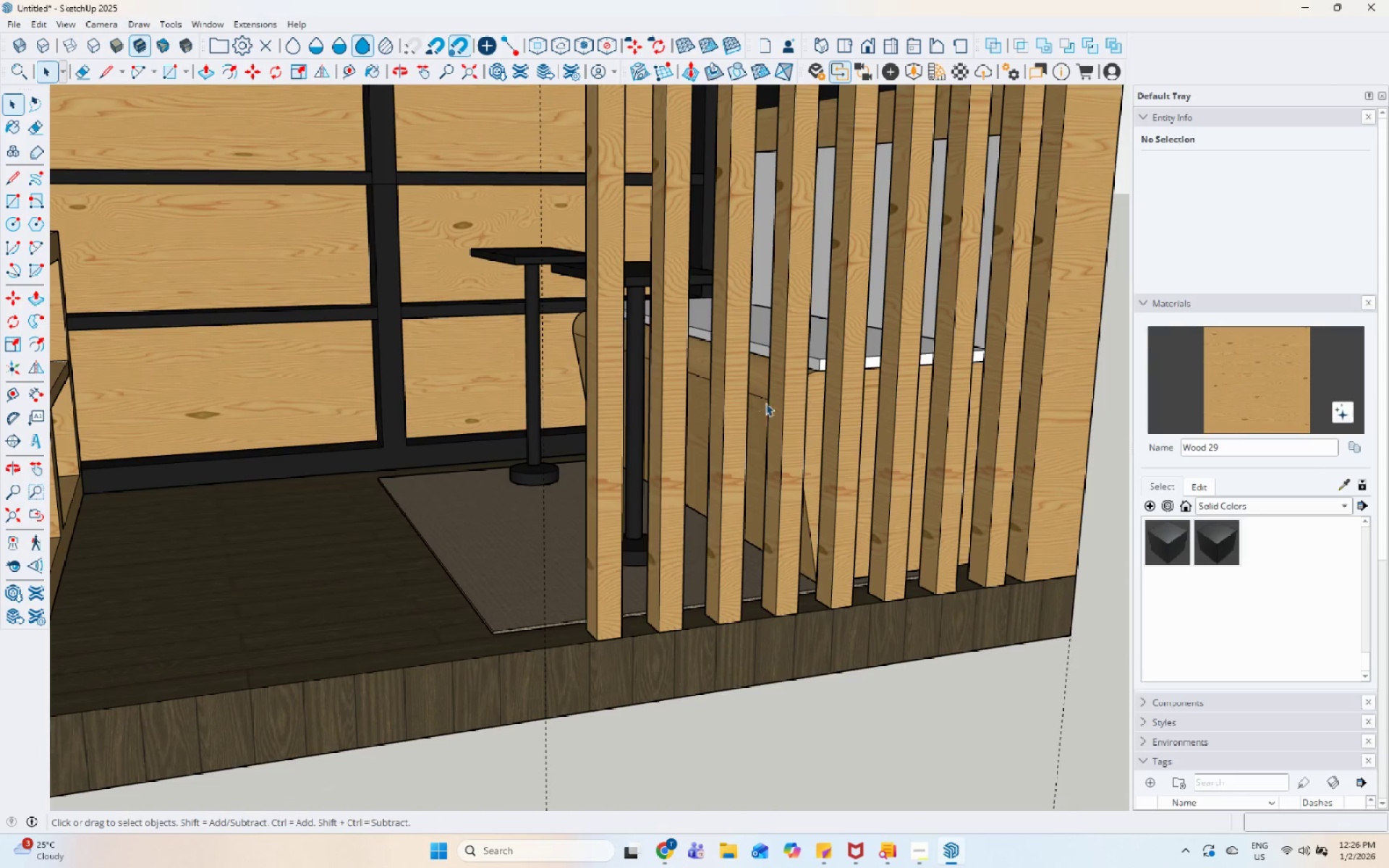 
left_click_drag(start_coordinate=[1343, 480], to_coordinate=[1339, 480])
 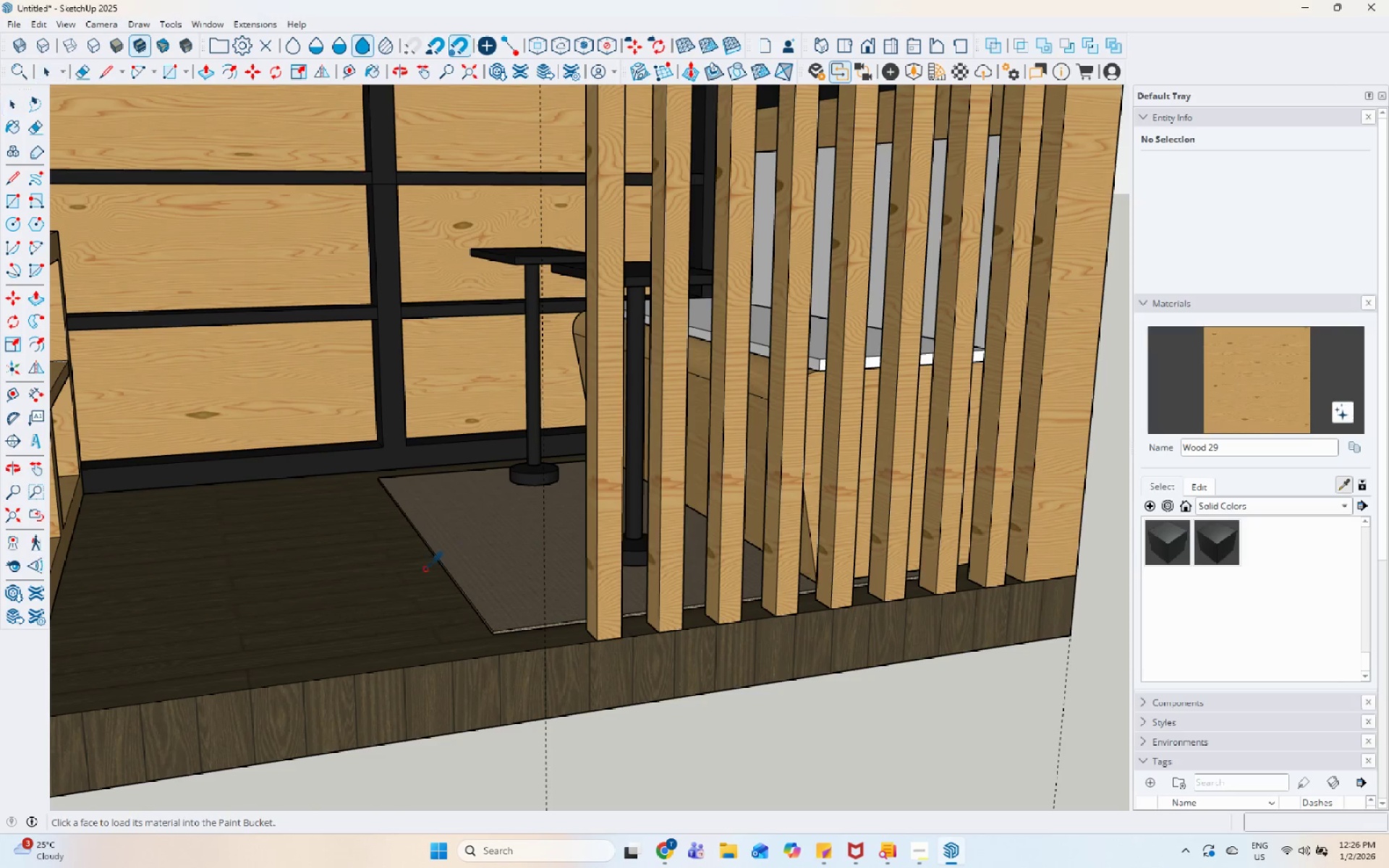 
double_click([402, 579])
 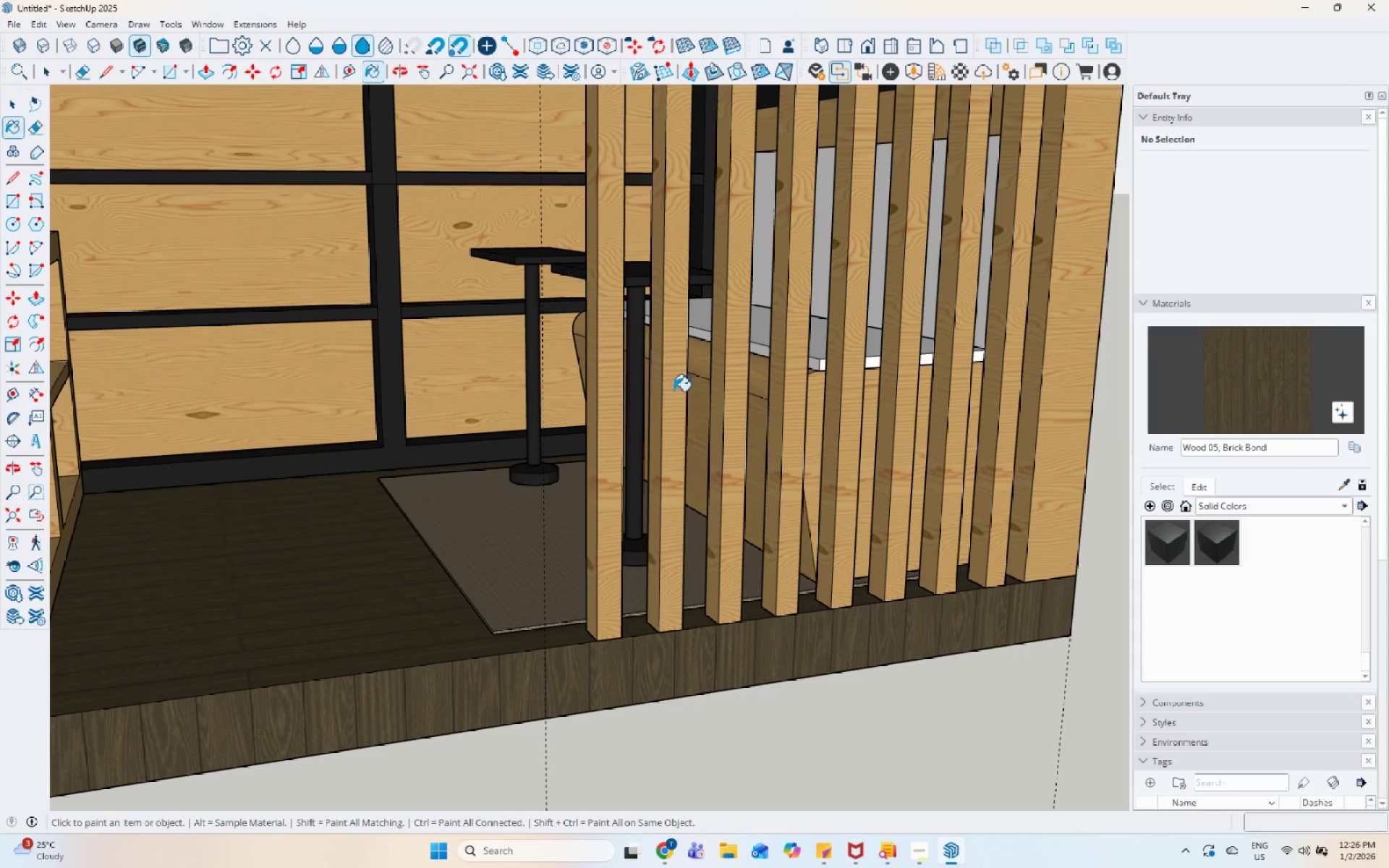 
left_click([698, 395])
 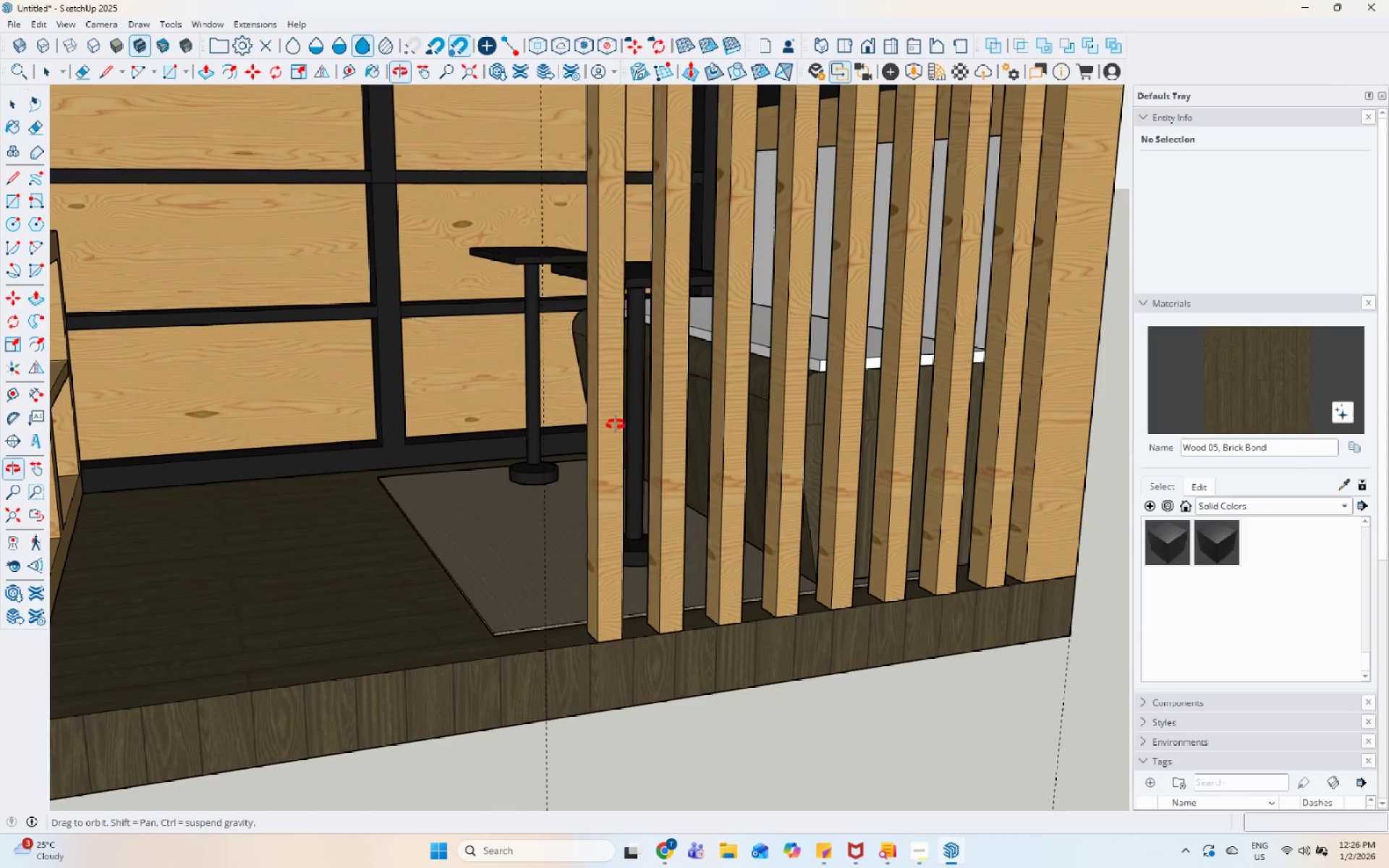 
key(Space)
 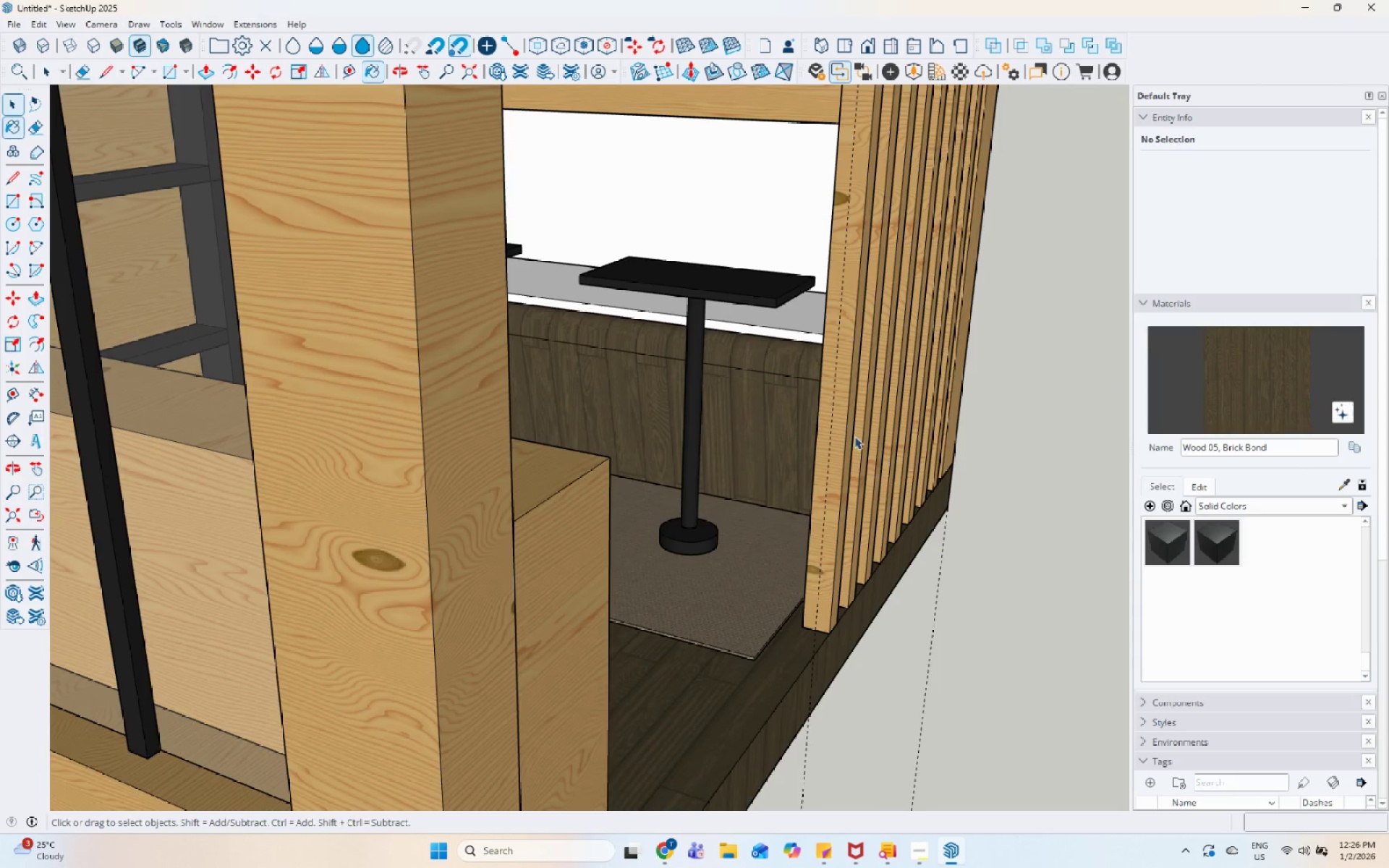 
key(Escape)
 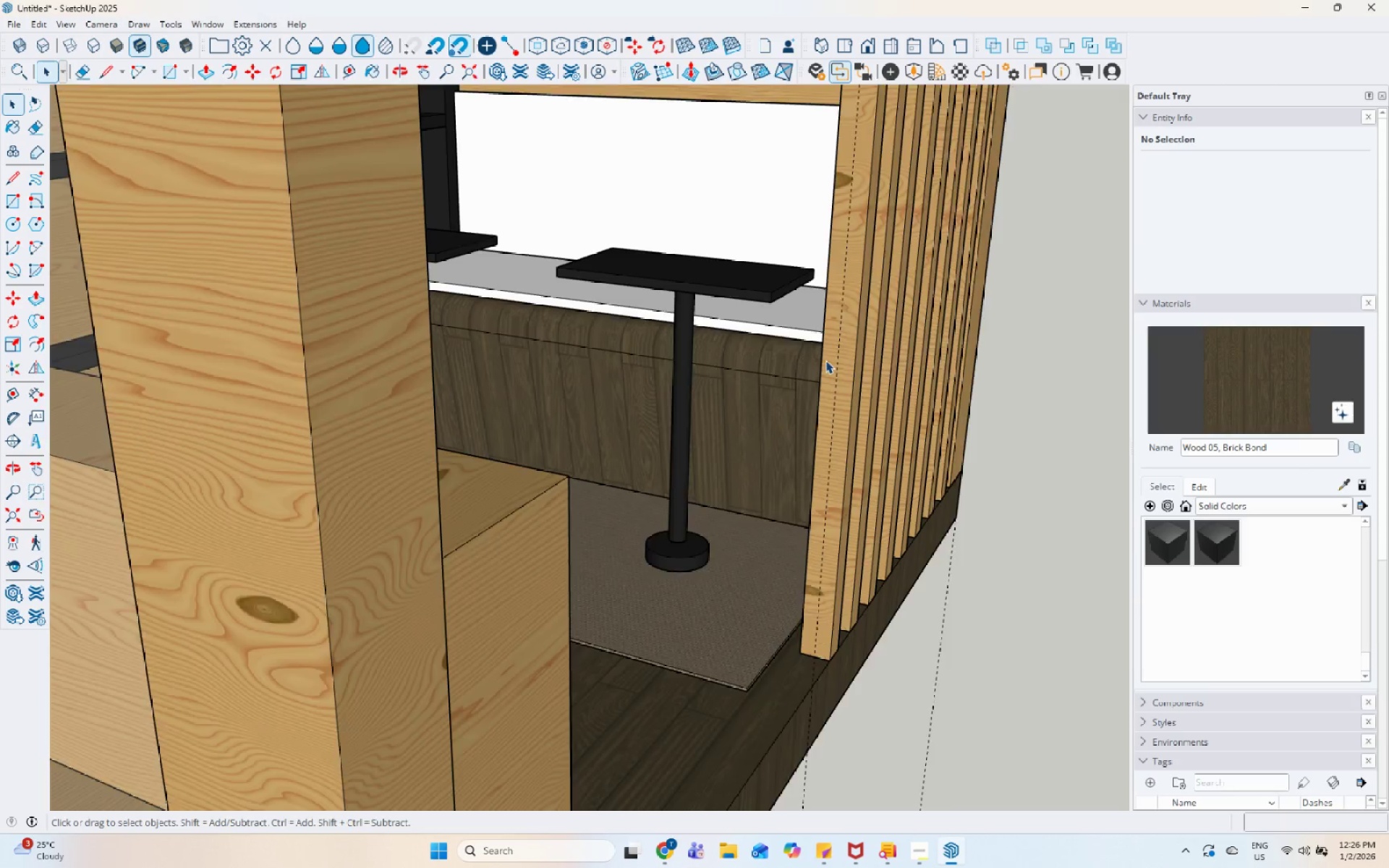 
double_click([799, 325])
 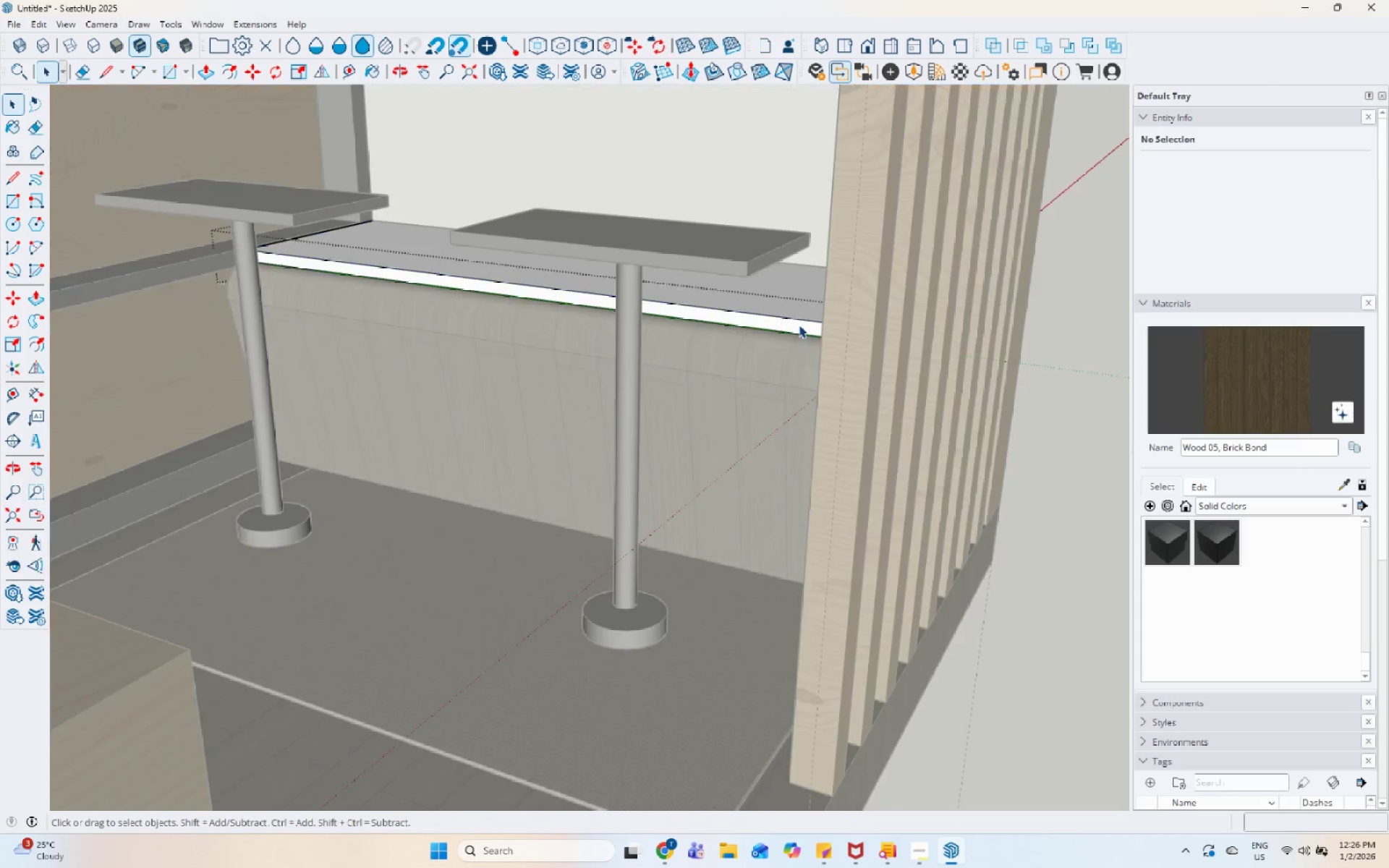 
scroll: coordinate [823, 357], scroll_direction: up, amount: 5.0
 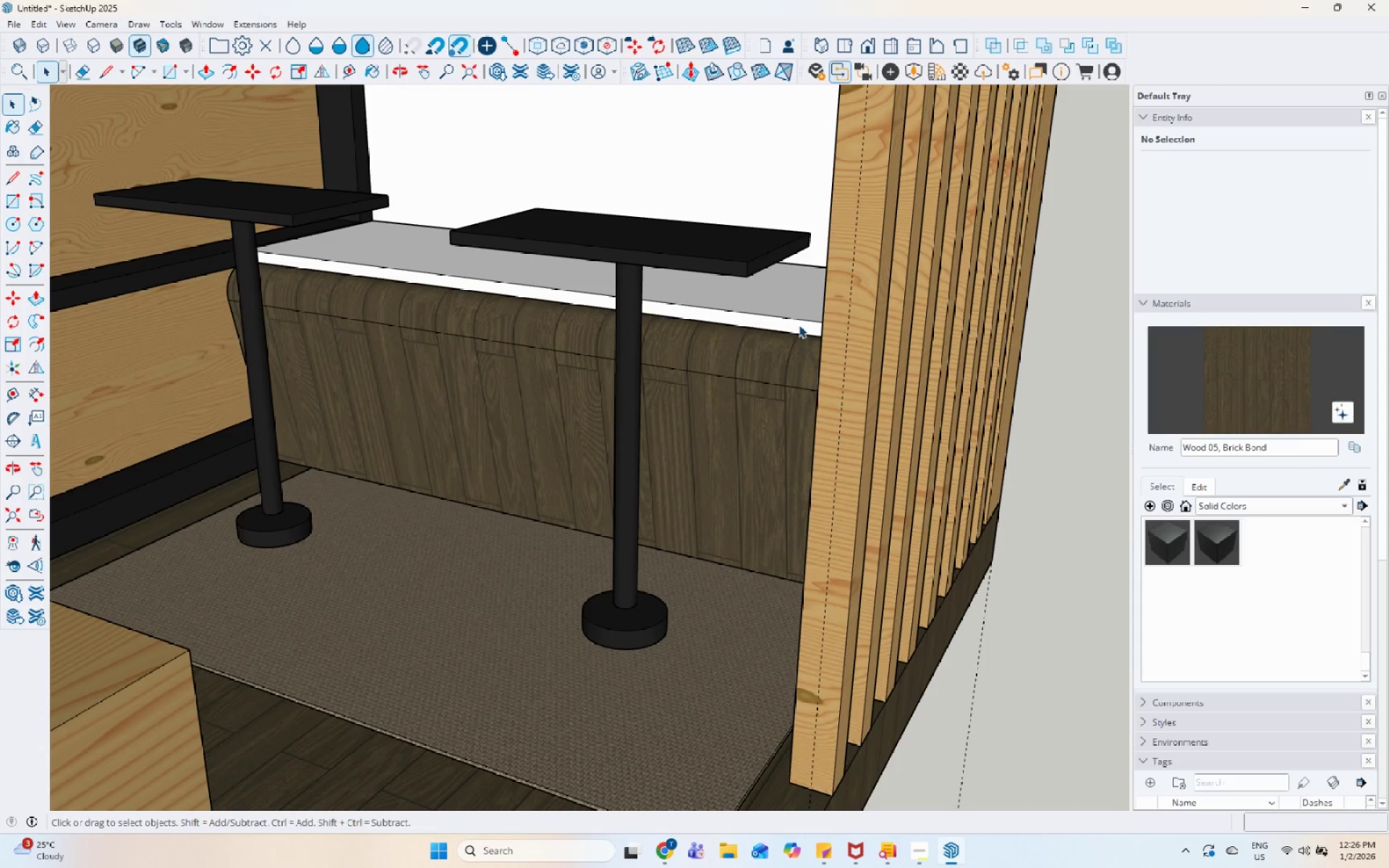 
triple_click([799, 325])
 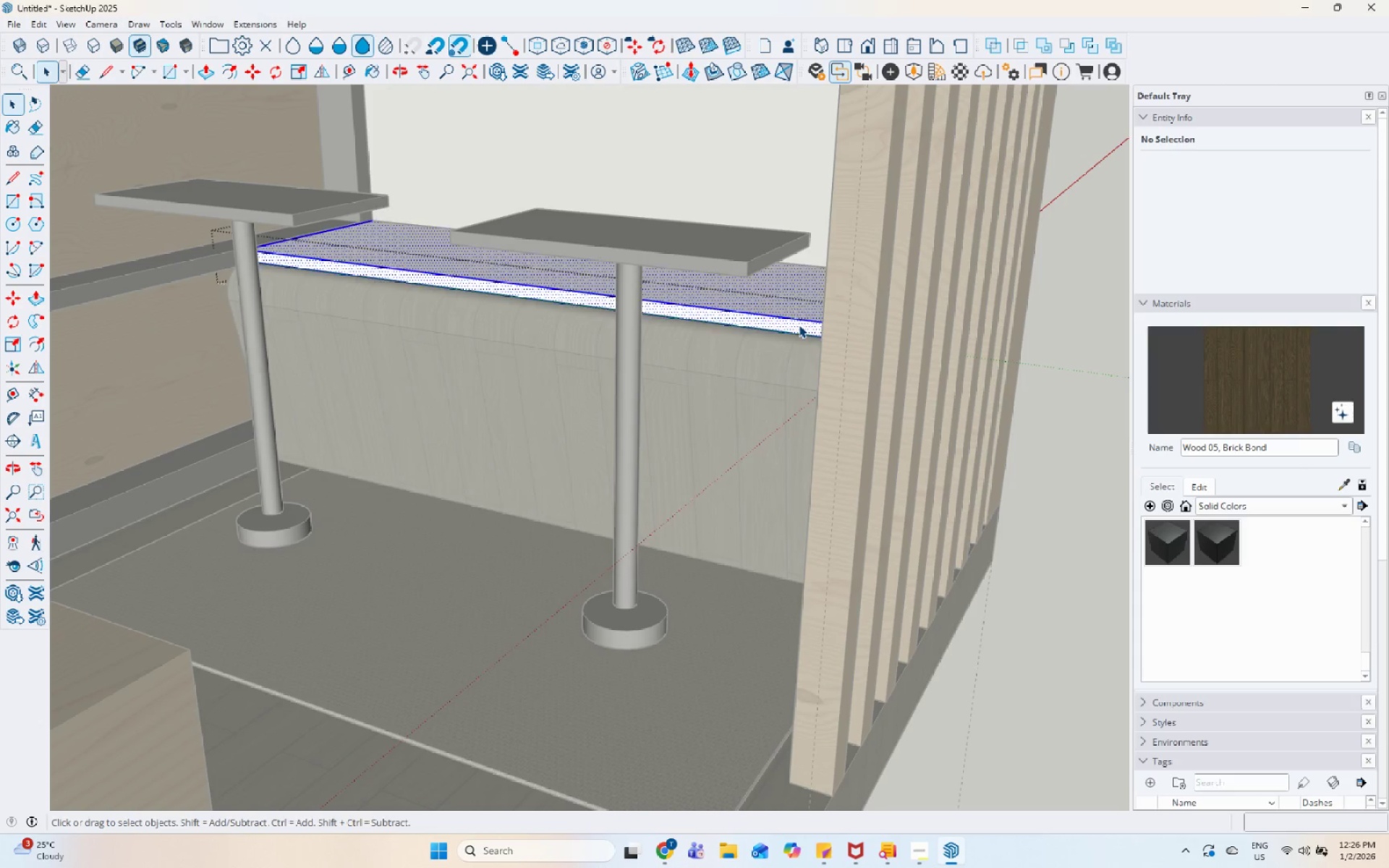 
key(Escape)
 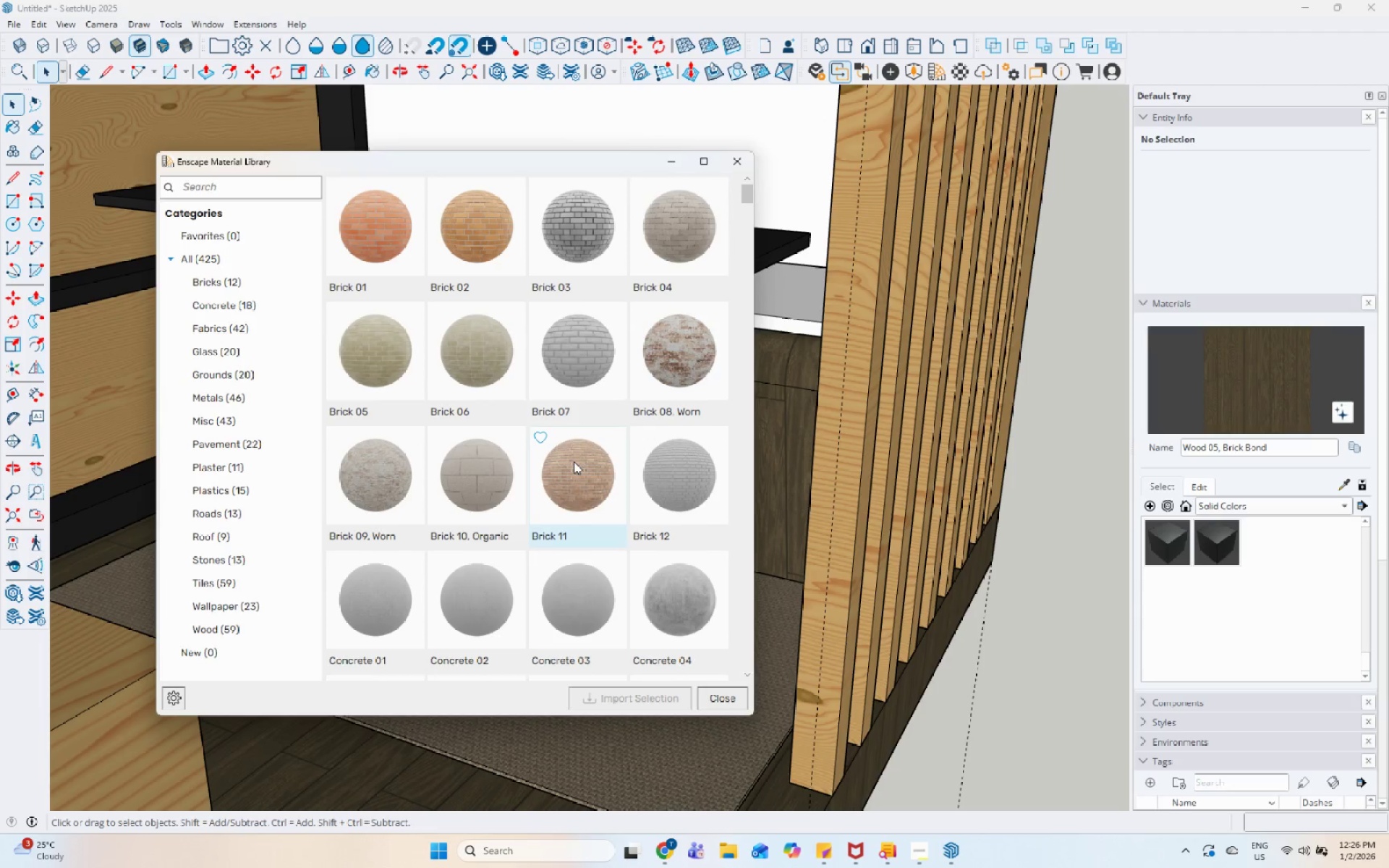 
left_click([245, 632])
 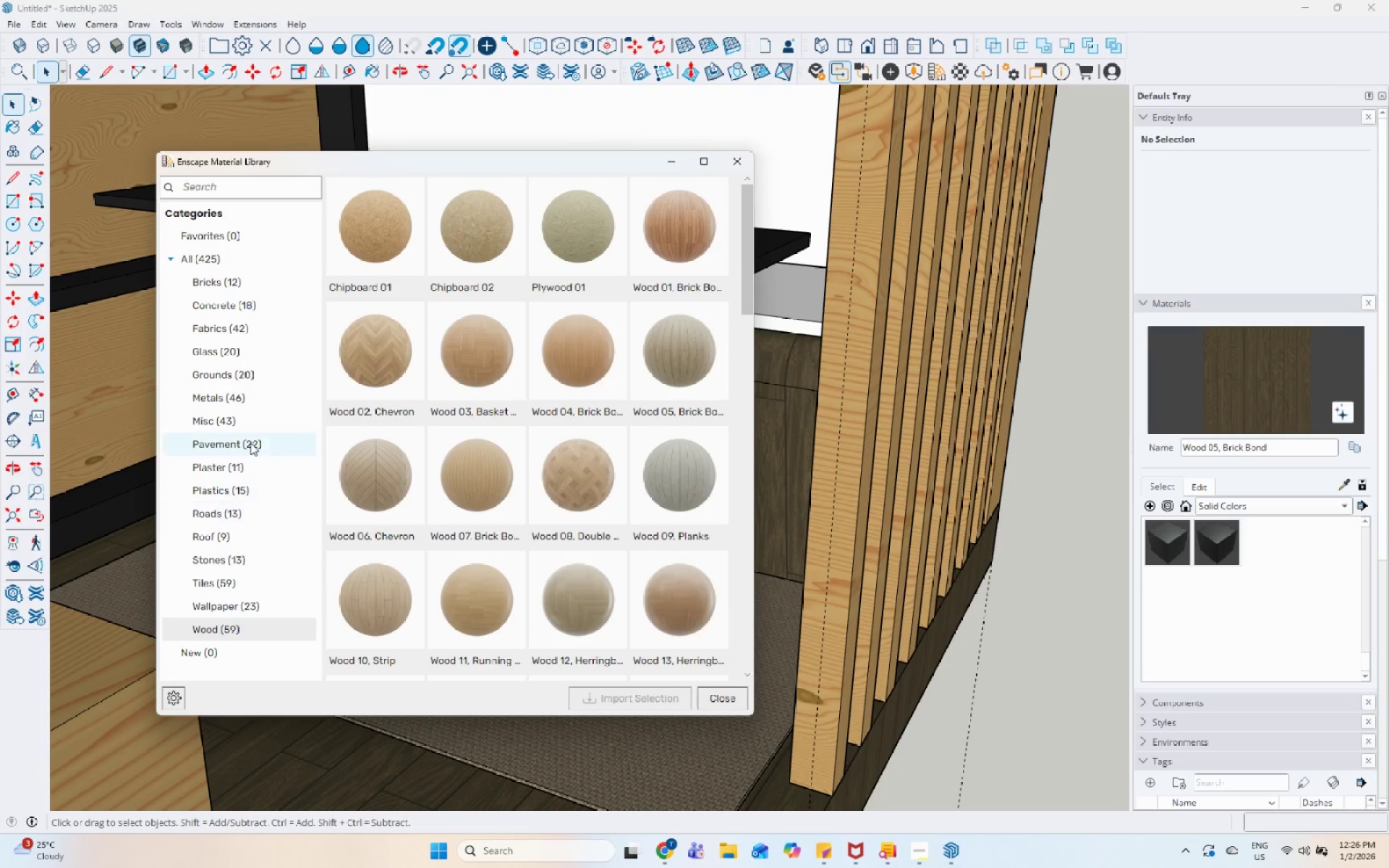 
left_click([245, 333])
 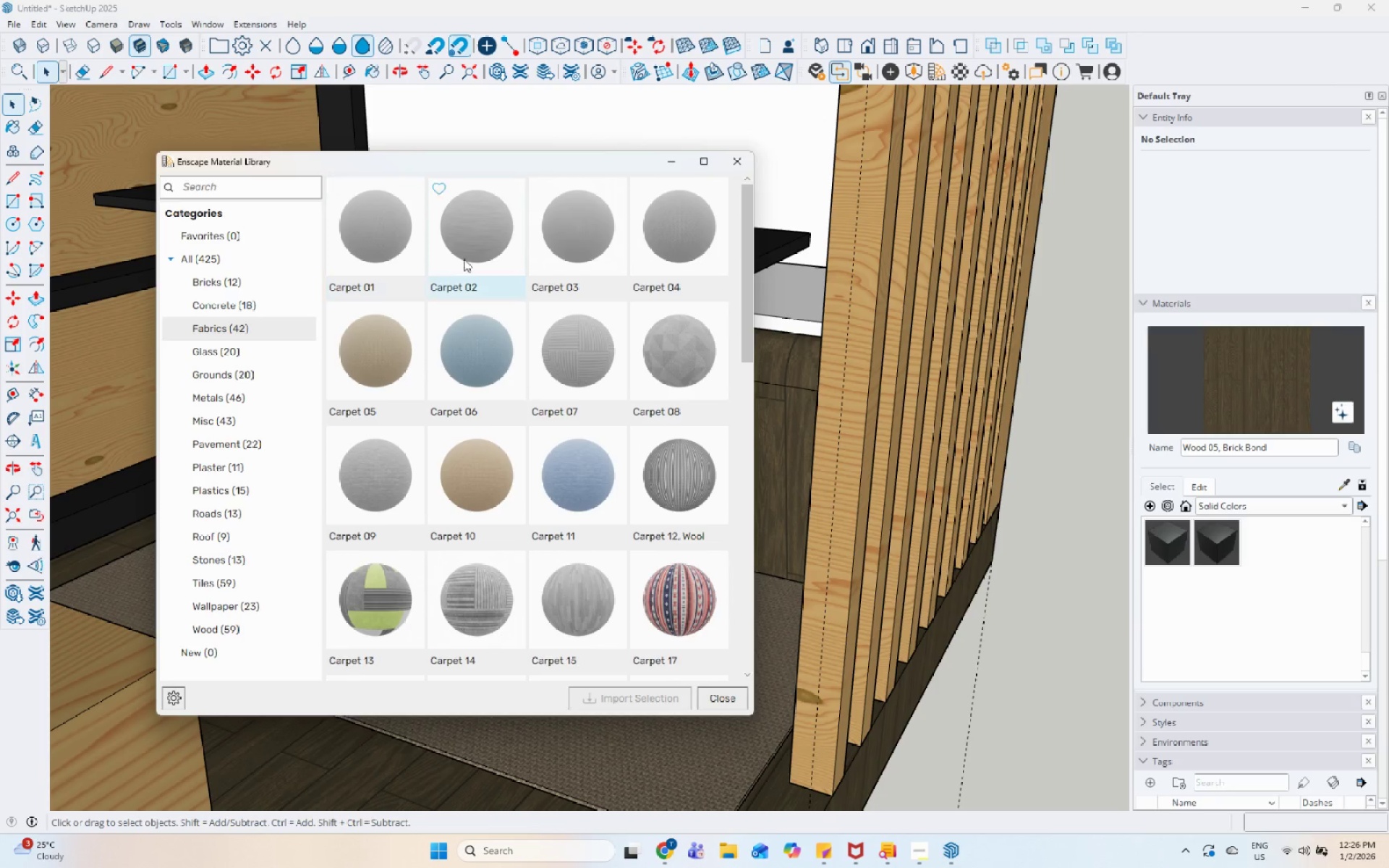 
scroll: coordinate [581, 505], scroll_direction: down, amount: 8.0
 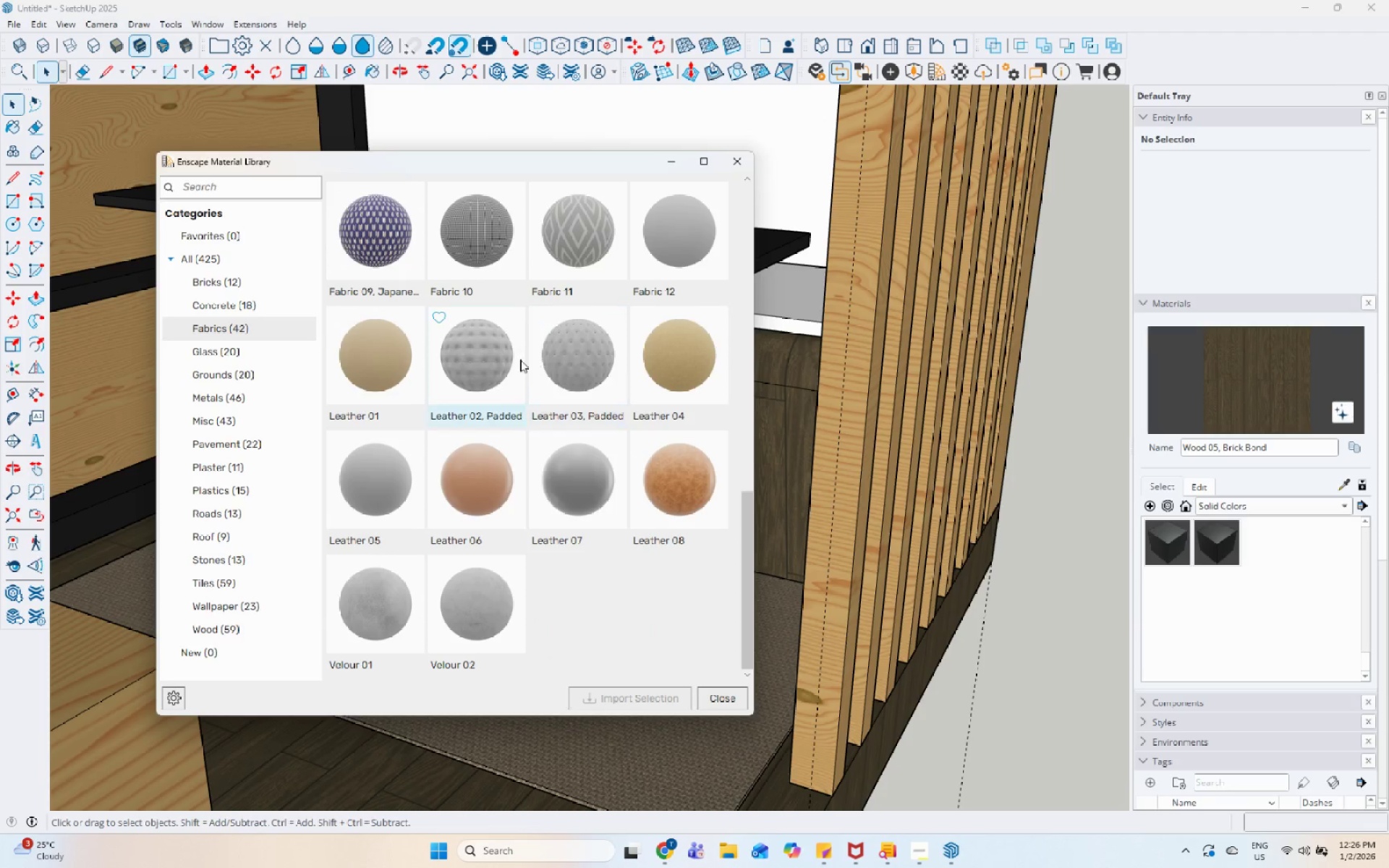 
left_click([500, 360])
 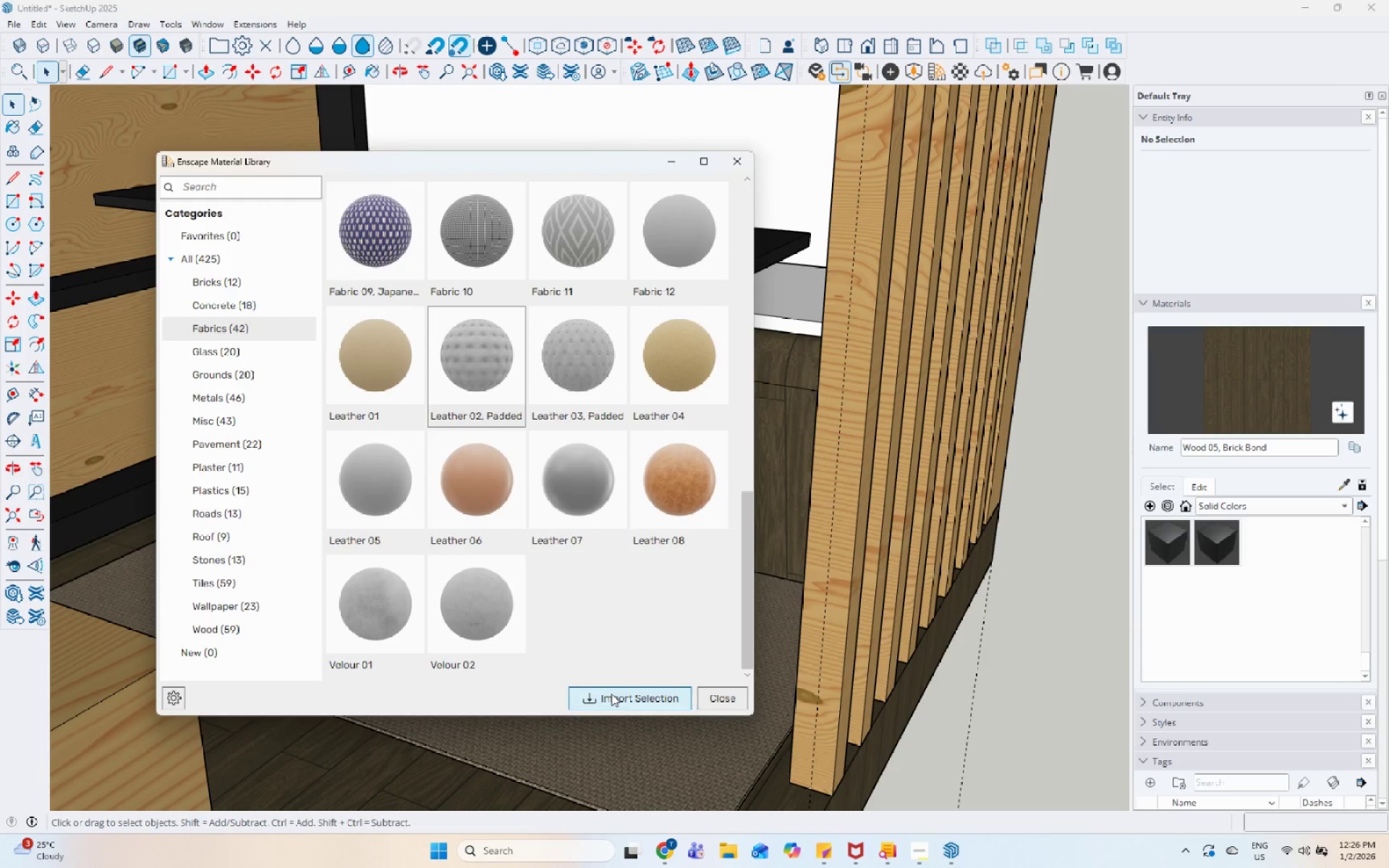 
left_click([611, 694])
 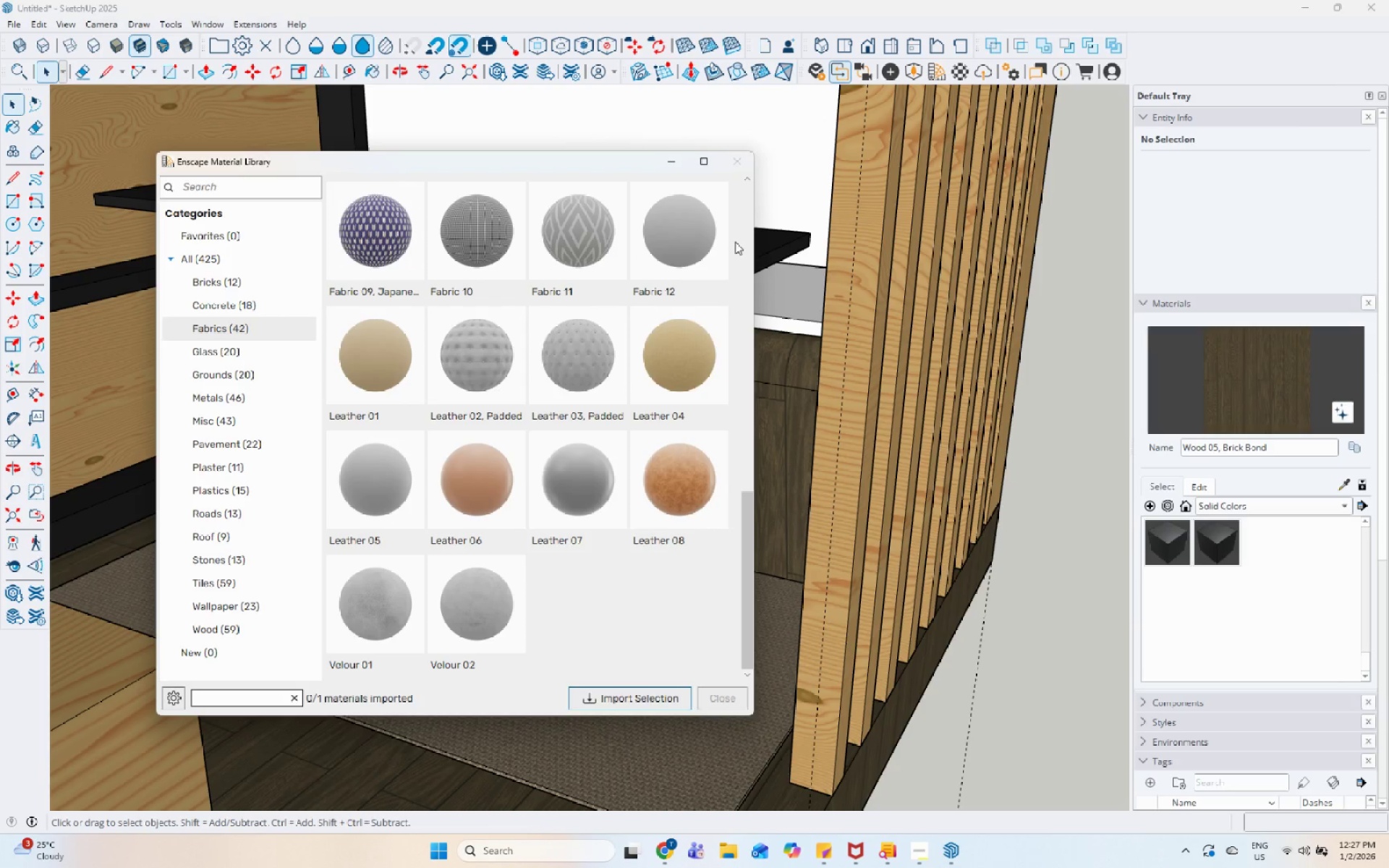 
left_click([736, 161])
 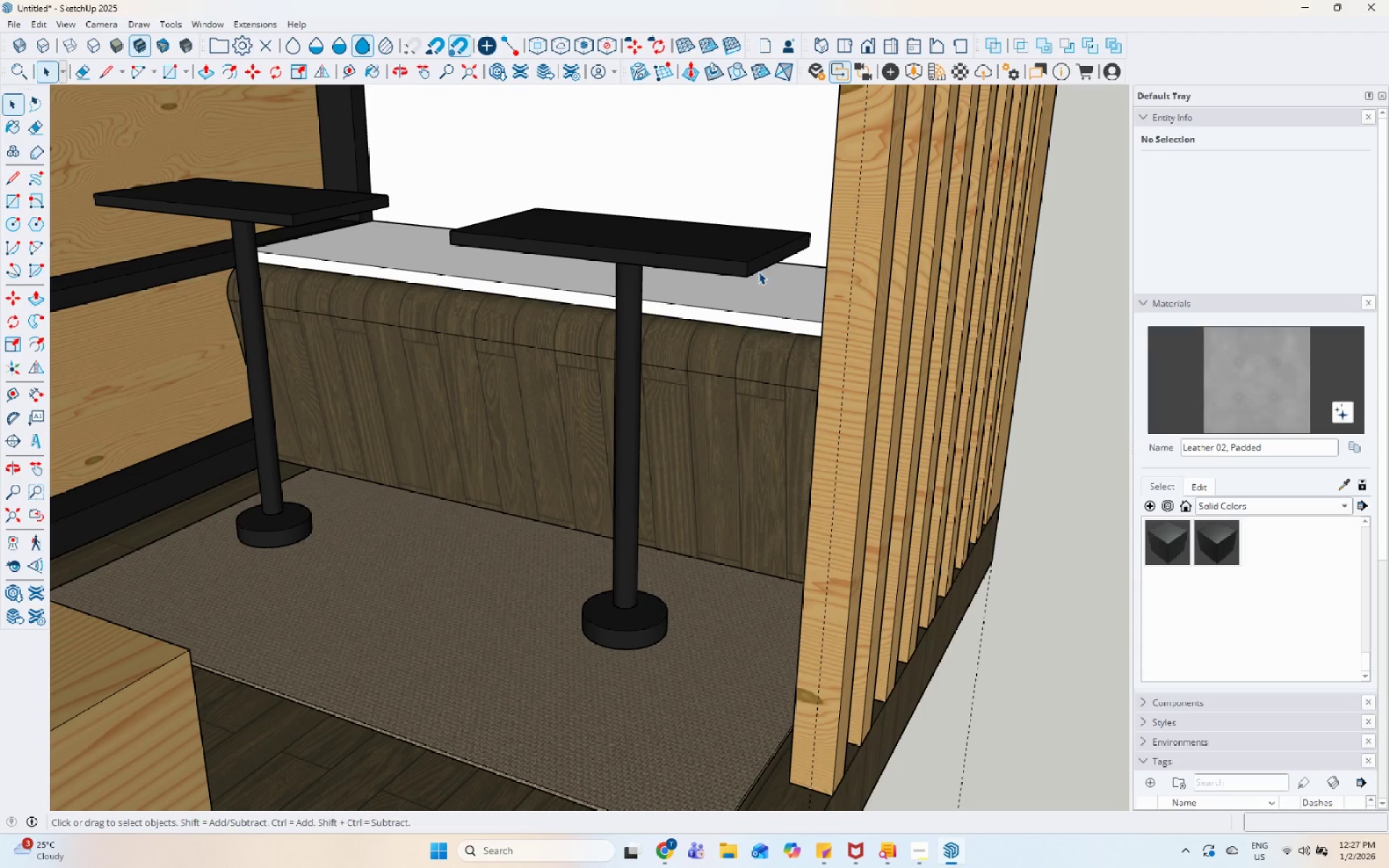 
left_click([763, 299])
 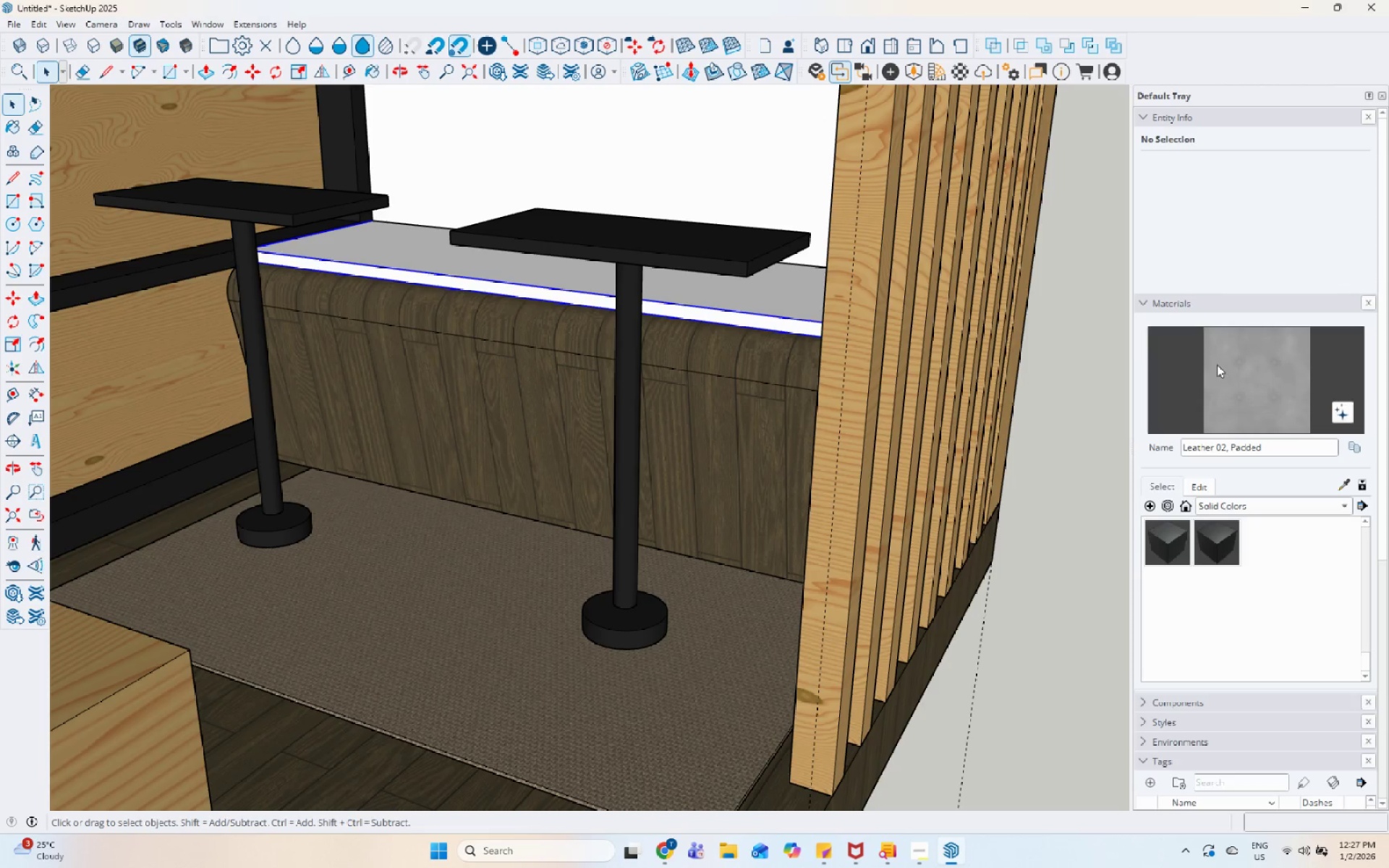 
left_click([1228, 355])
 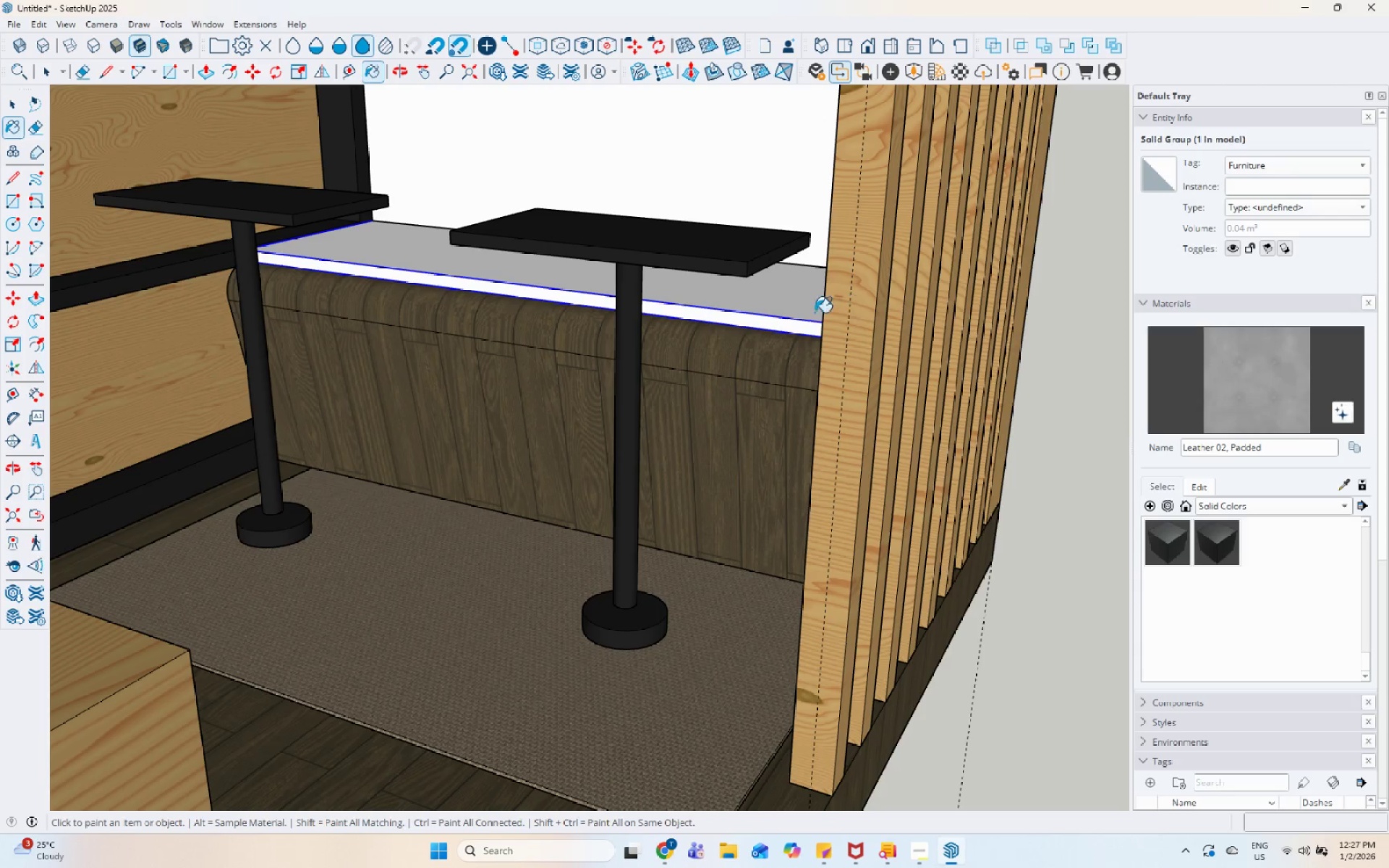 
left_click([772, 311])
 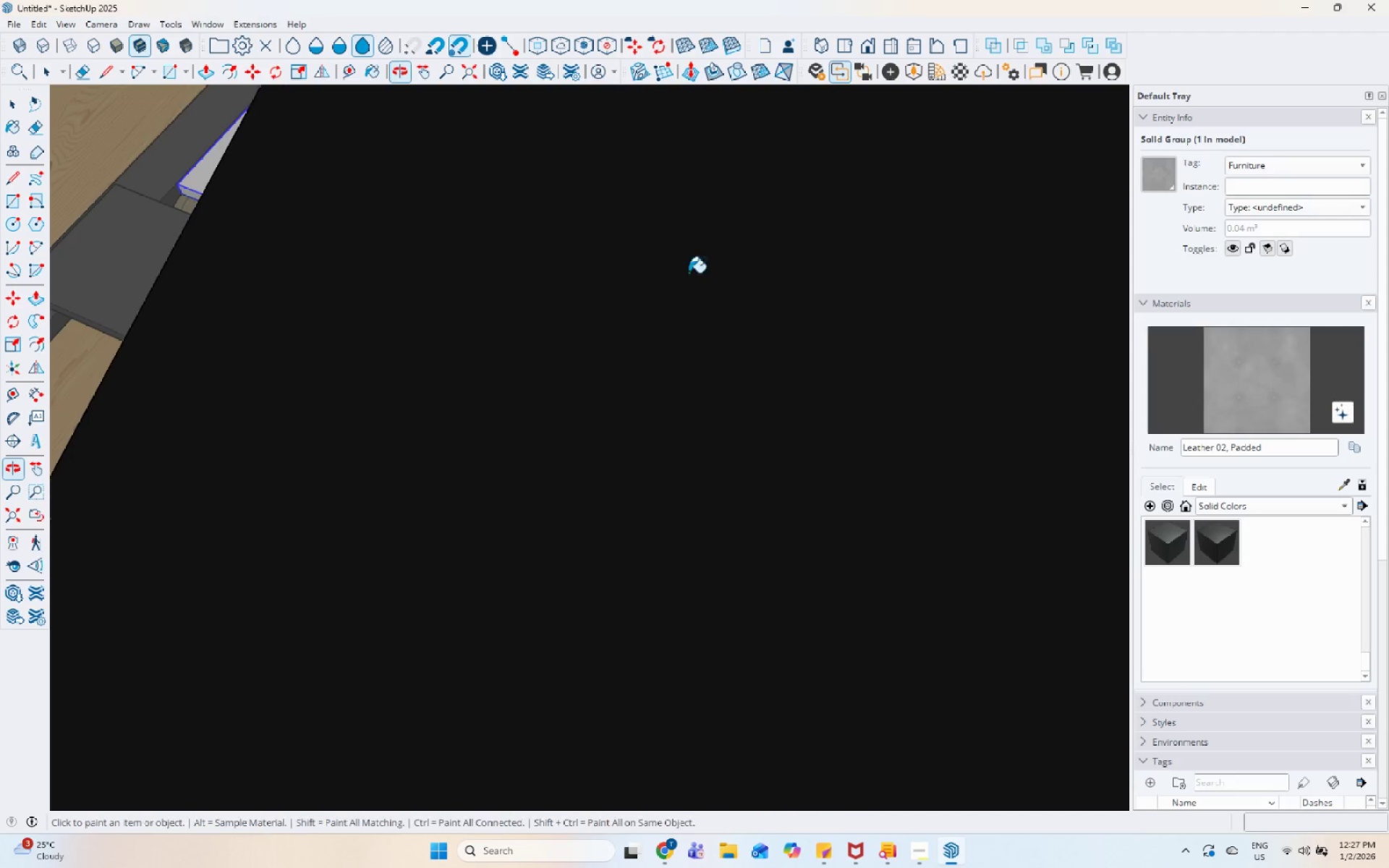 
scroll: coordinate [408, 401], scroll_direction: down, amount: 37.0
 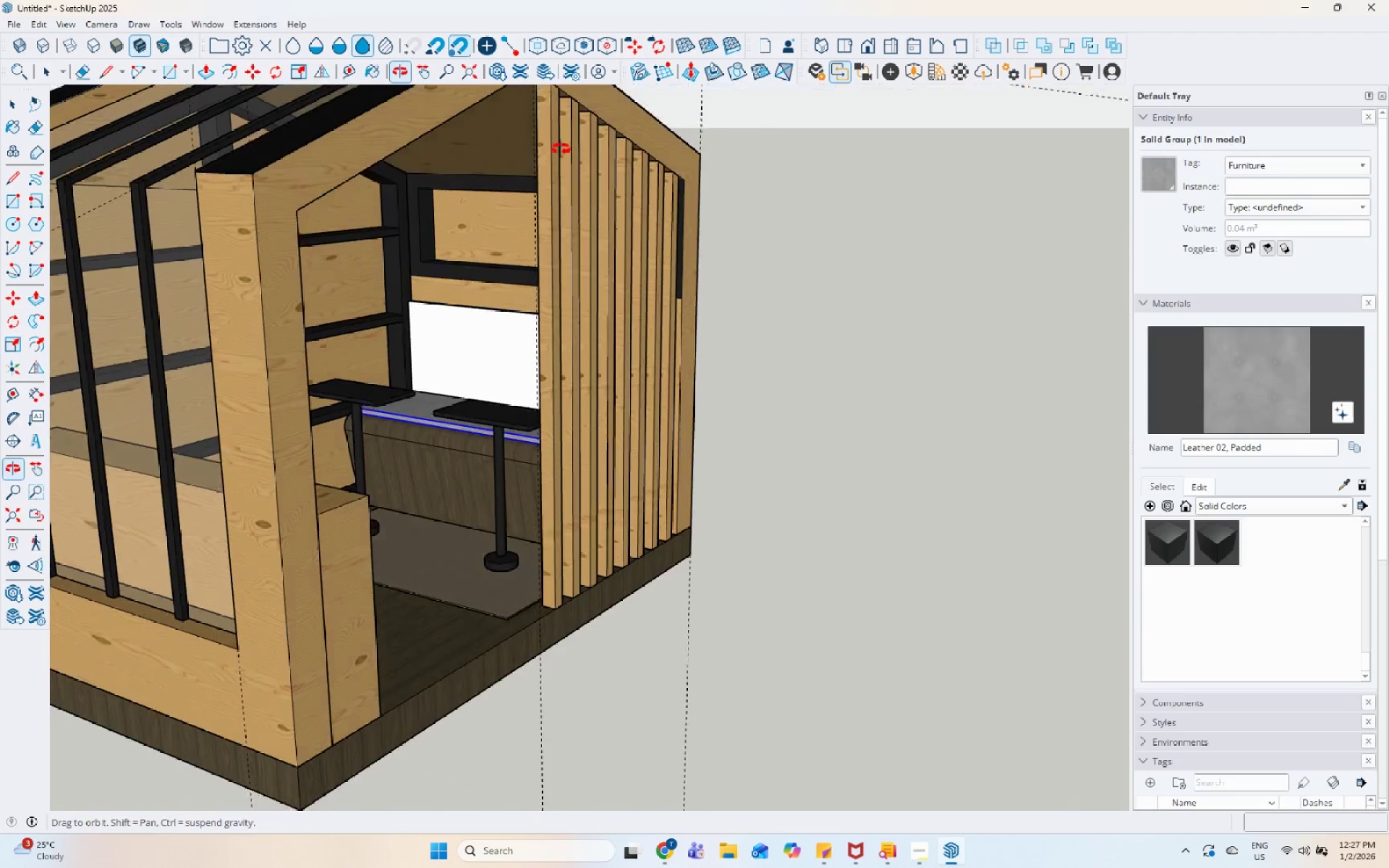 
scroll: coordinate [472, 322], scroll_direction: up, amount: 3.0
 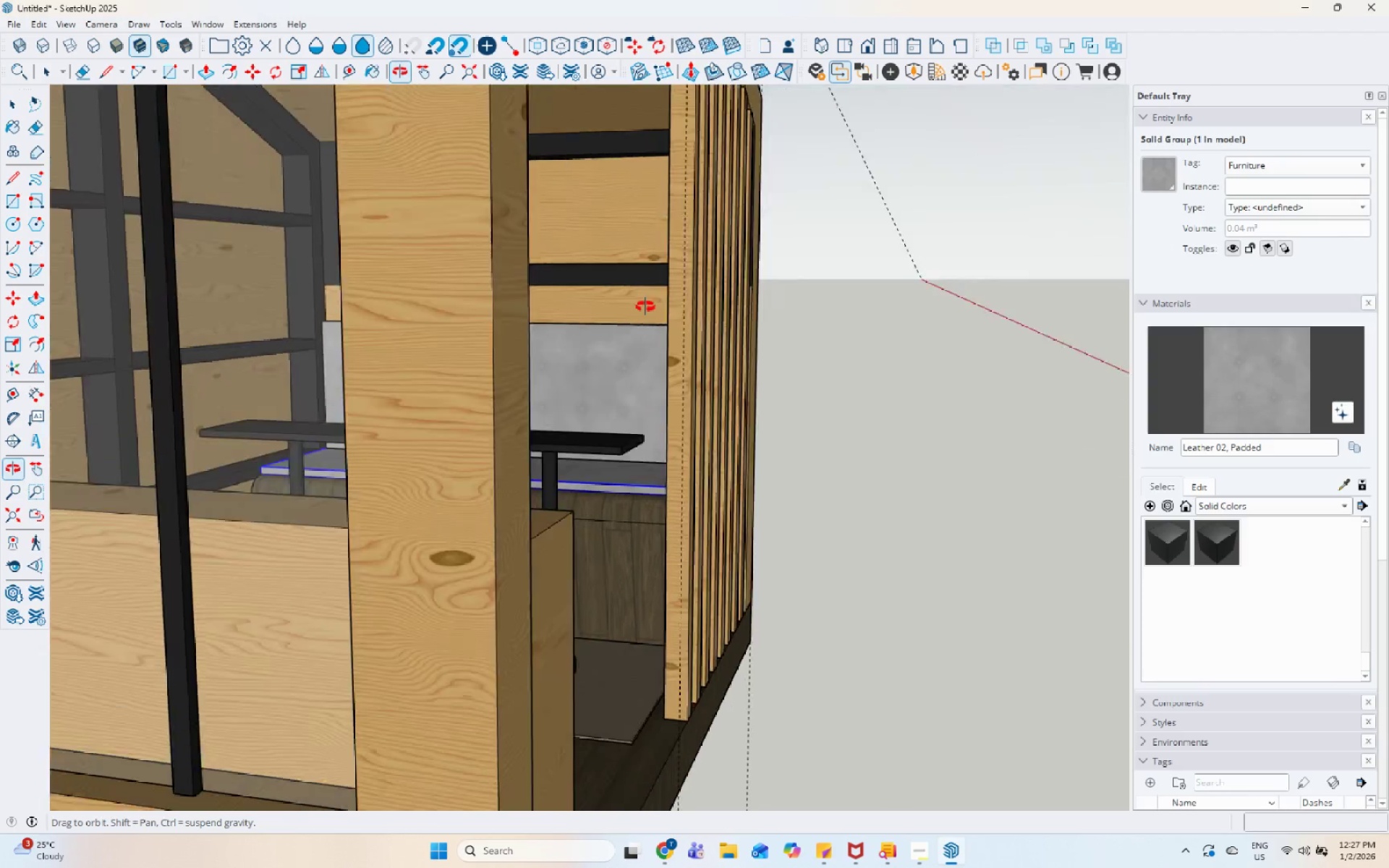 
key(Space)
 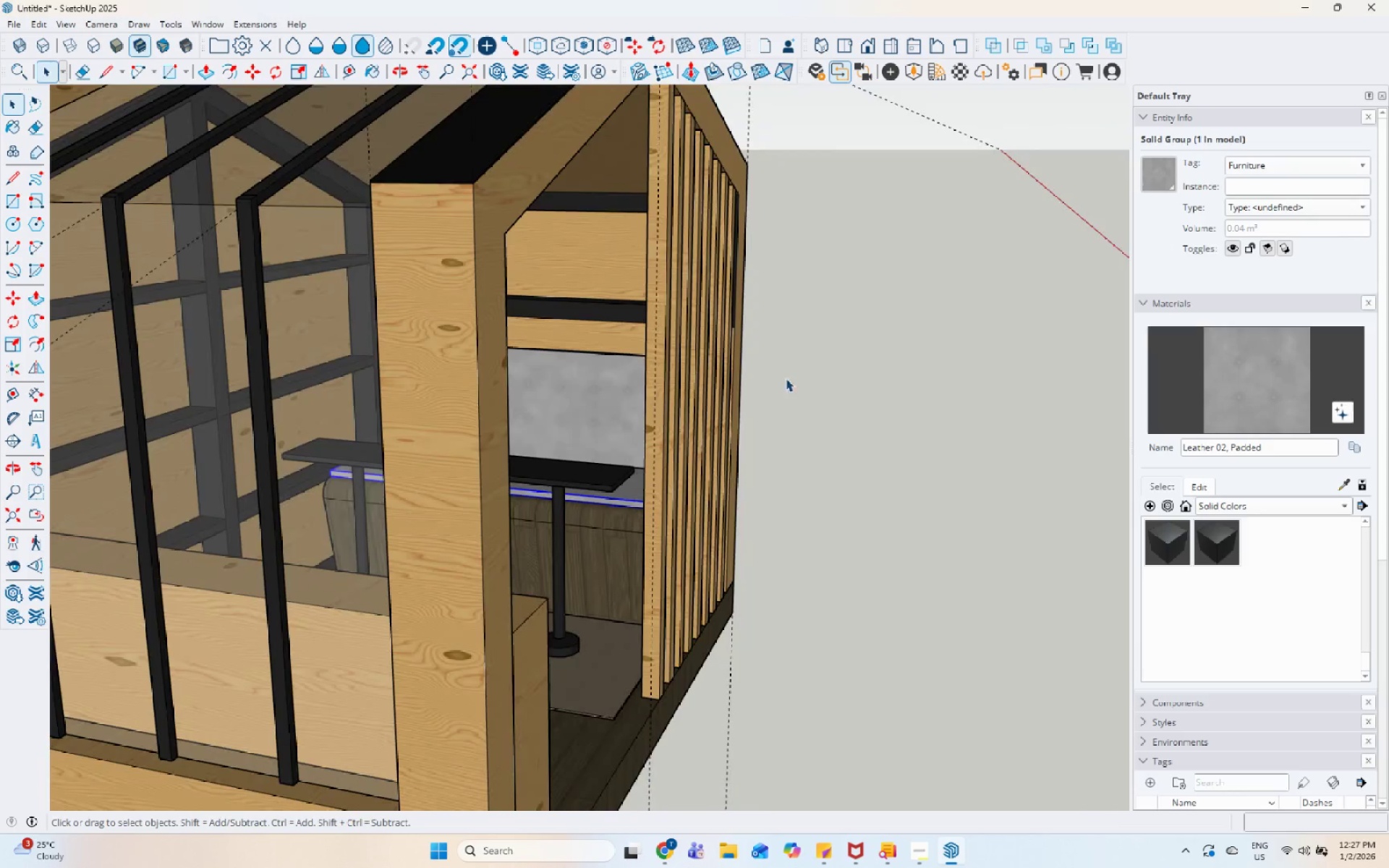 
scroll: coordinate [643, 369], scroll_direction: down, amount: 3.0
 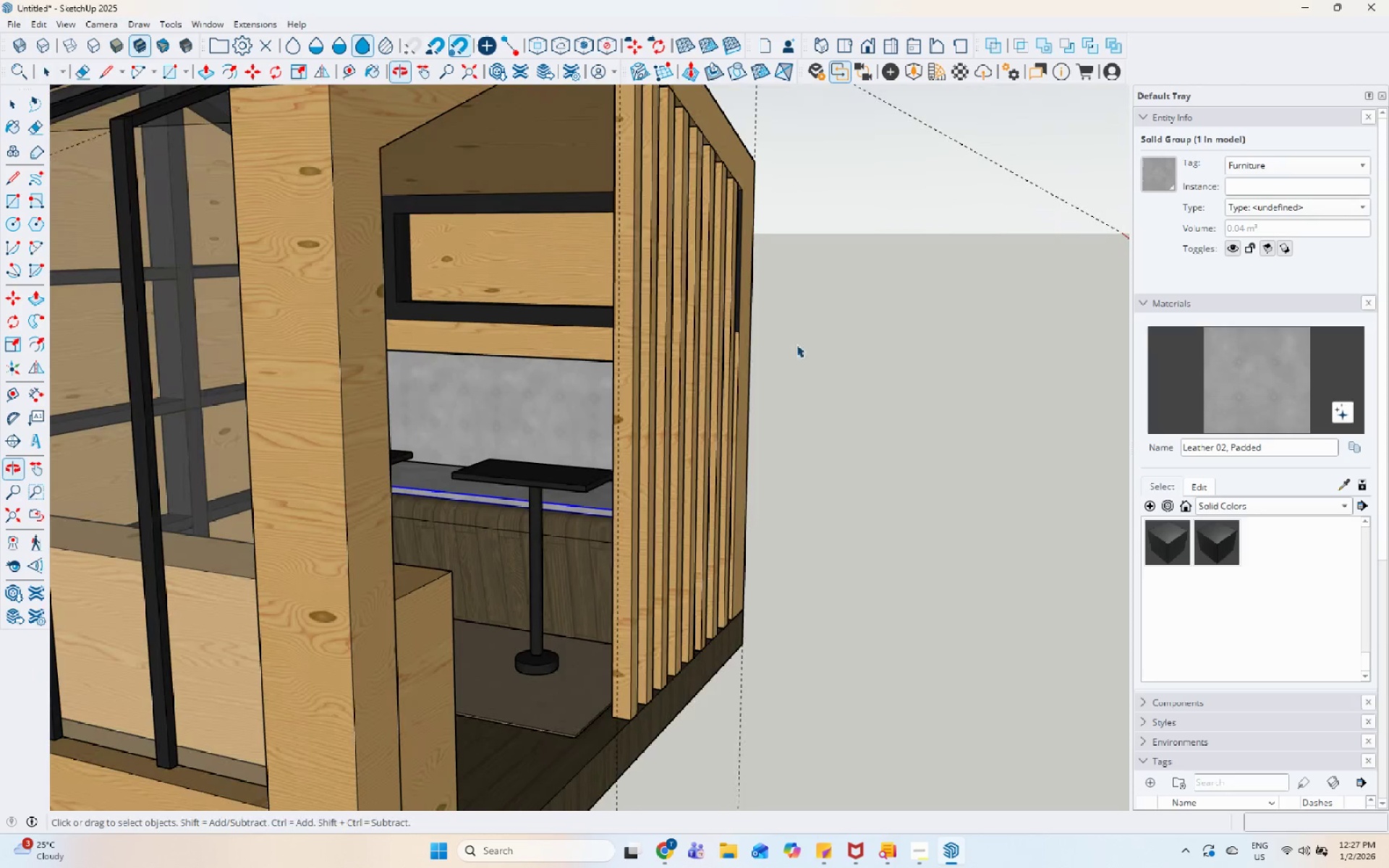 
key(Escape)
 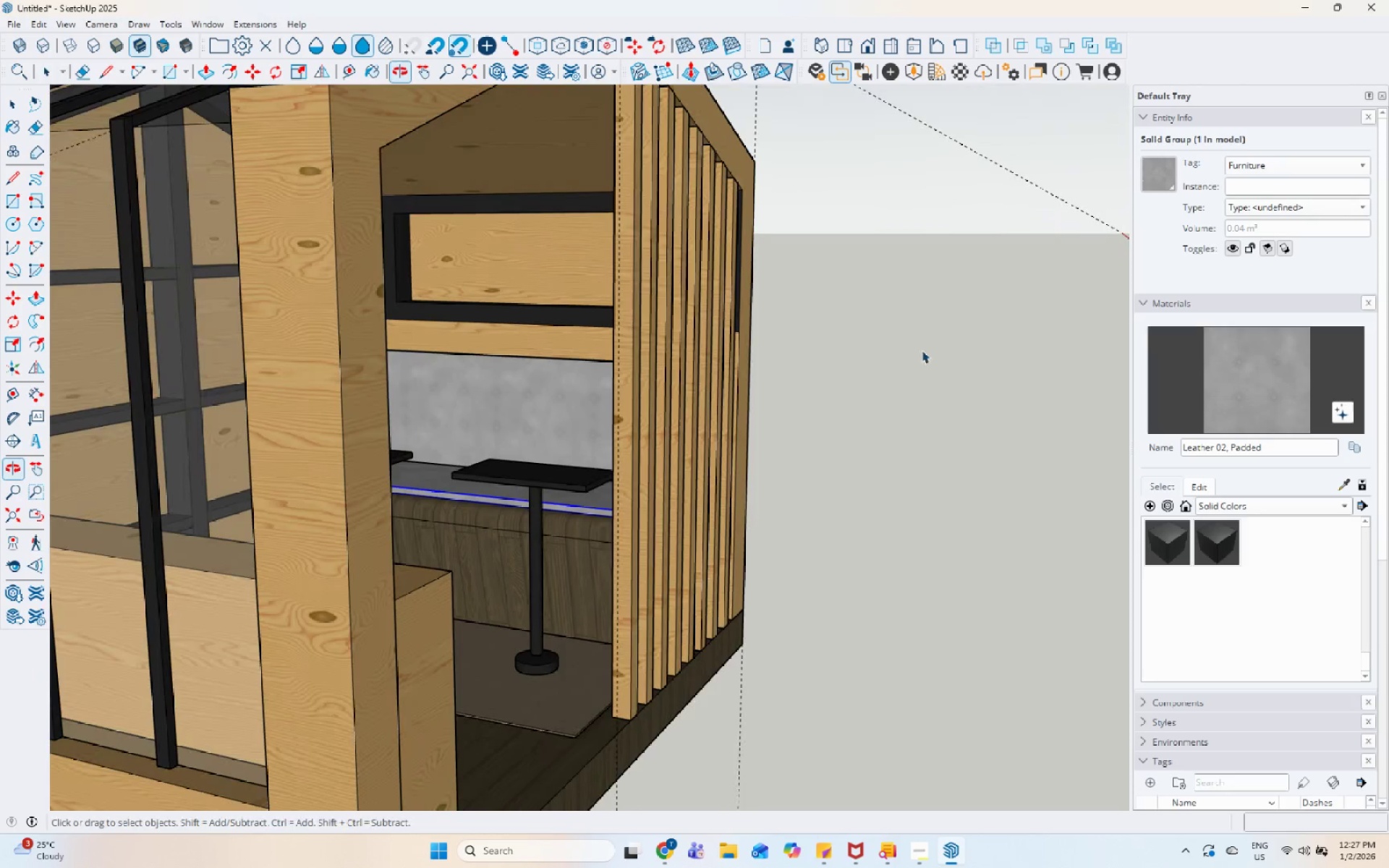 
left_click([926, 349])
 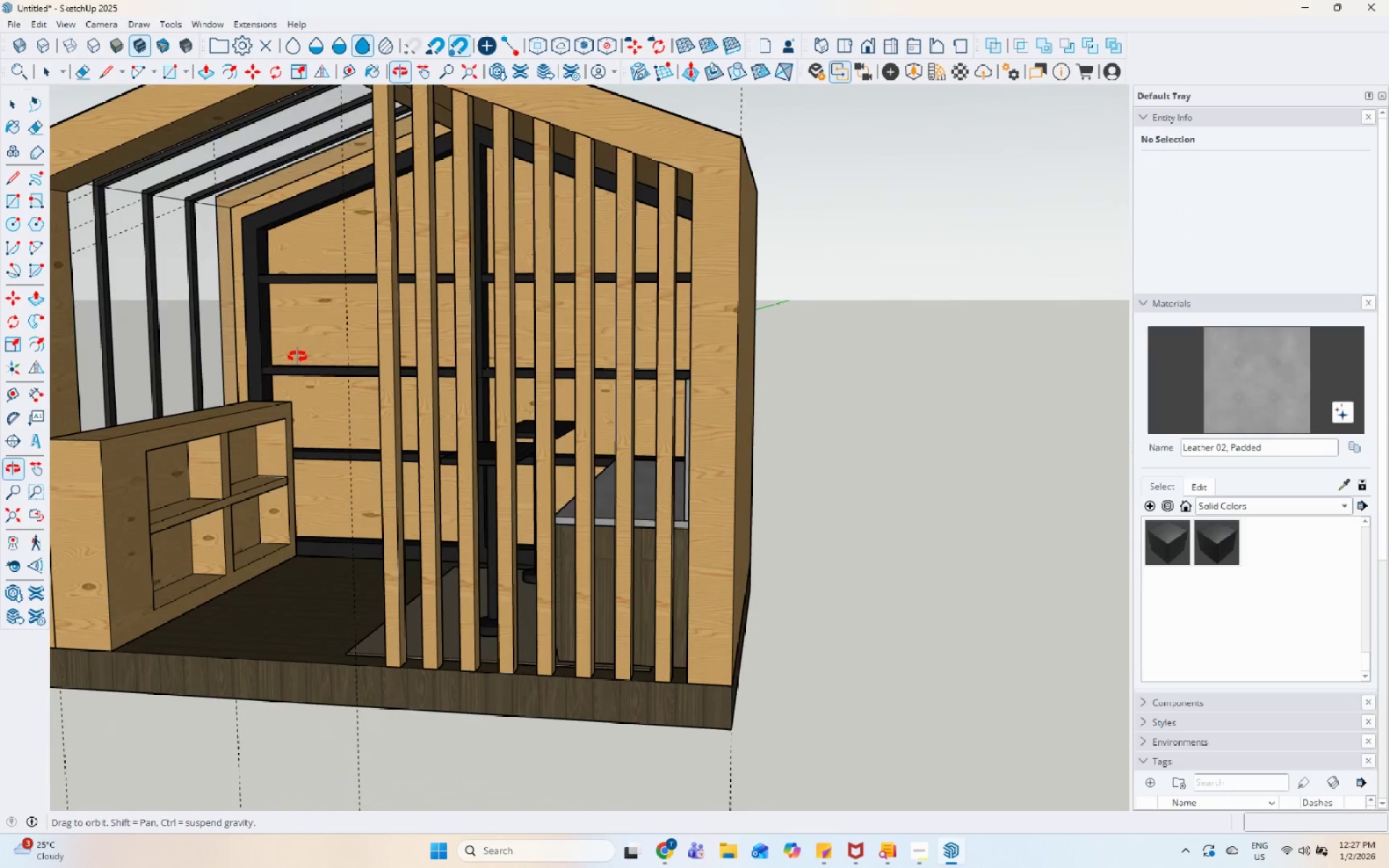 
scroll: coordinate [776, 345], scroll_direction: up, amount: 1.0
 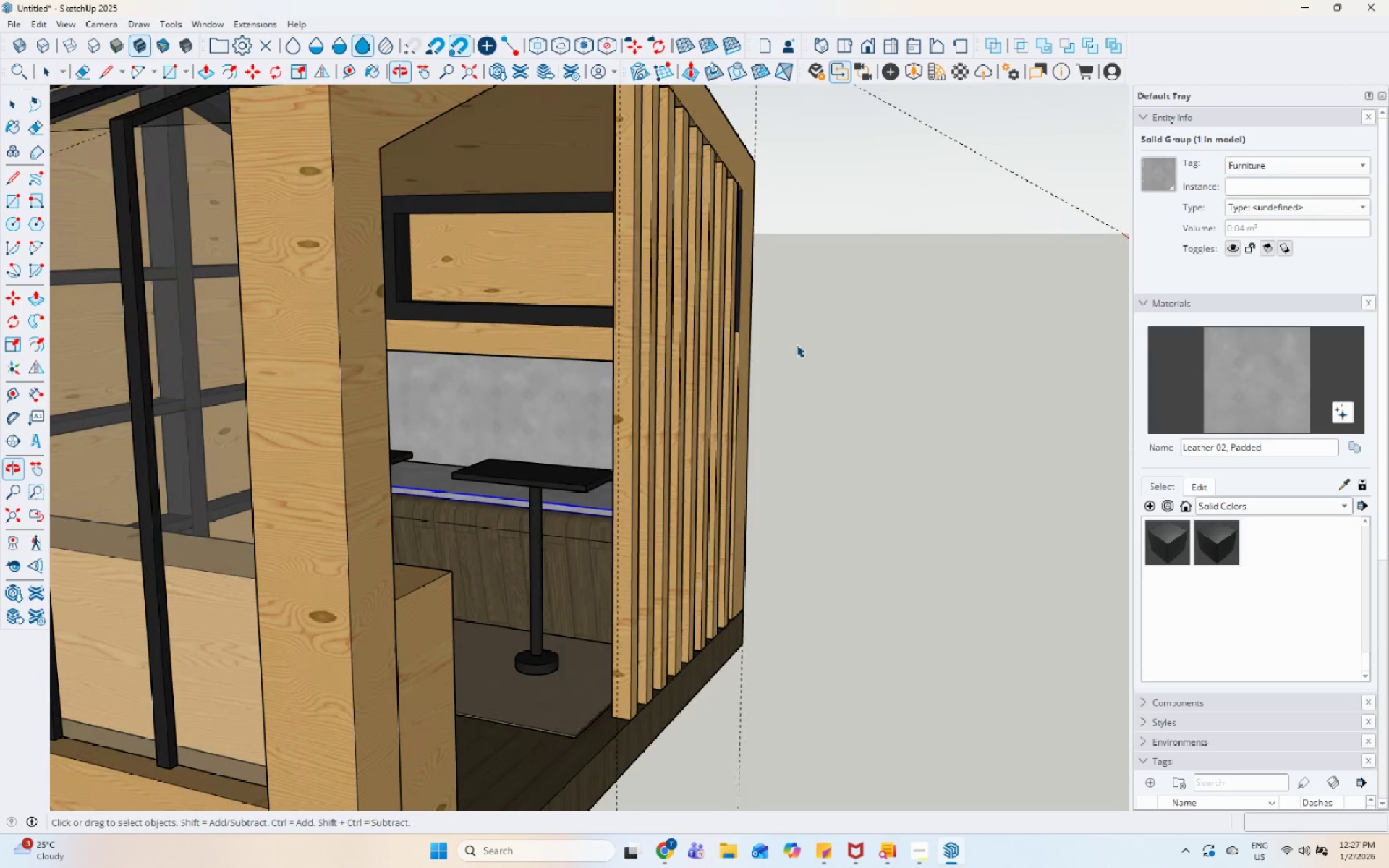 
scroll: coordinate [545, 498], scroll_direction: none, amount: 0.0
 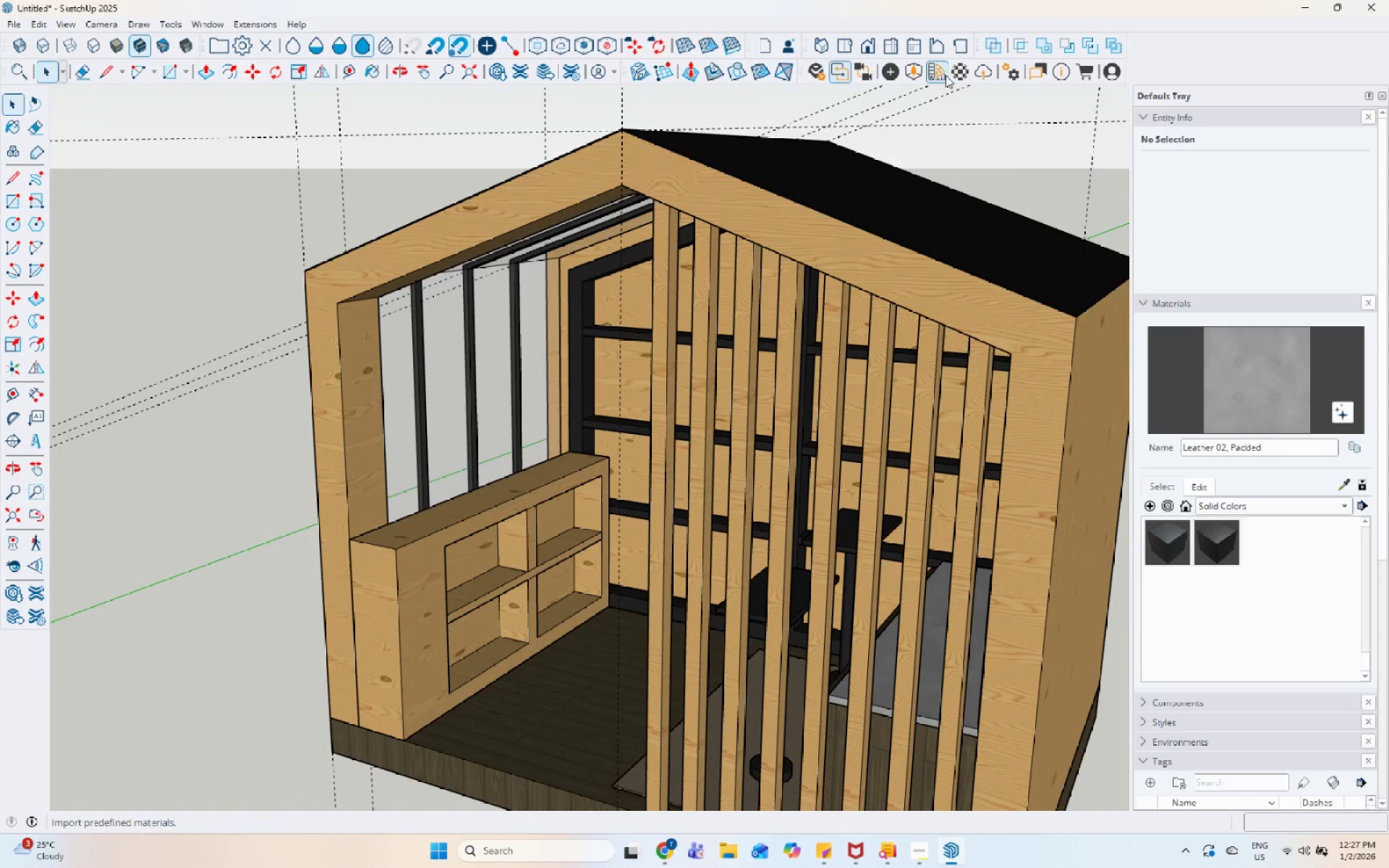 
left_click([942, 74])
 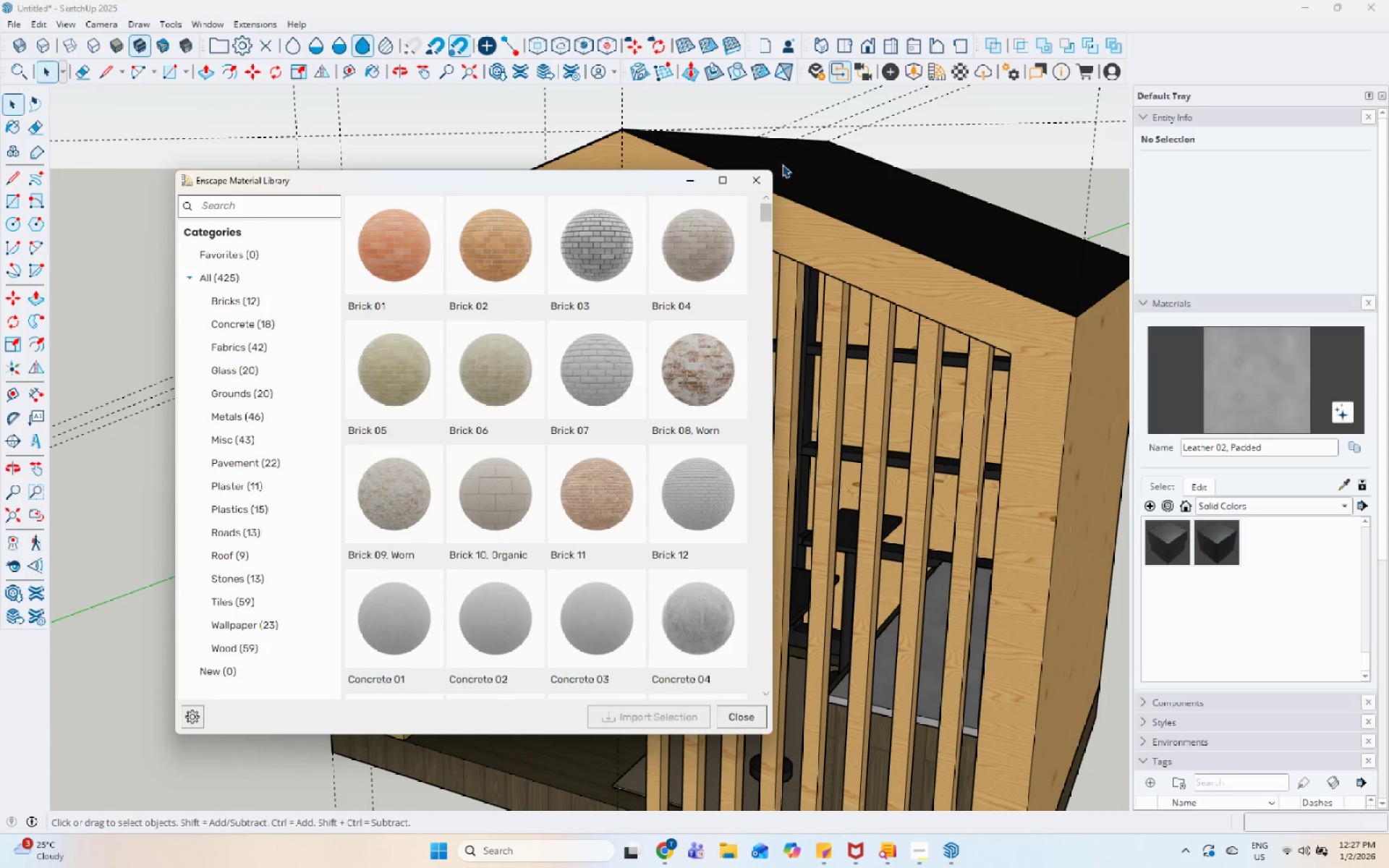 
left_click([766, 175])
 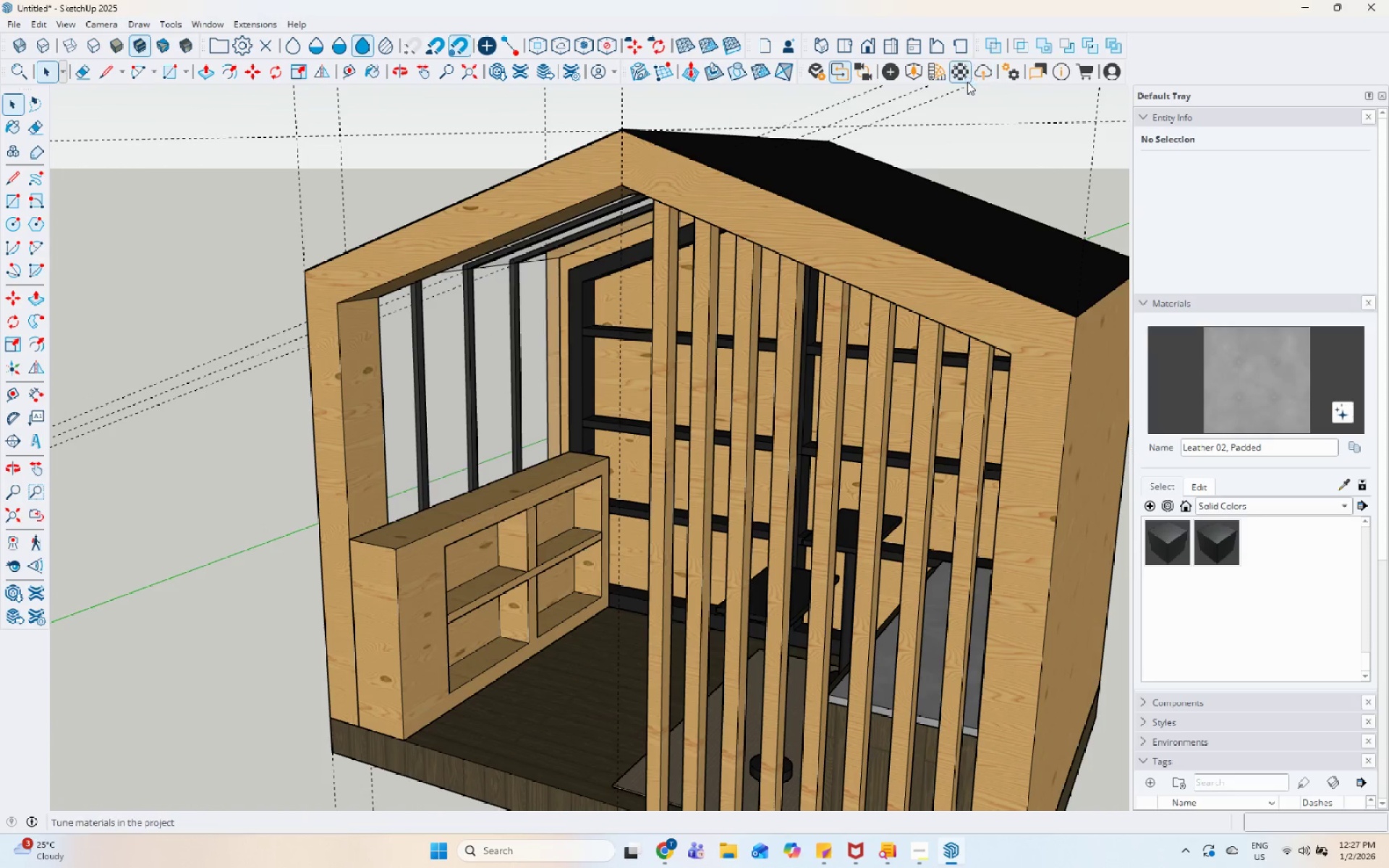 
left_click([974, 68])
 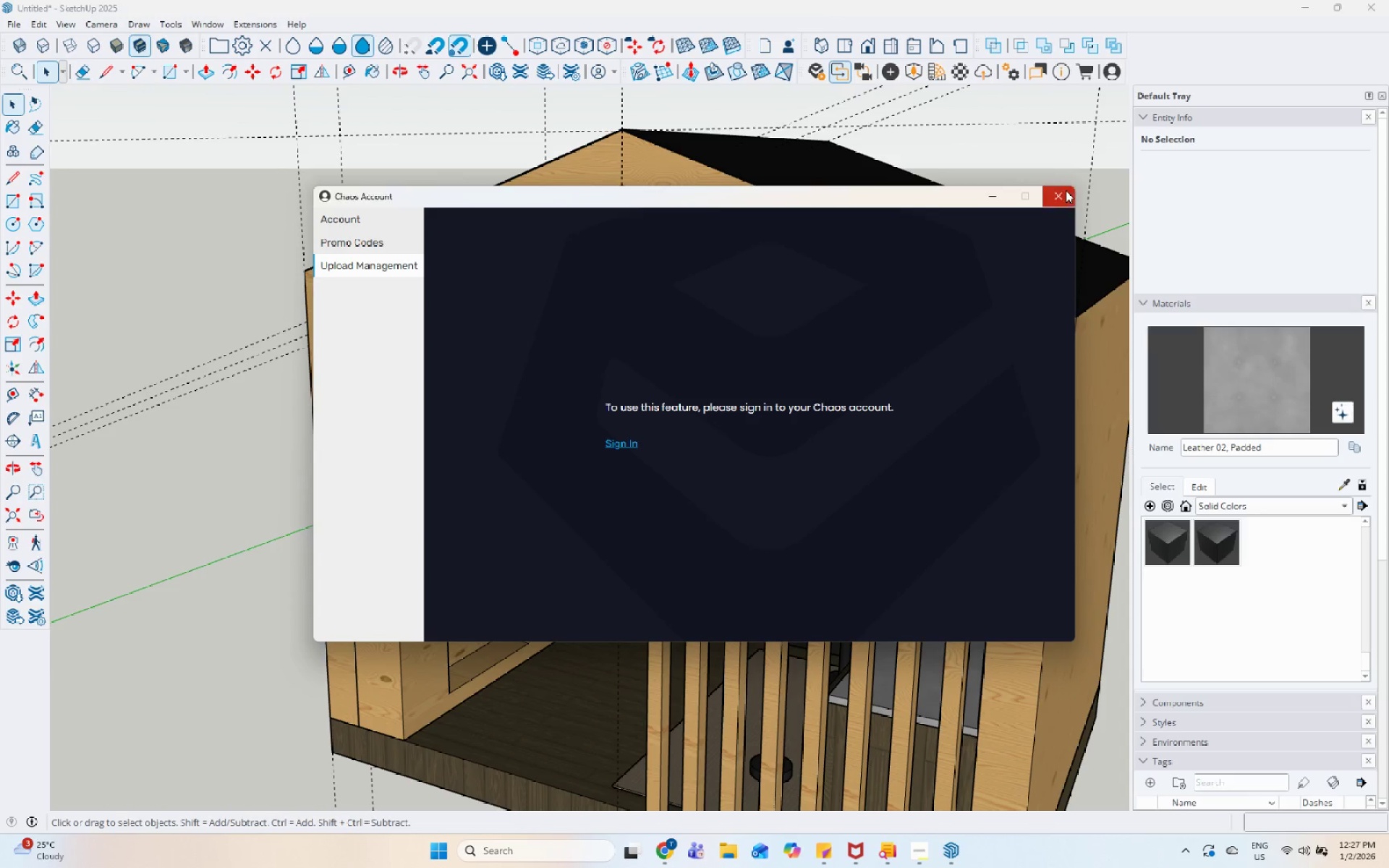 
left_click([1066, 190])
 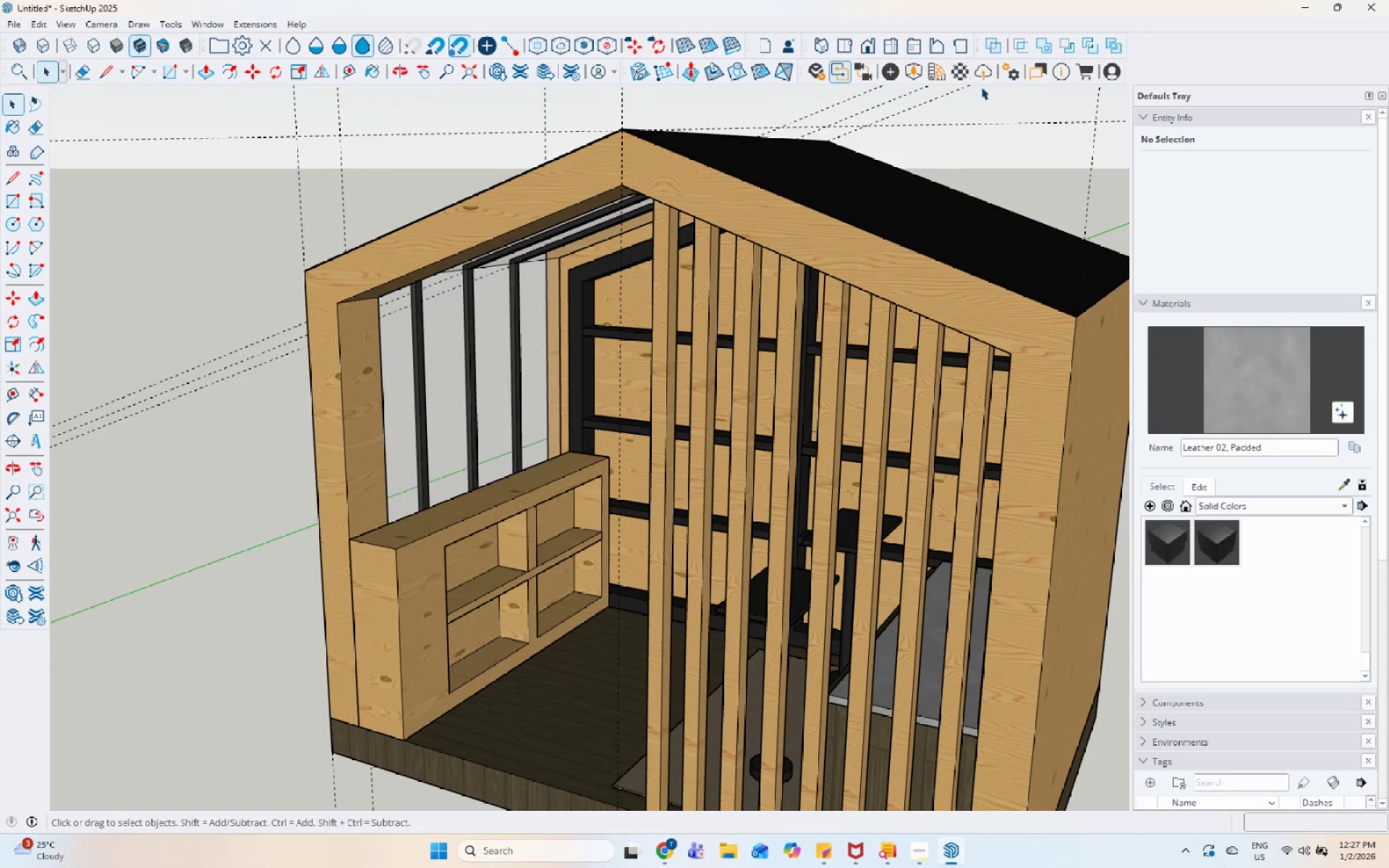 
left_click([962, 75])
 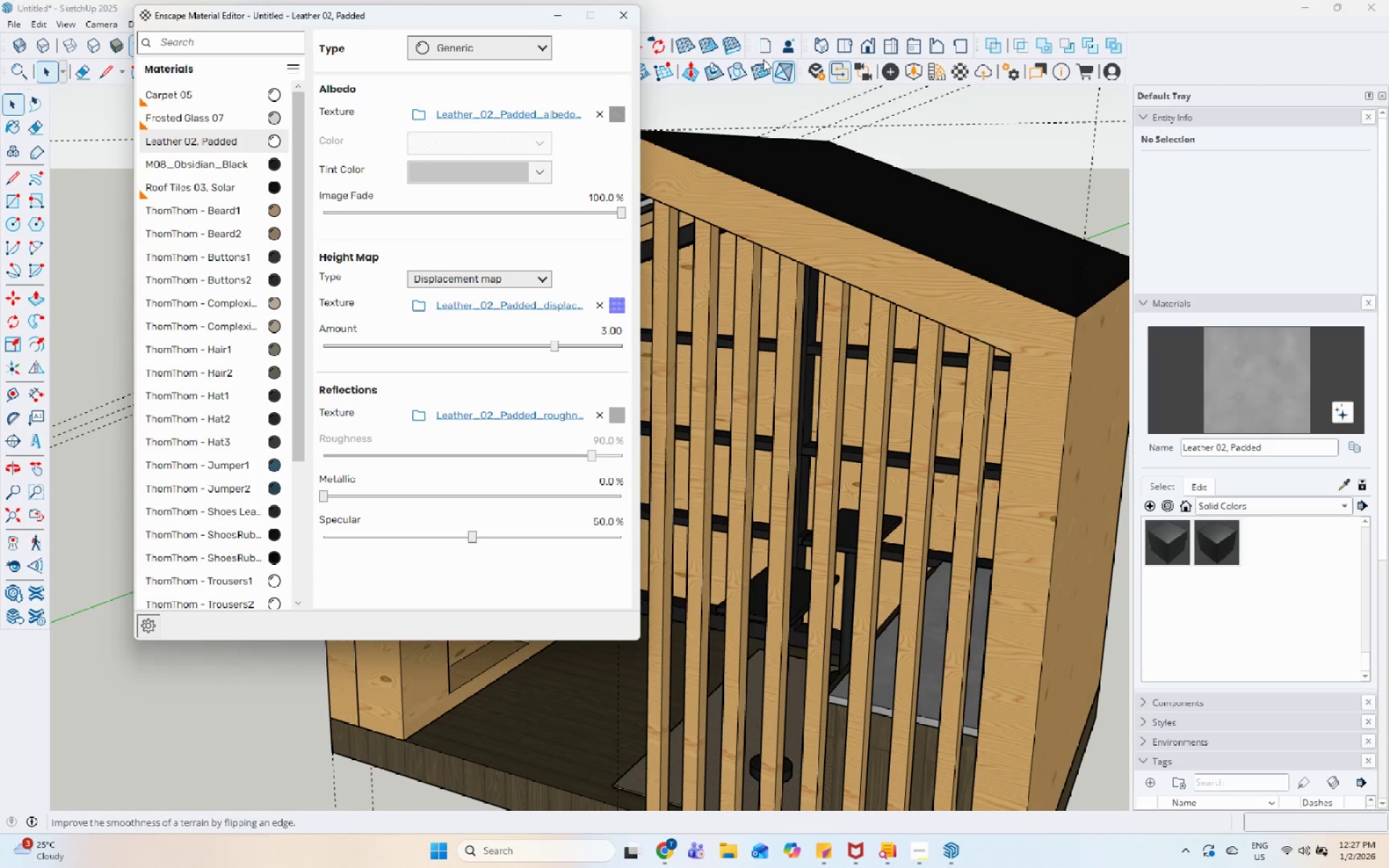 
left_click([616, 12])
 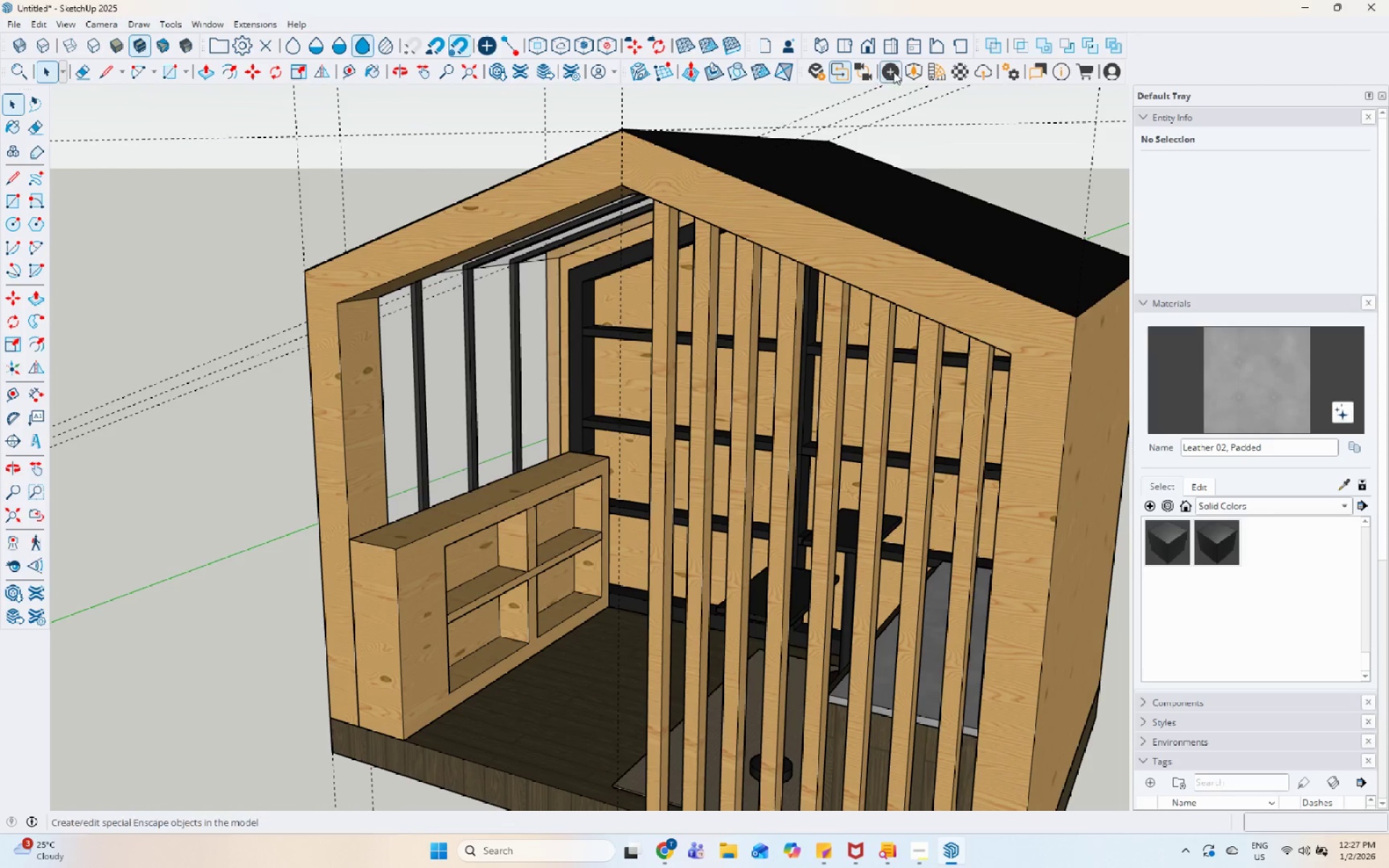 
left_click([909, 72])
 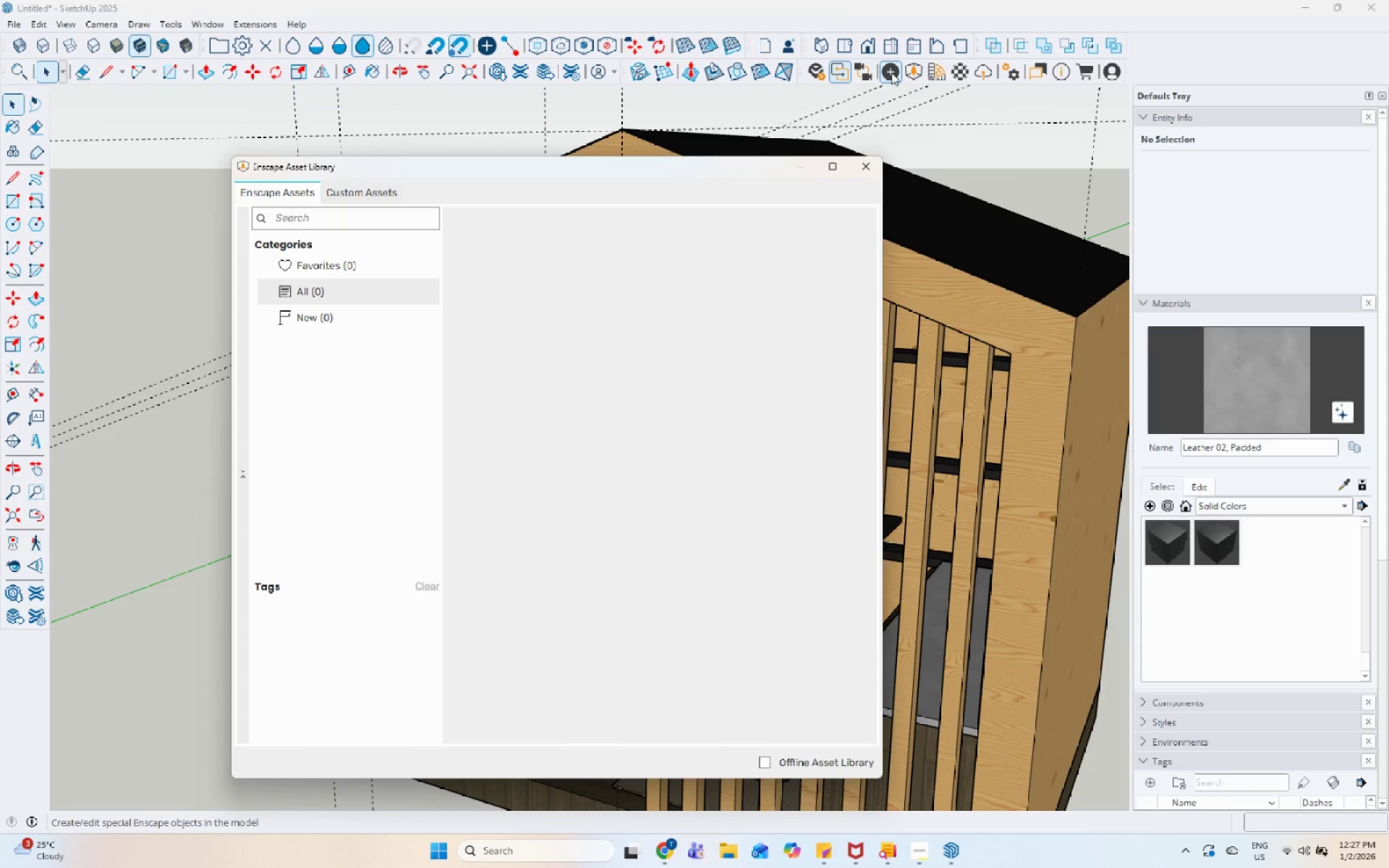 
mouse_move([817, 67])
 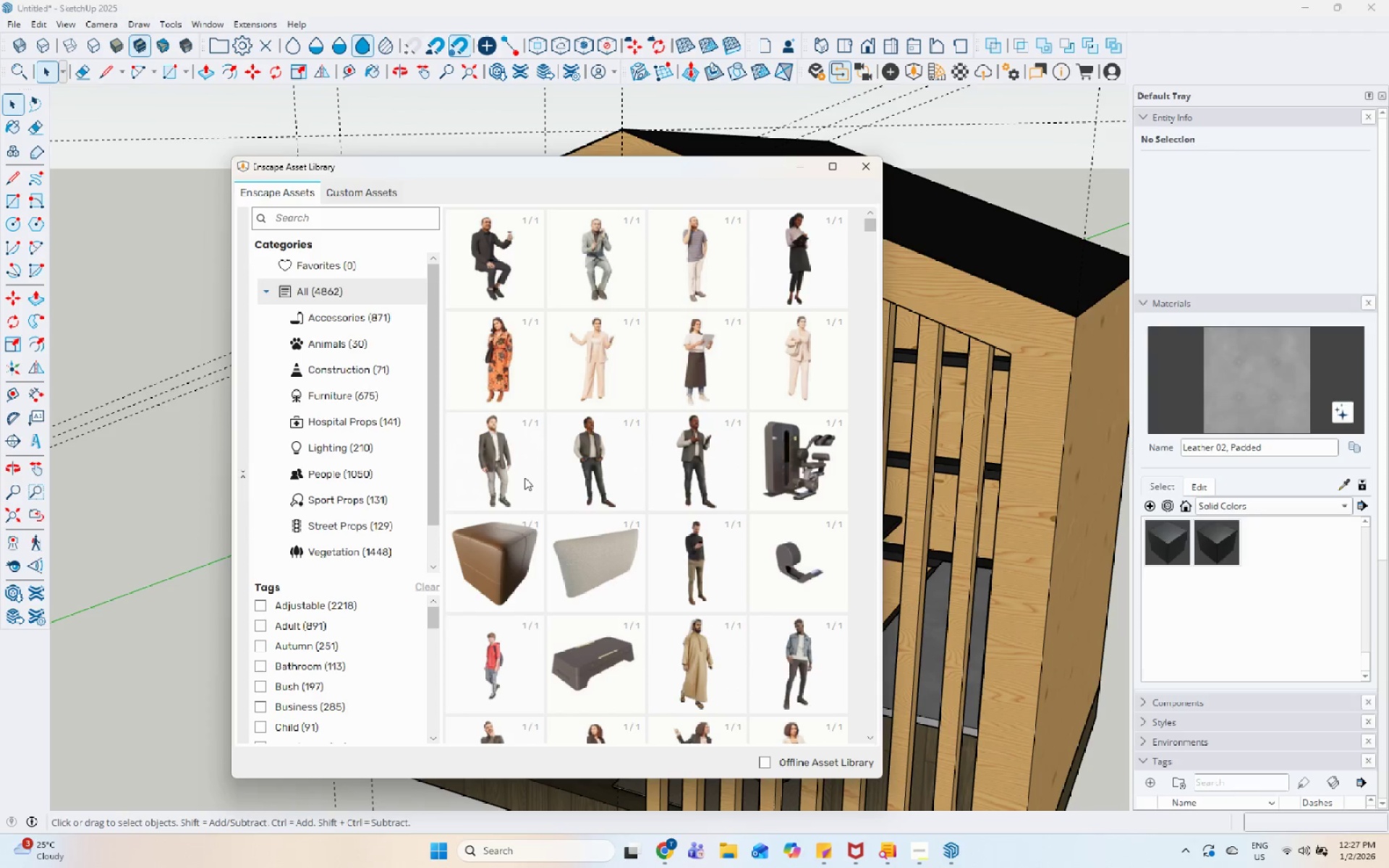 
scroll: coordinate [523, 481], scroll_direction: down, amount: 3.0
 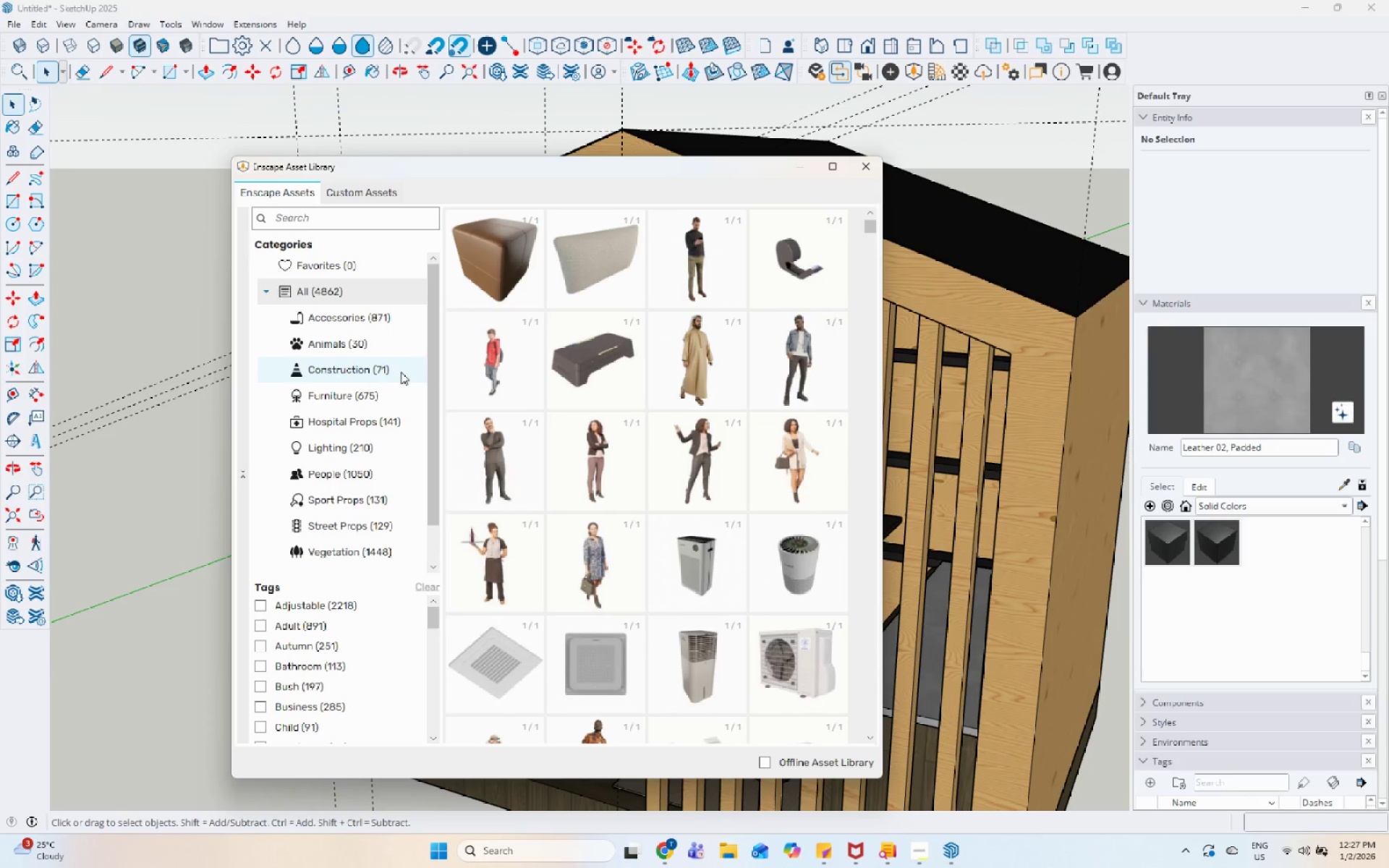 
left_click([388, 386])
 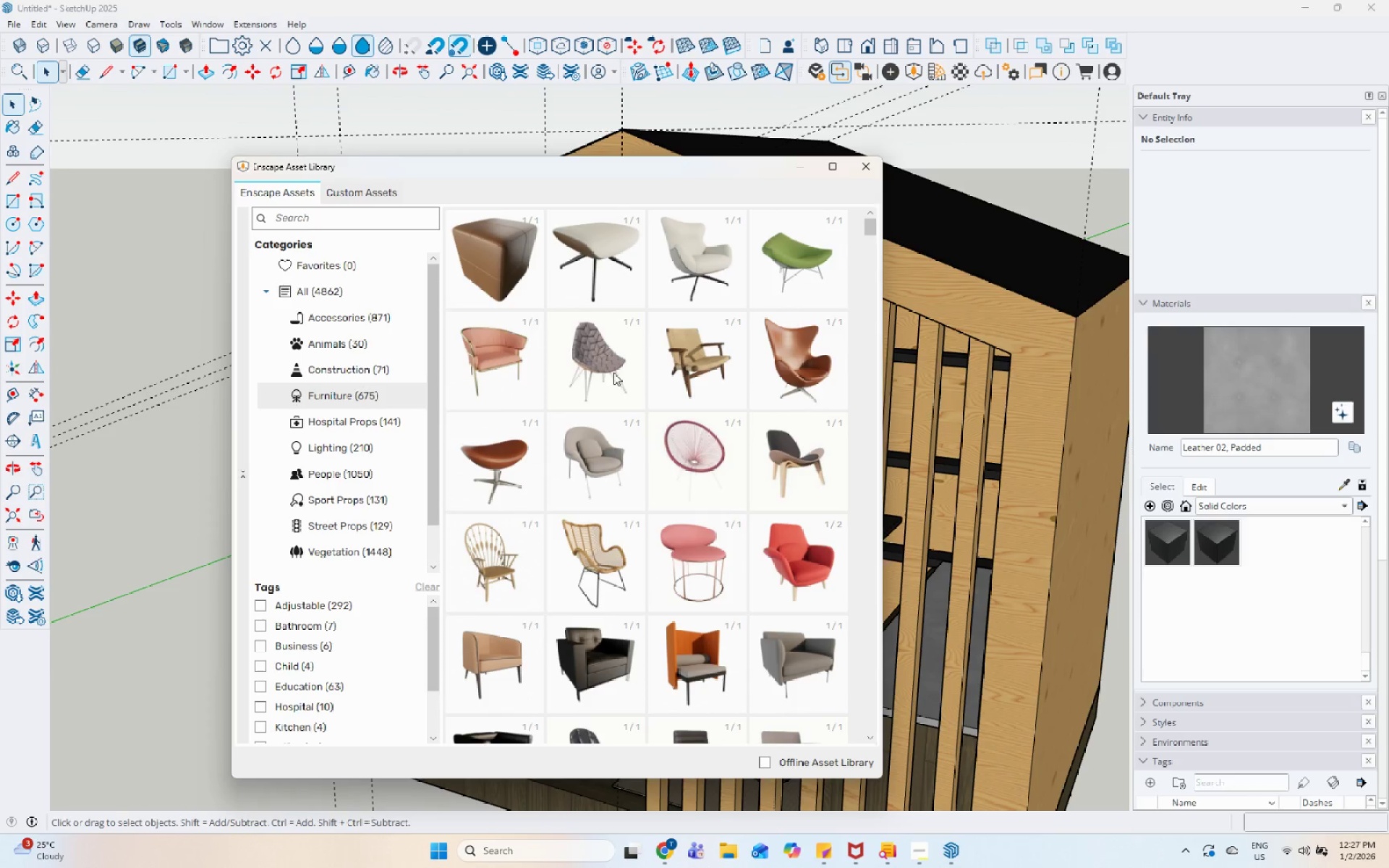 
scroll: coordinate [711, 509], scroll_direction: down, amount: 17.0
 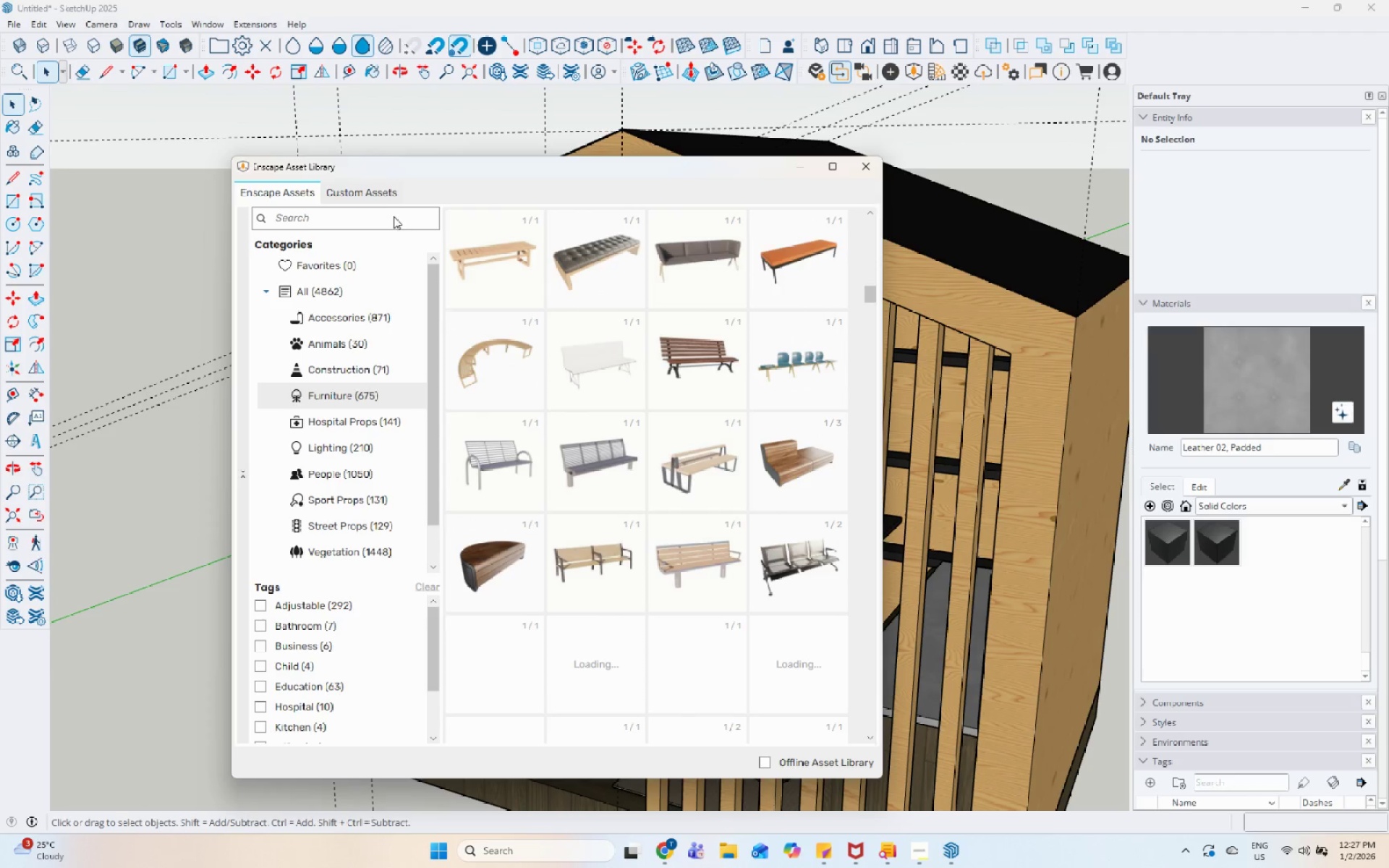 
double_click([394, 221])
 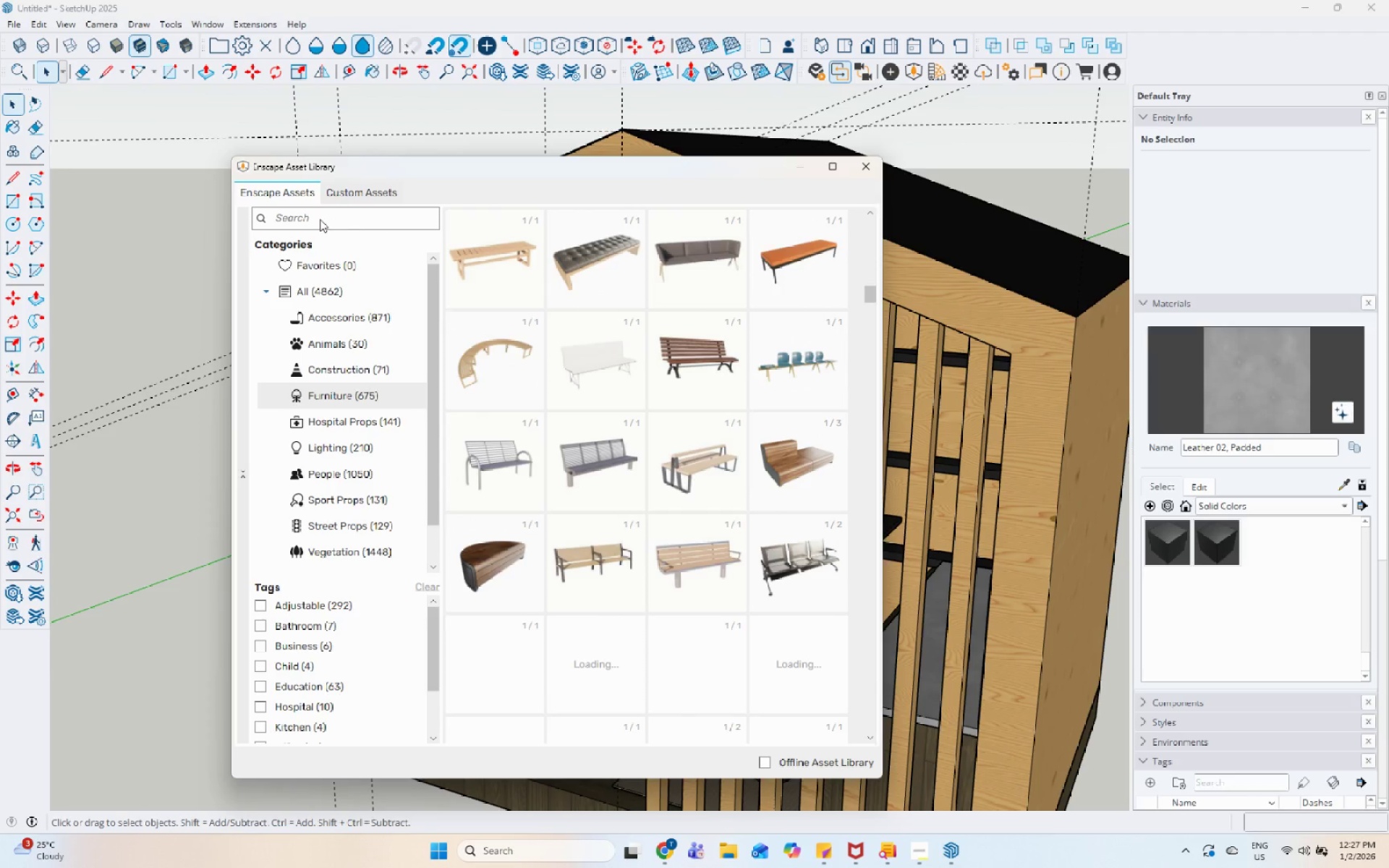 
left_click([318, 218])
 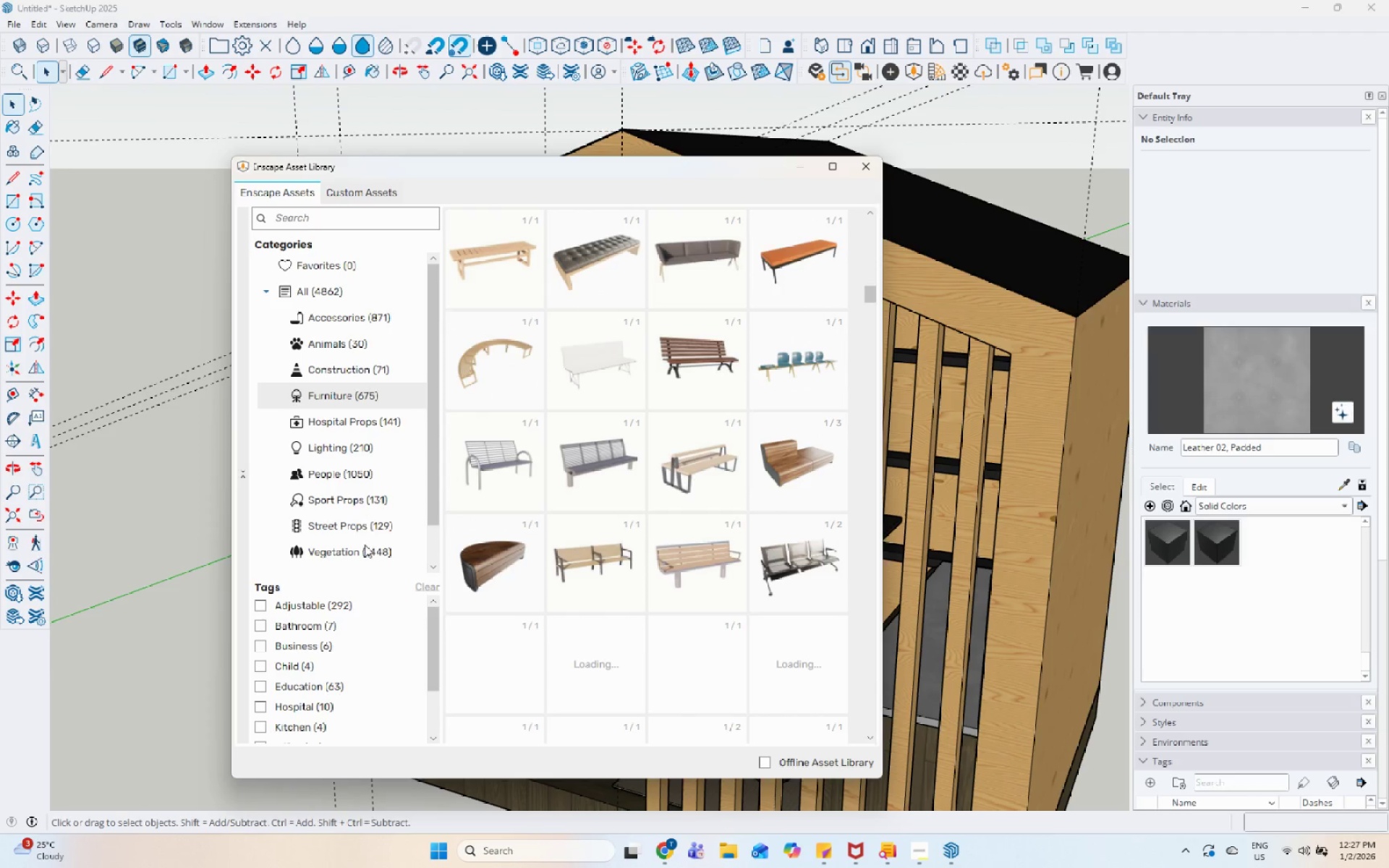 
scroll: coordinate [591, 553], scroll_direction: down, amount: 4.0
 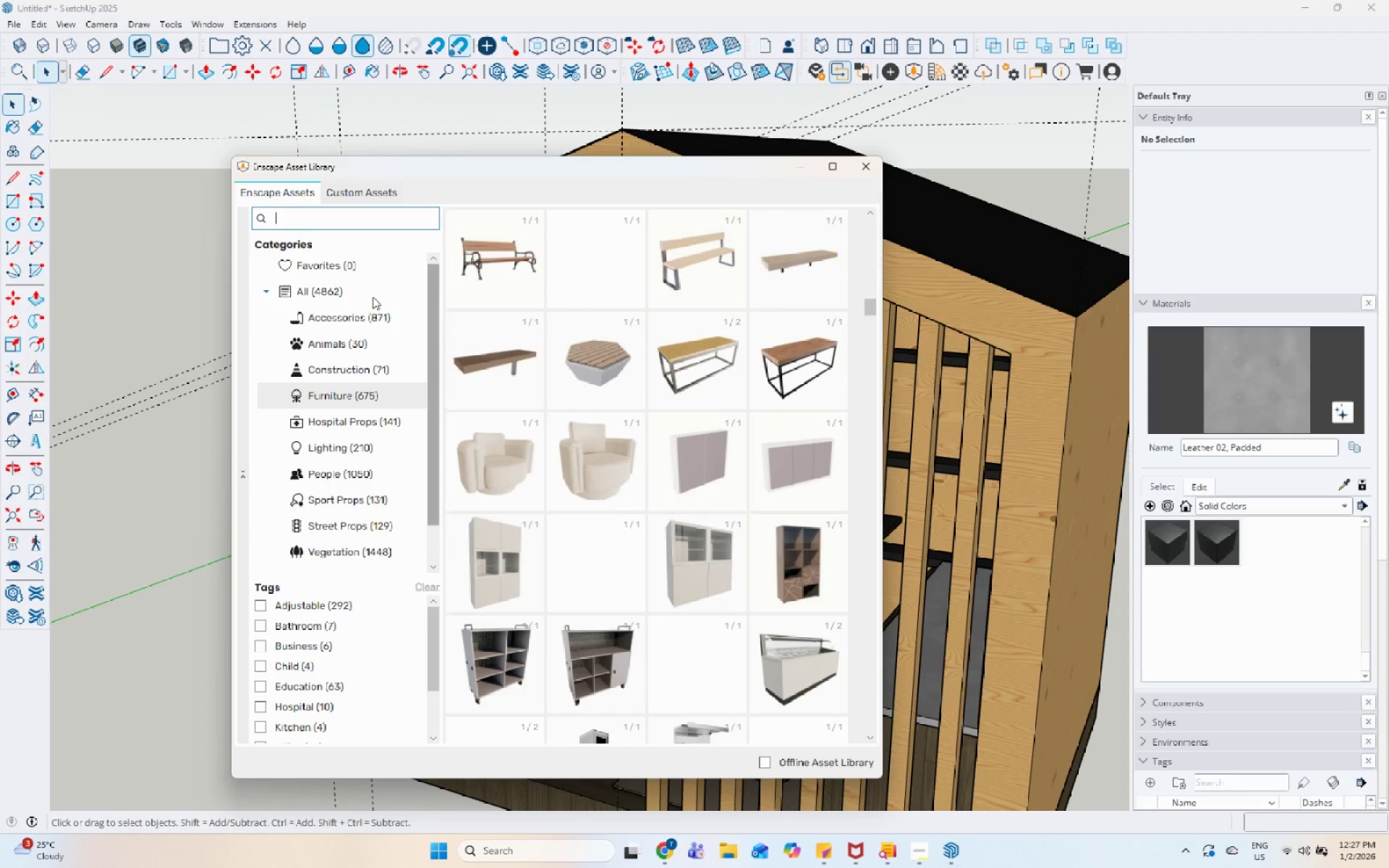 
left_click([331, 221])
 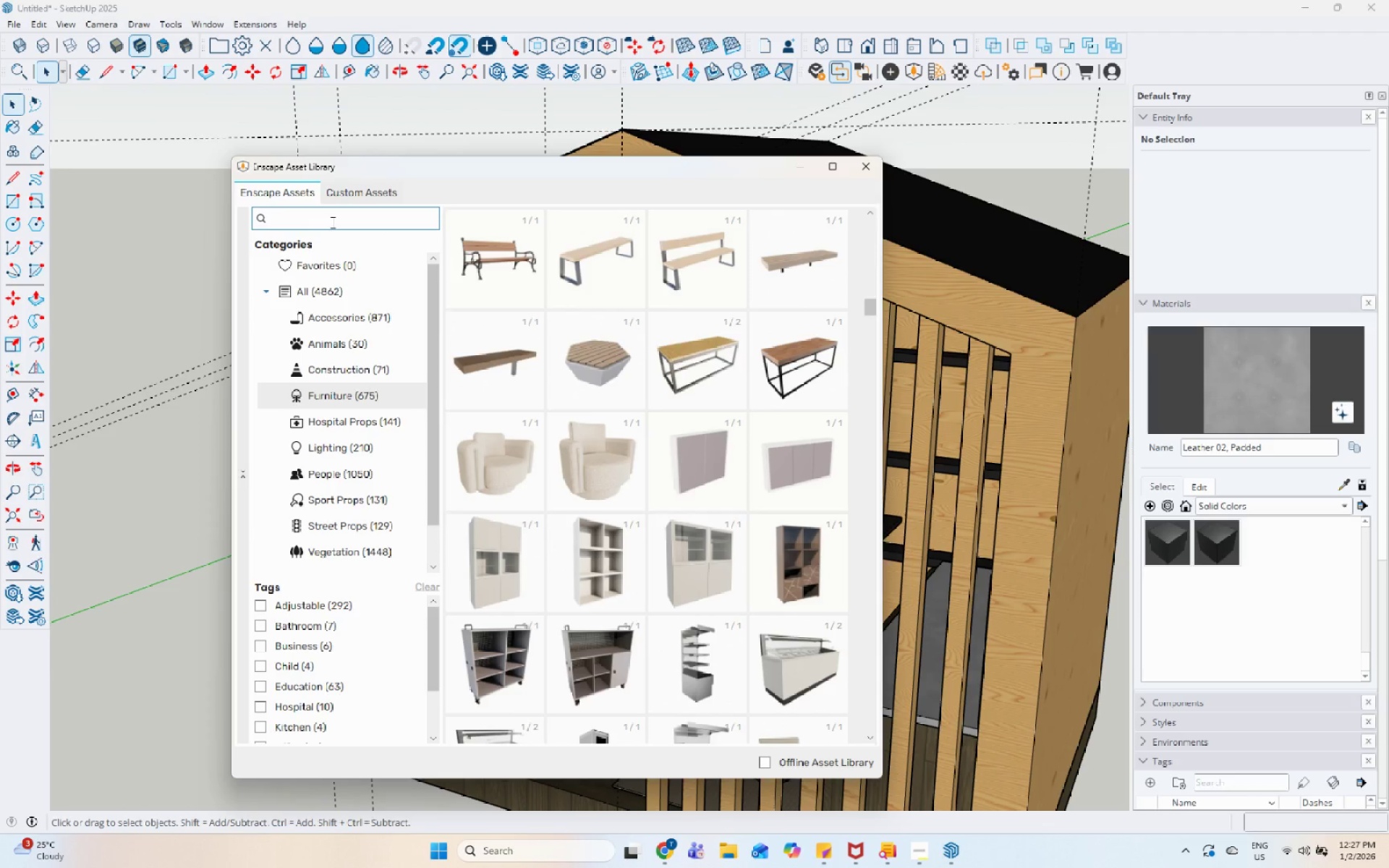 
type(tele)
 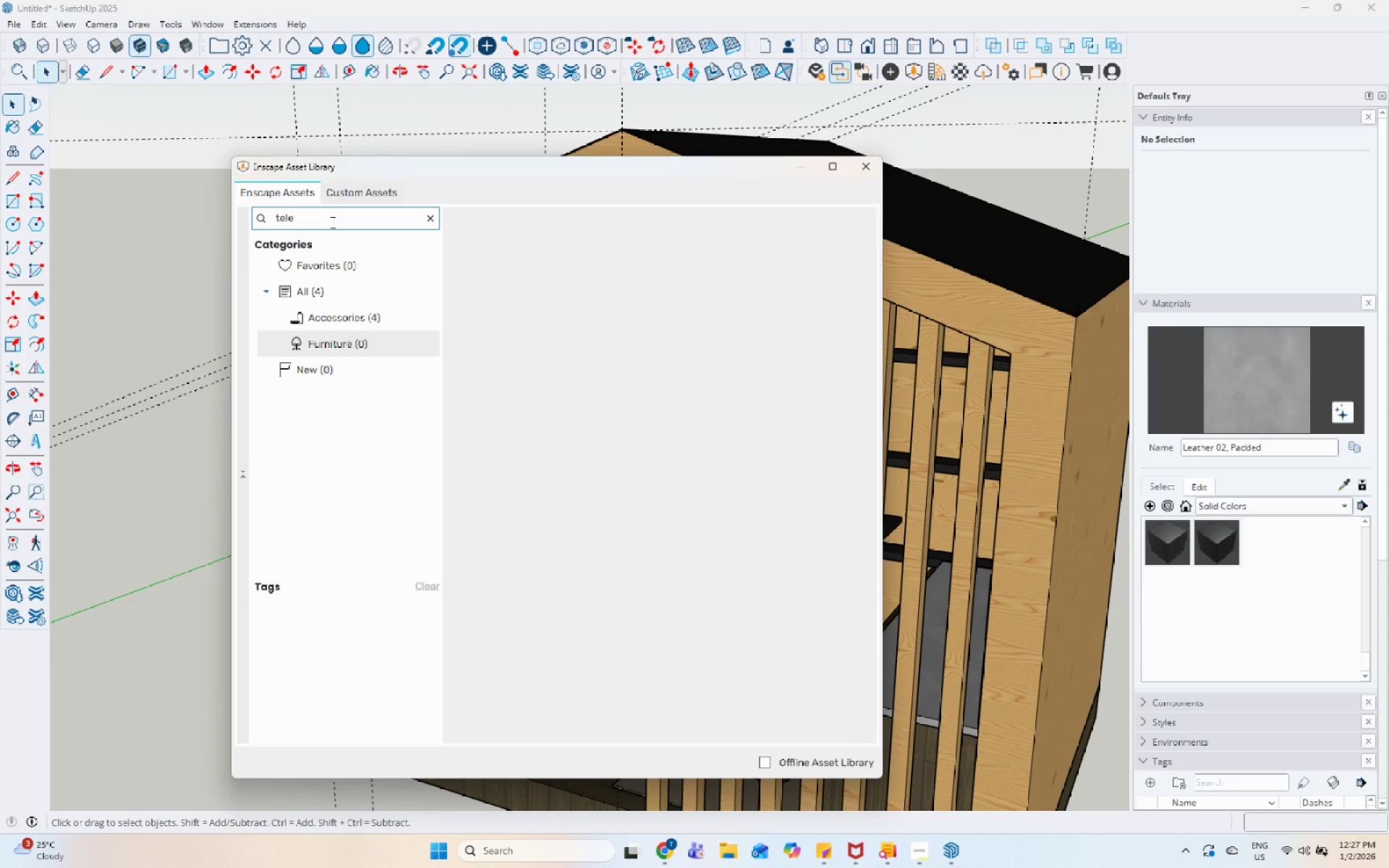 
left_click([375, 312])
 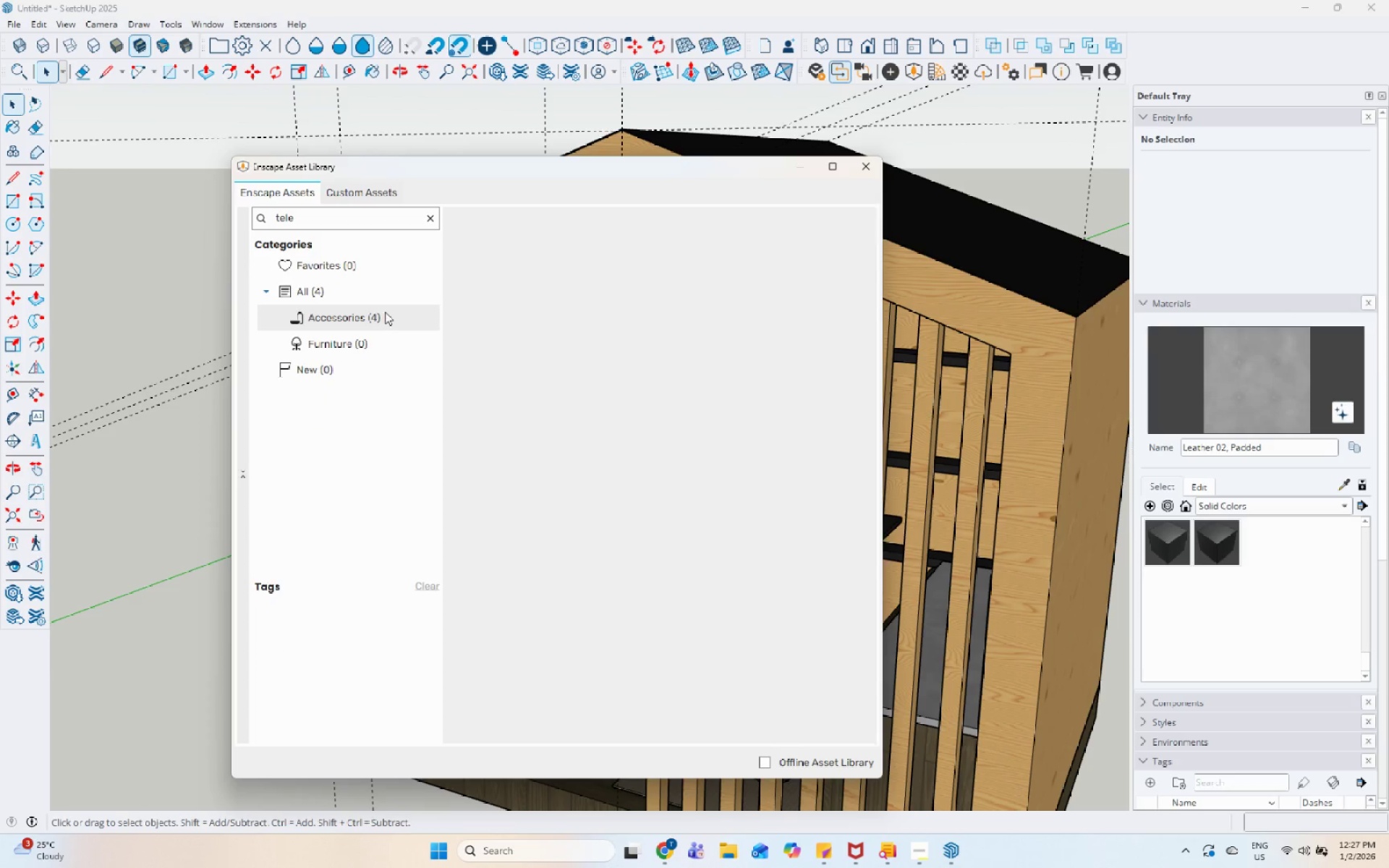 
mouse_move([581, 306])
 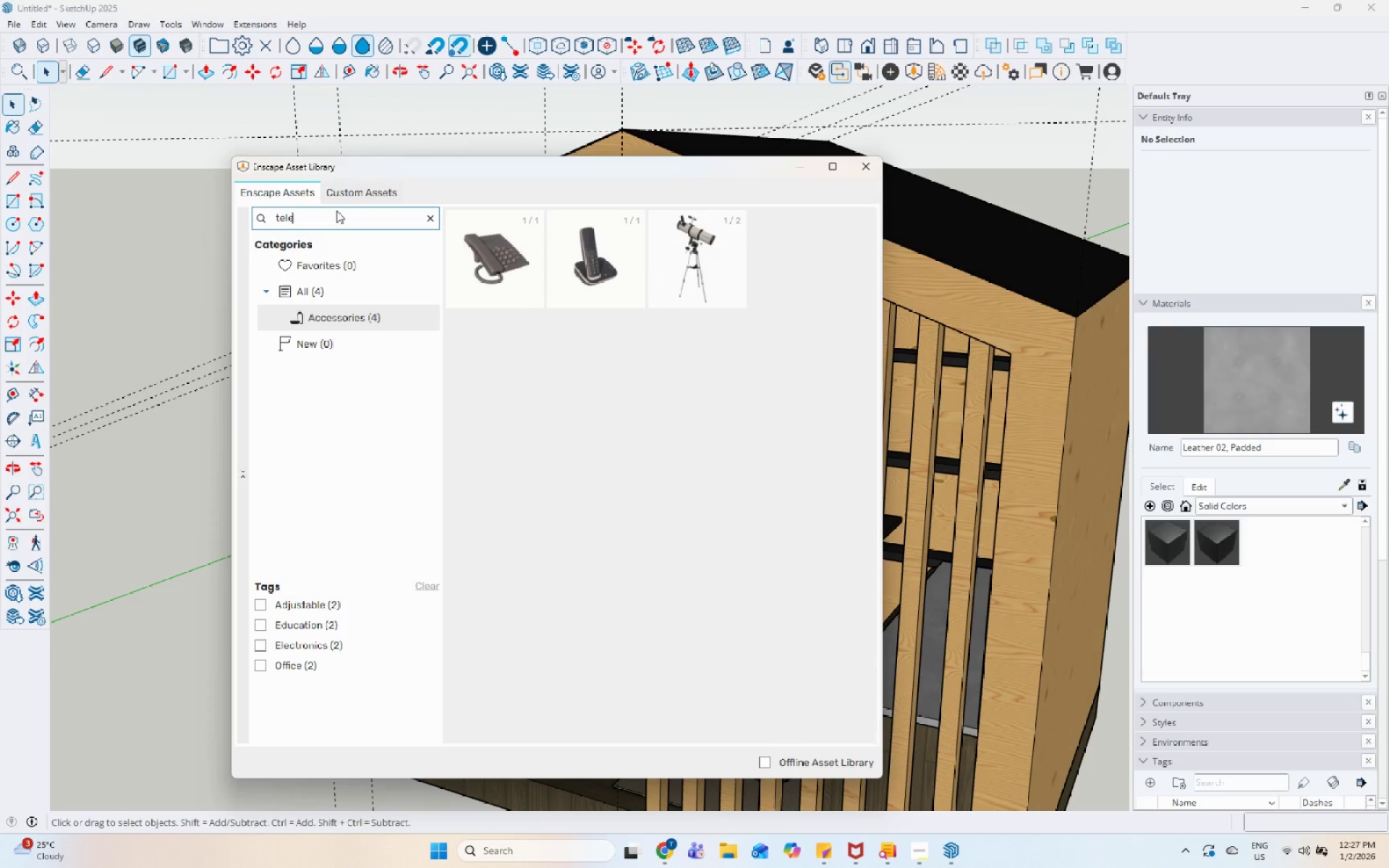 
double_click([340, 223])
 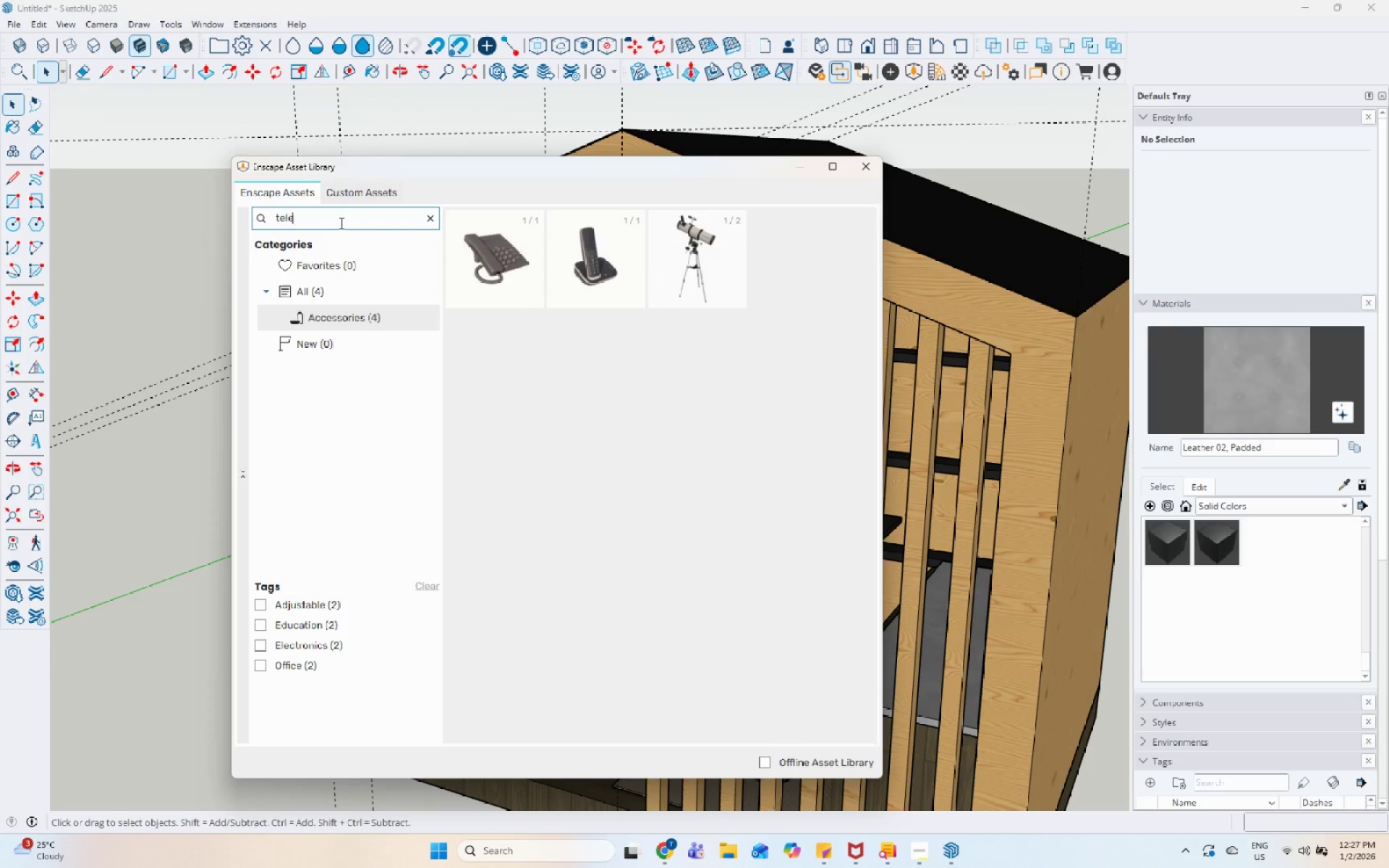 
triple_click([340, 223])
 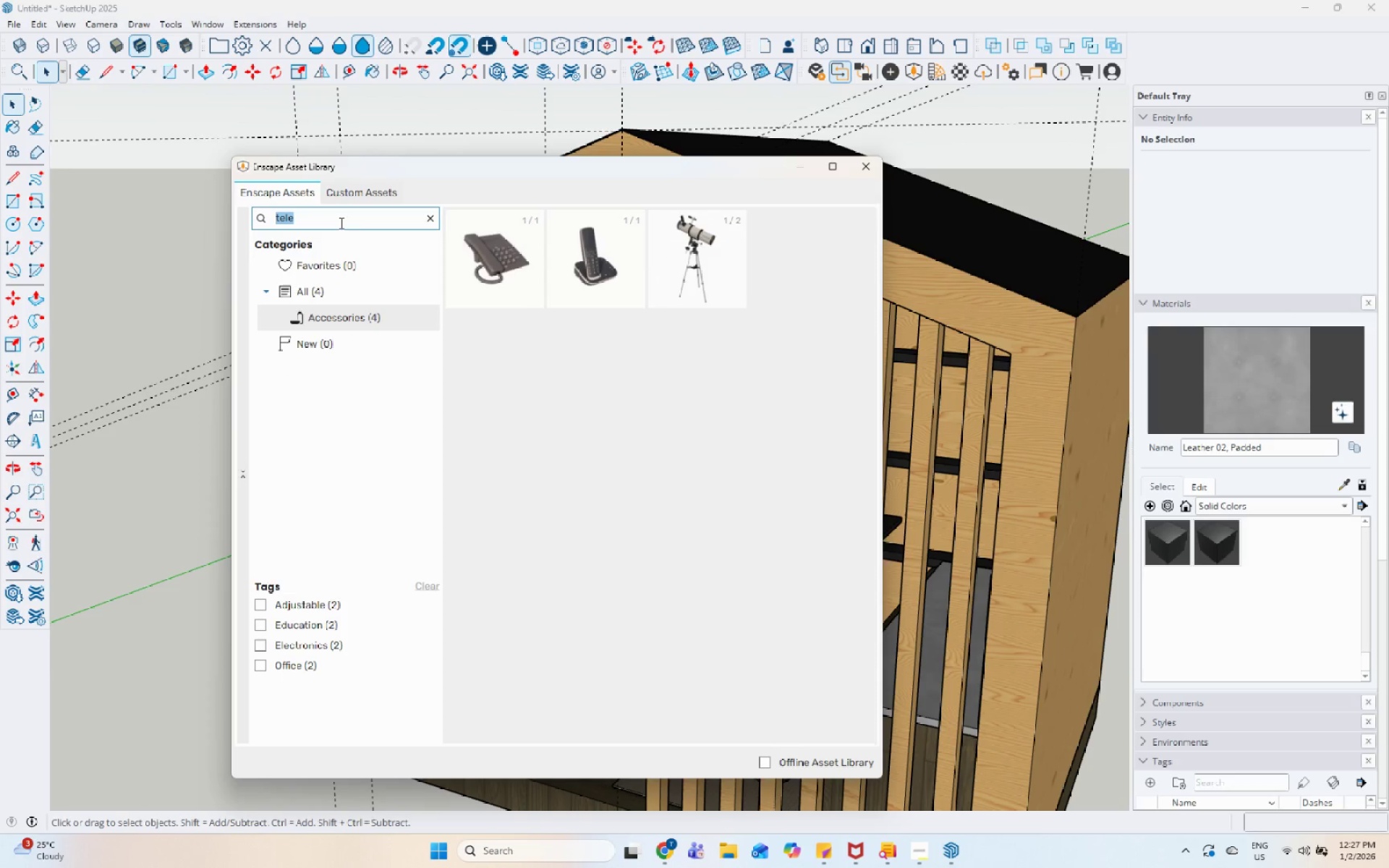 
type(TV)
 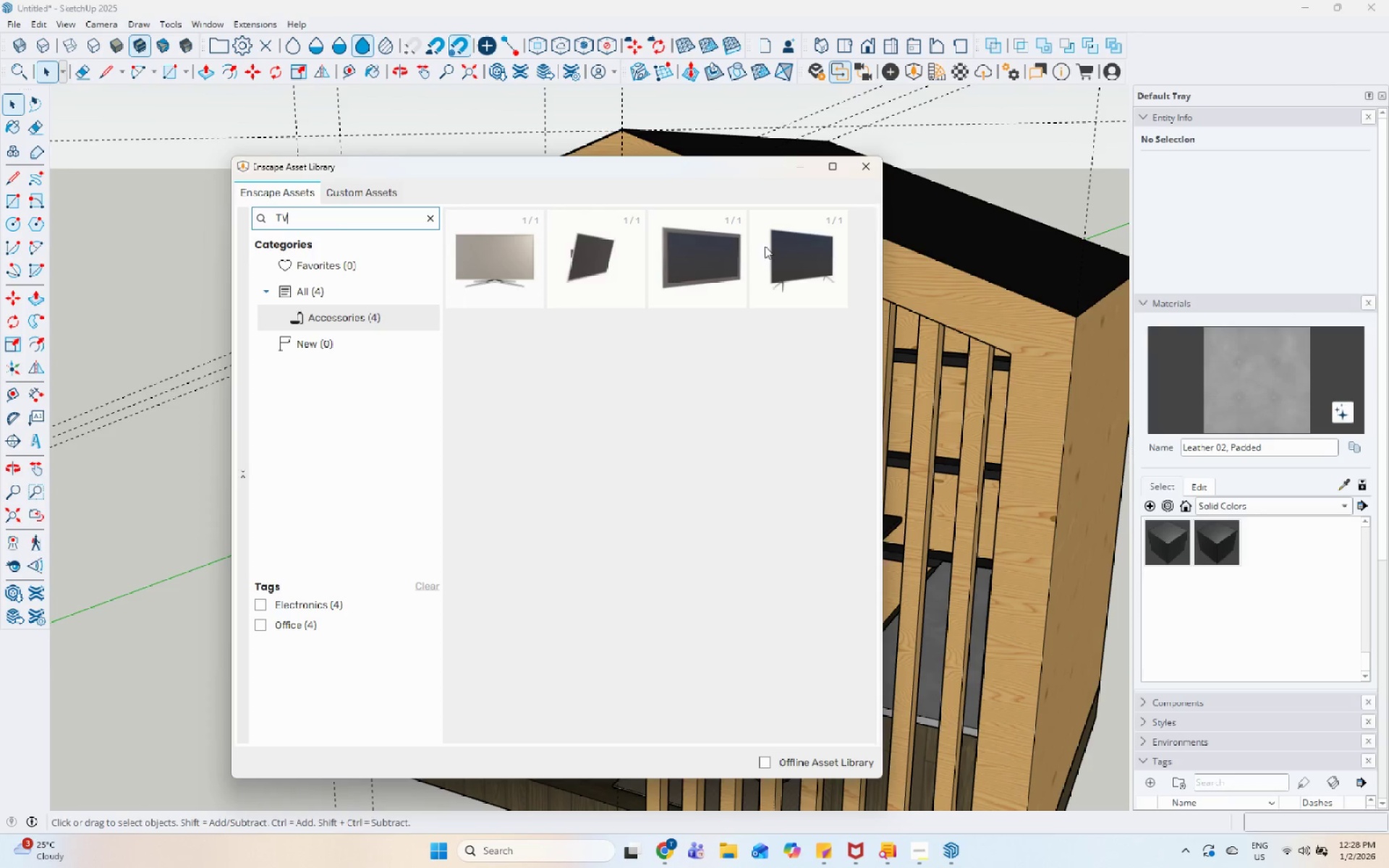 
left_click([778, 262])
 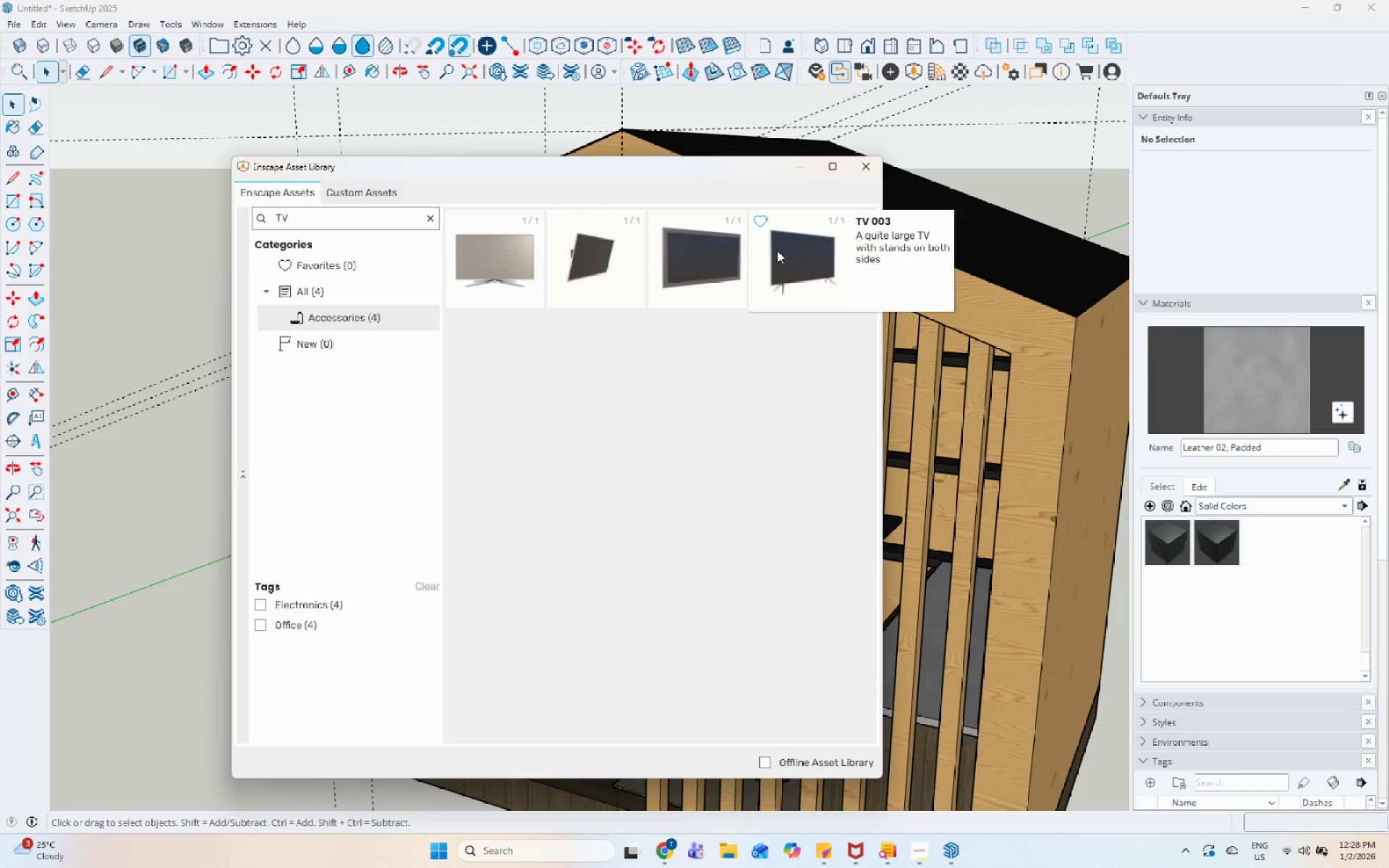 
left_click([777, 250])
 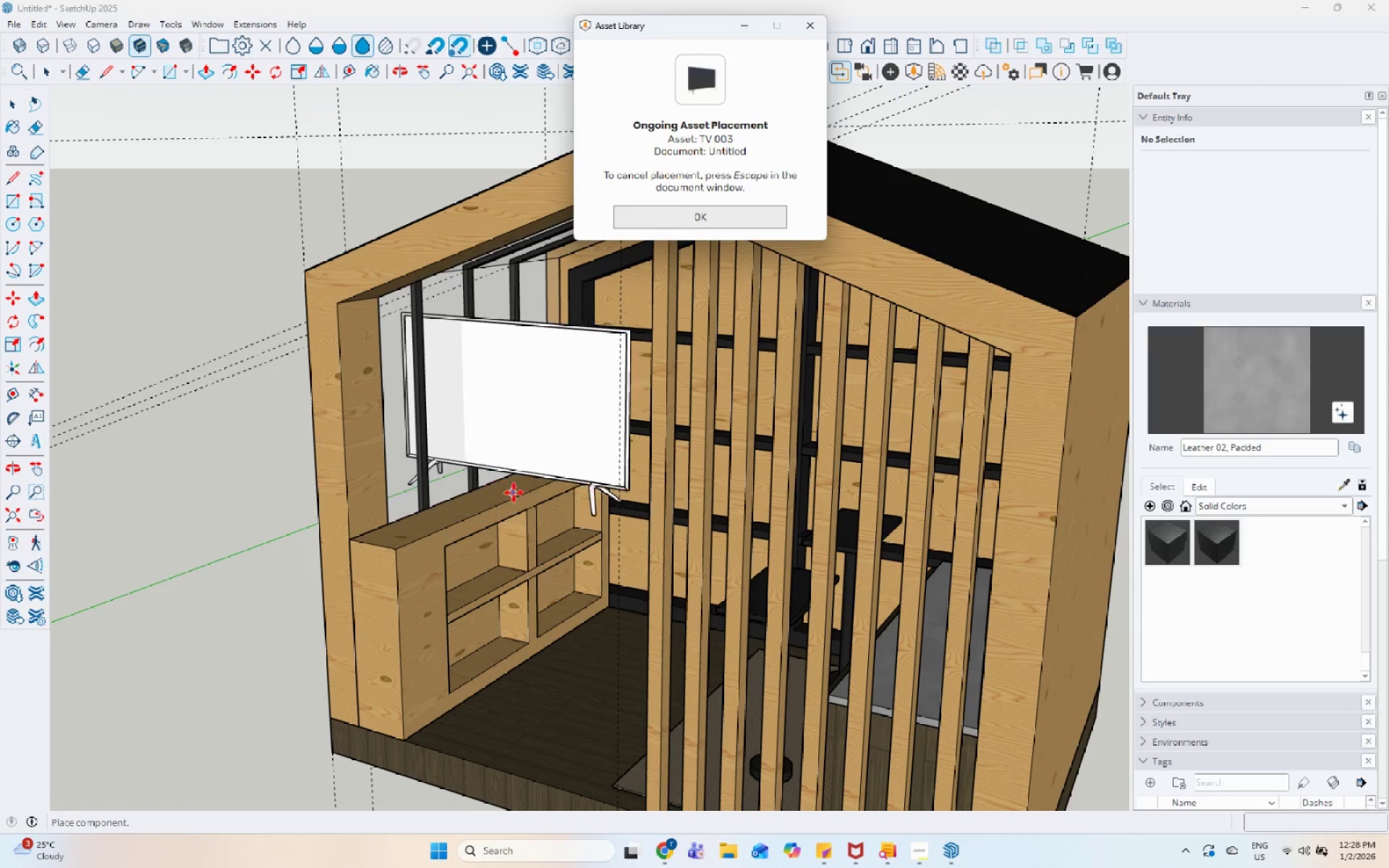 
key(Space)
 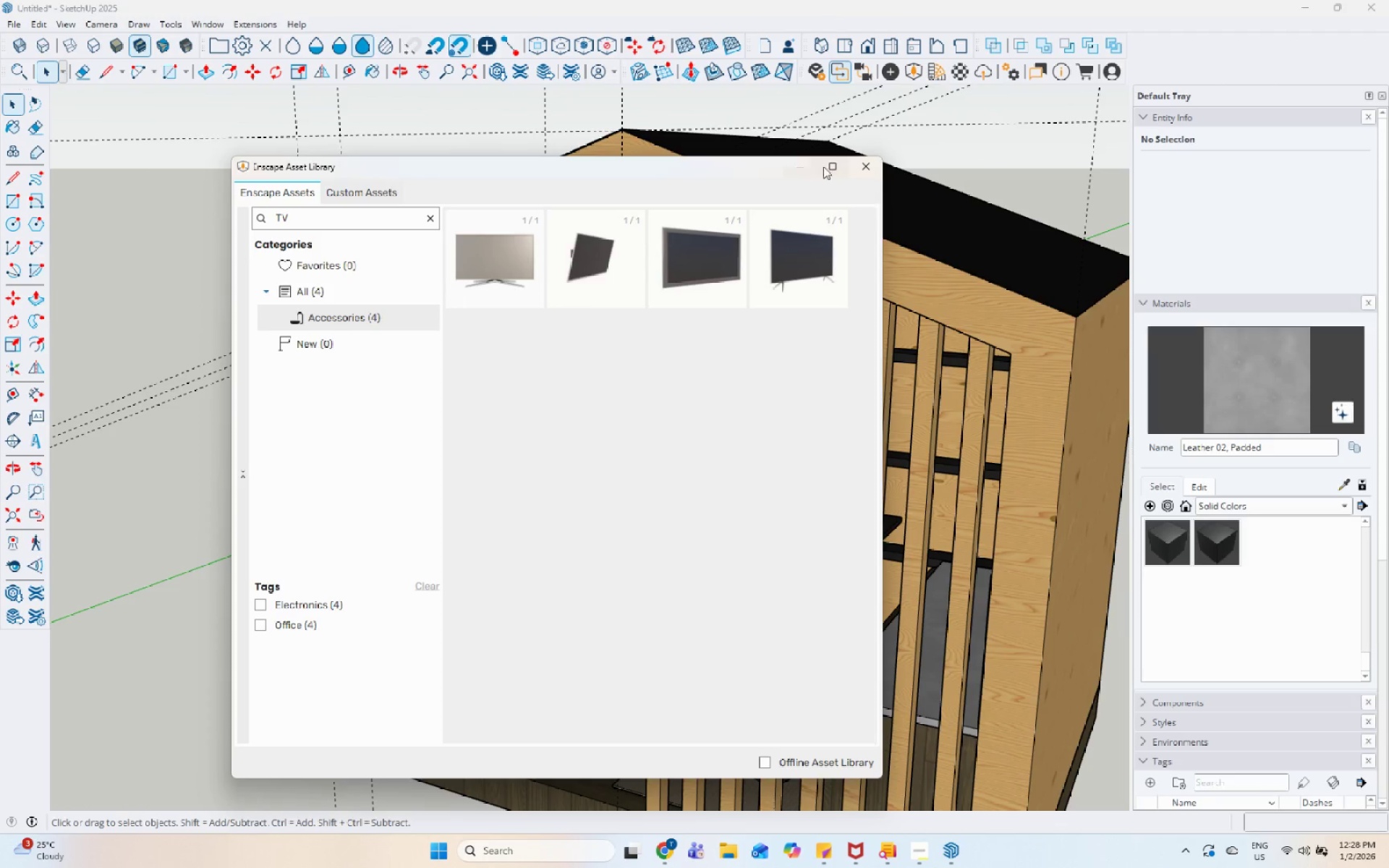 
left_click([856, 165])
 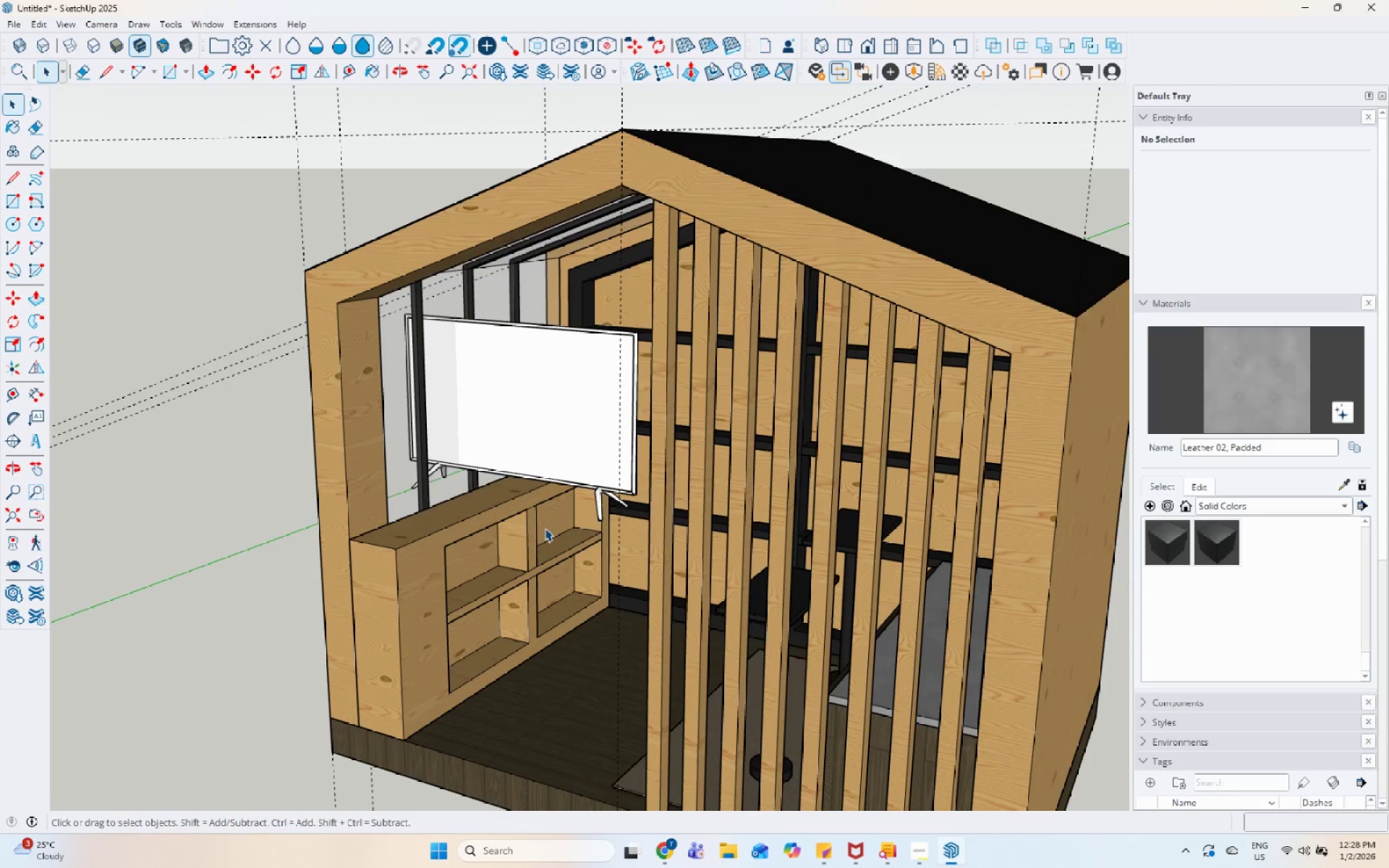 
scroll: coordinate [543, 520], scroll_direction: up, amount: 1.0
 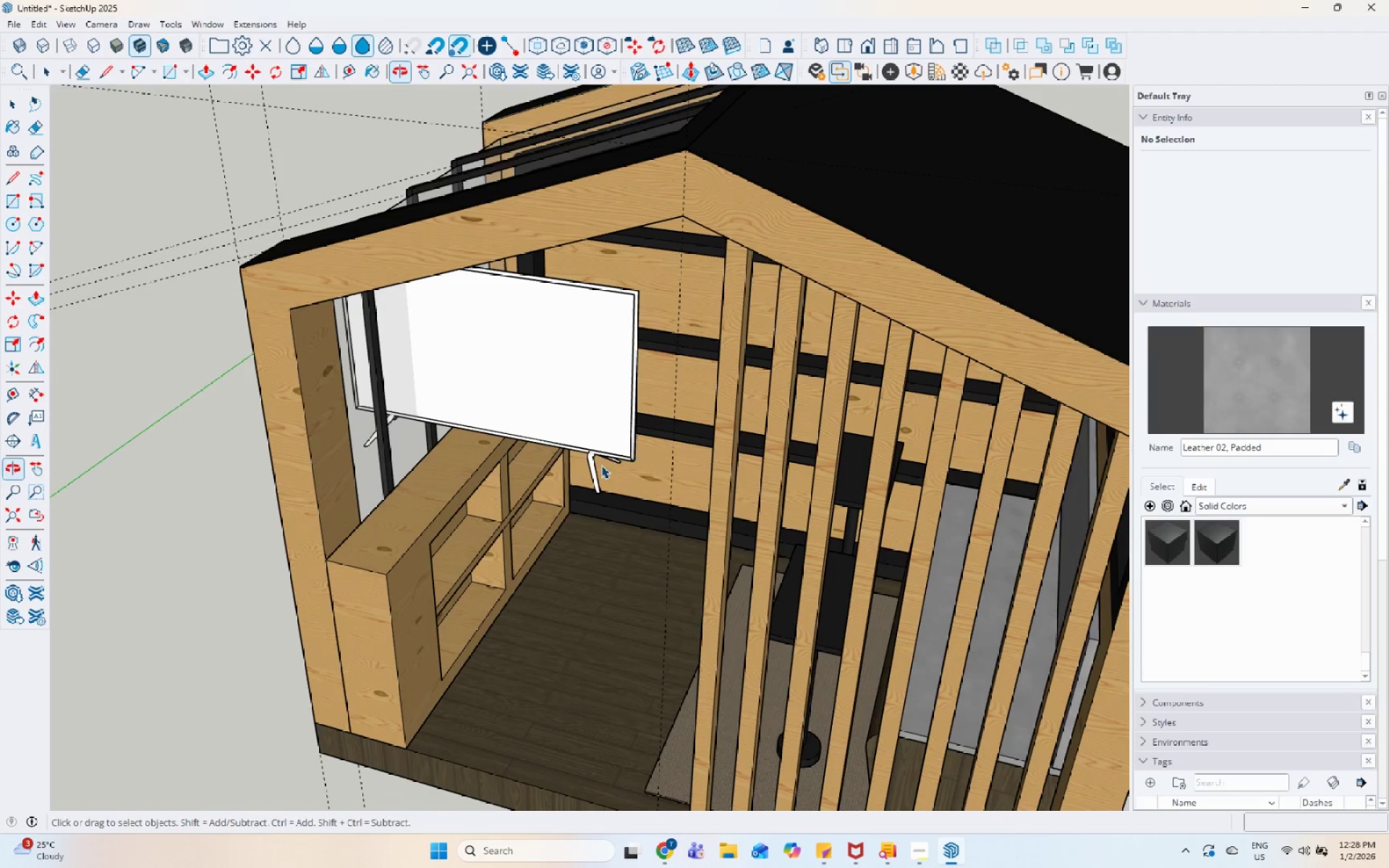 
left_click([586, 412])
 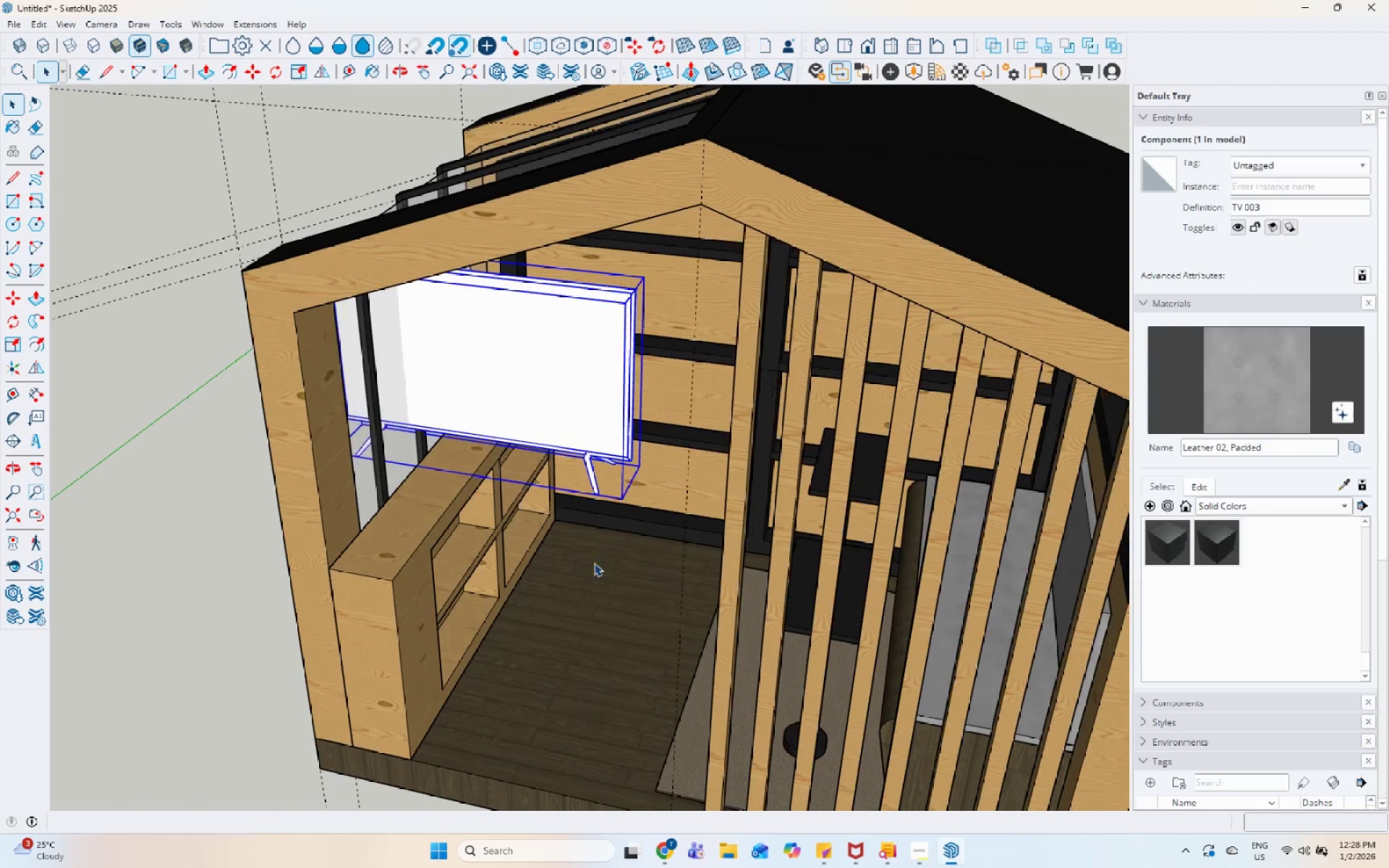 
key(R)
 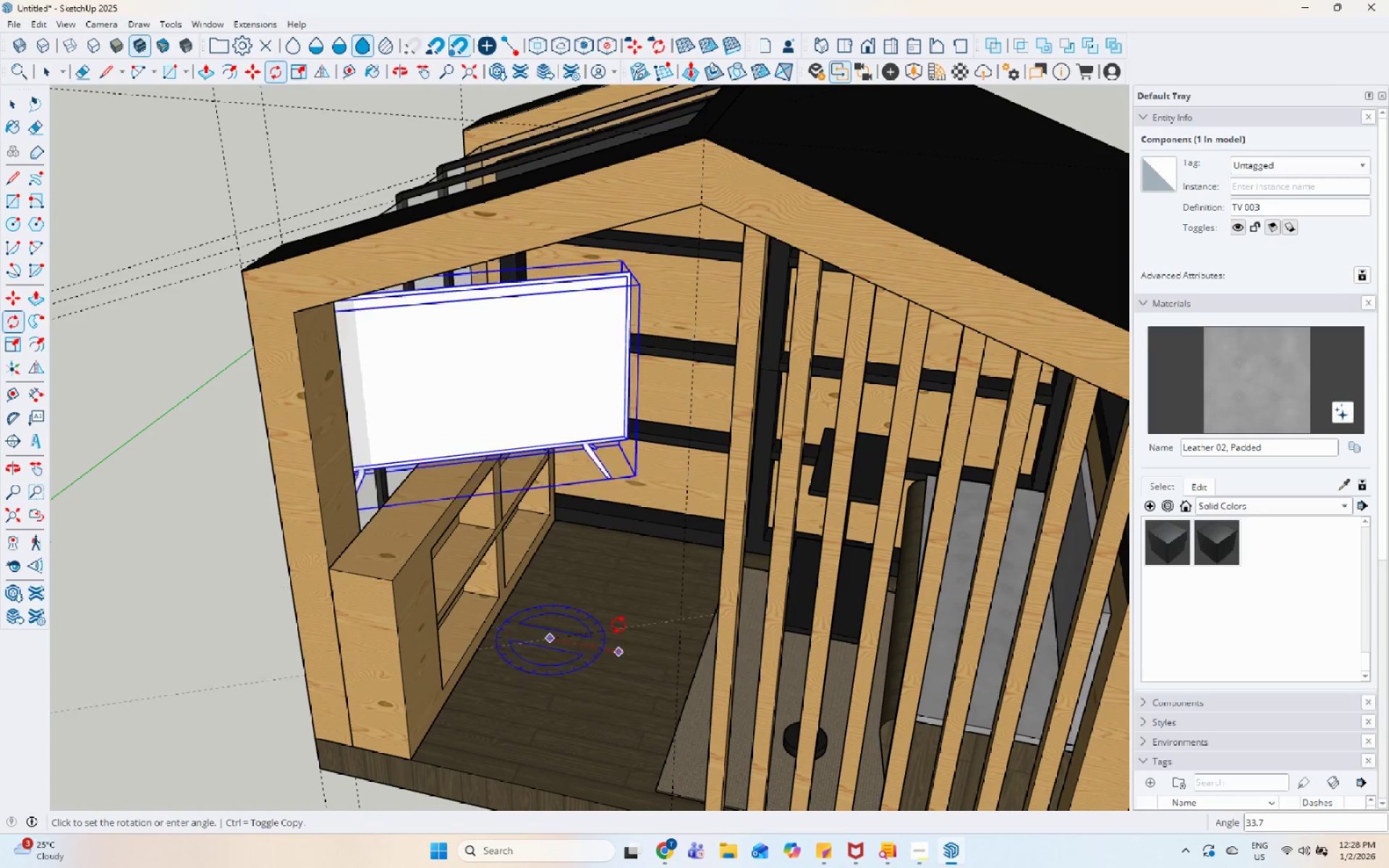 
left_click([572, 590])
 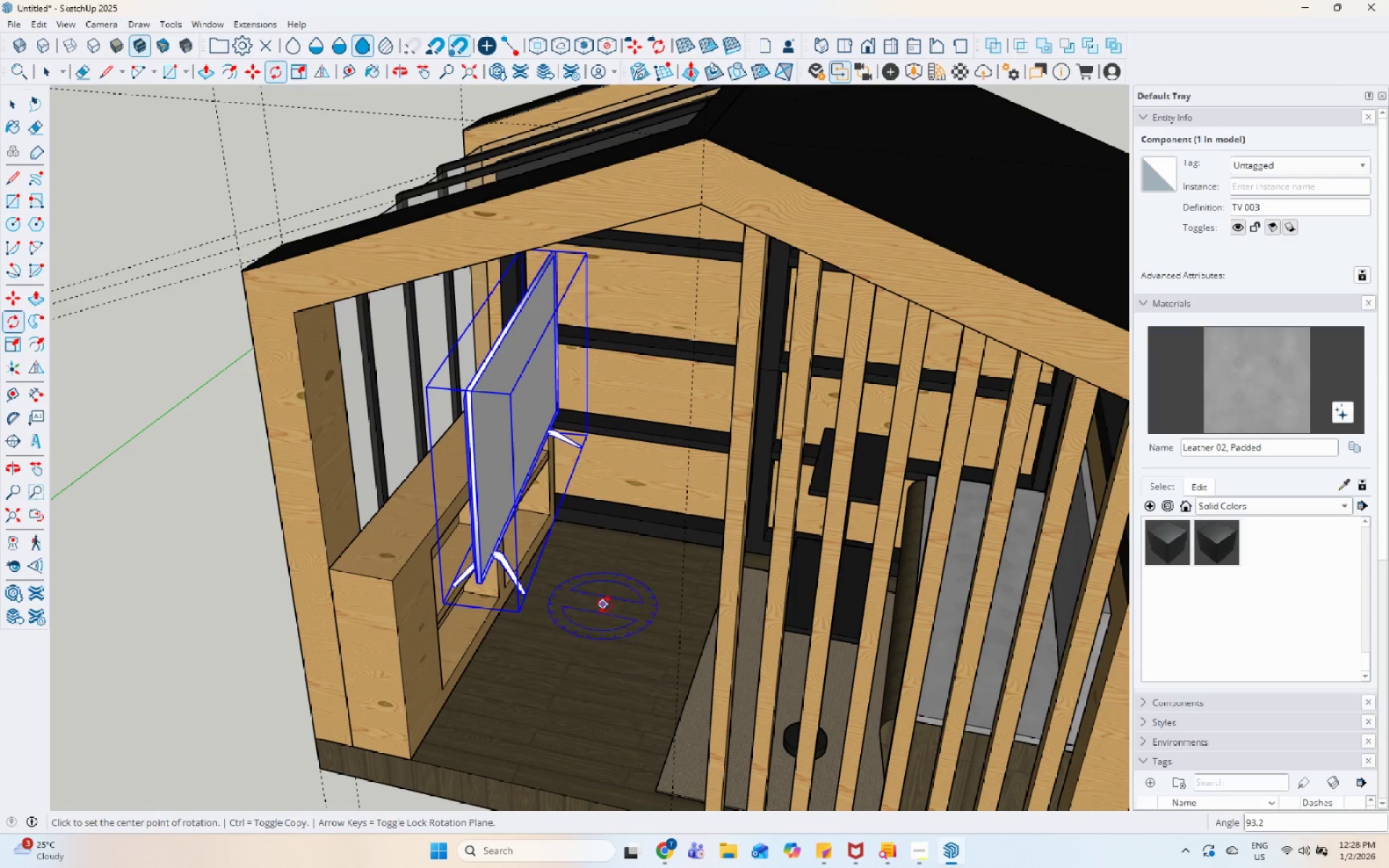 
key(Control+Z)
 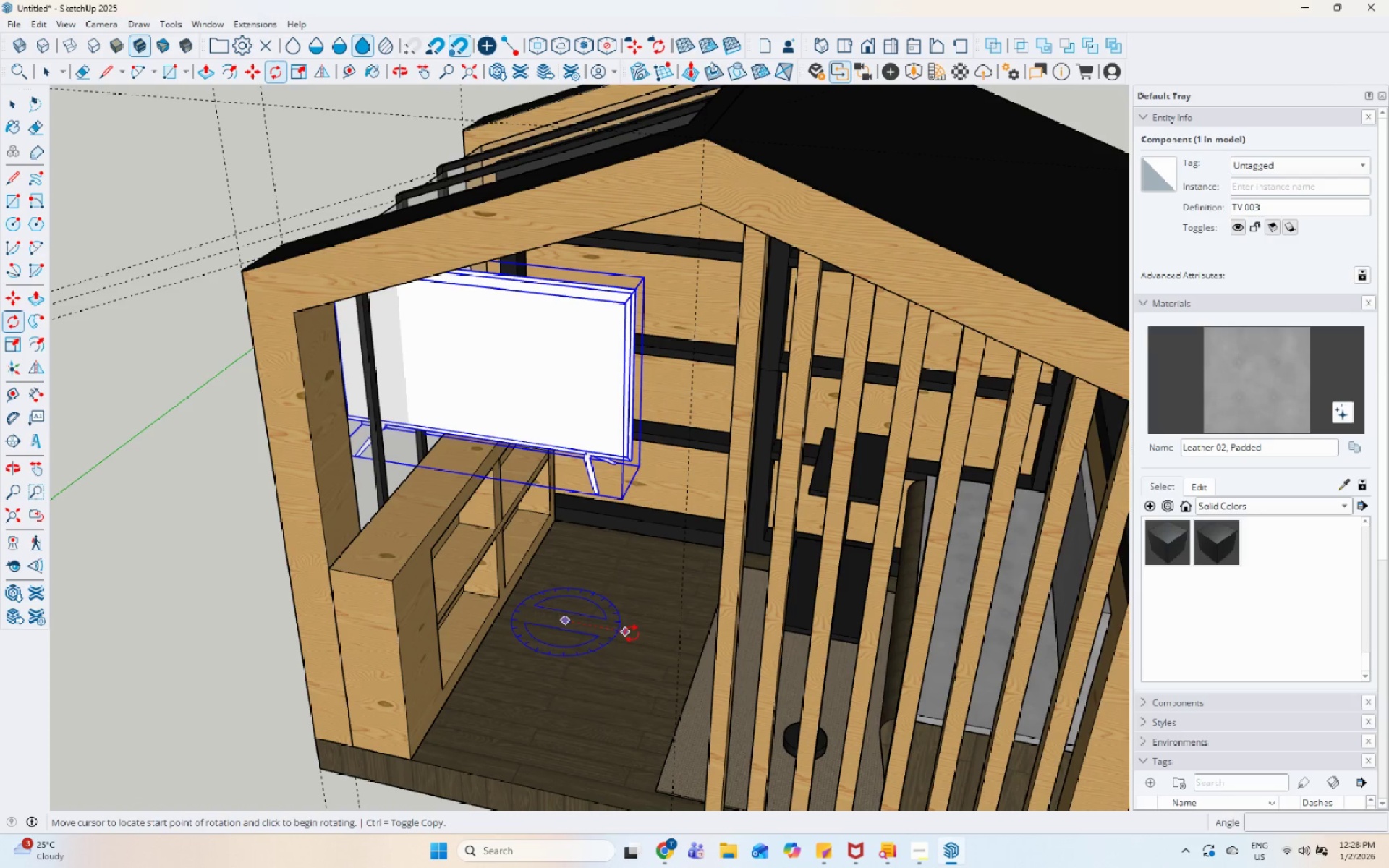 
left_click([639, 637])
 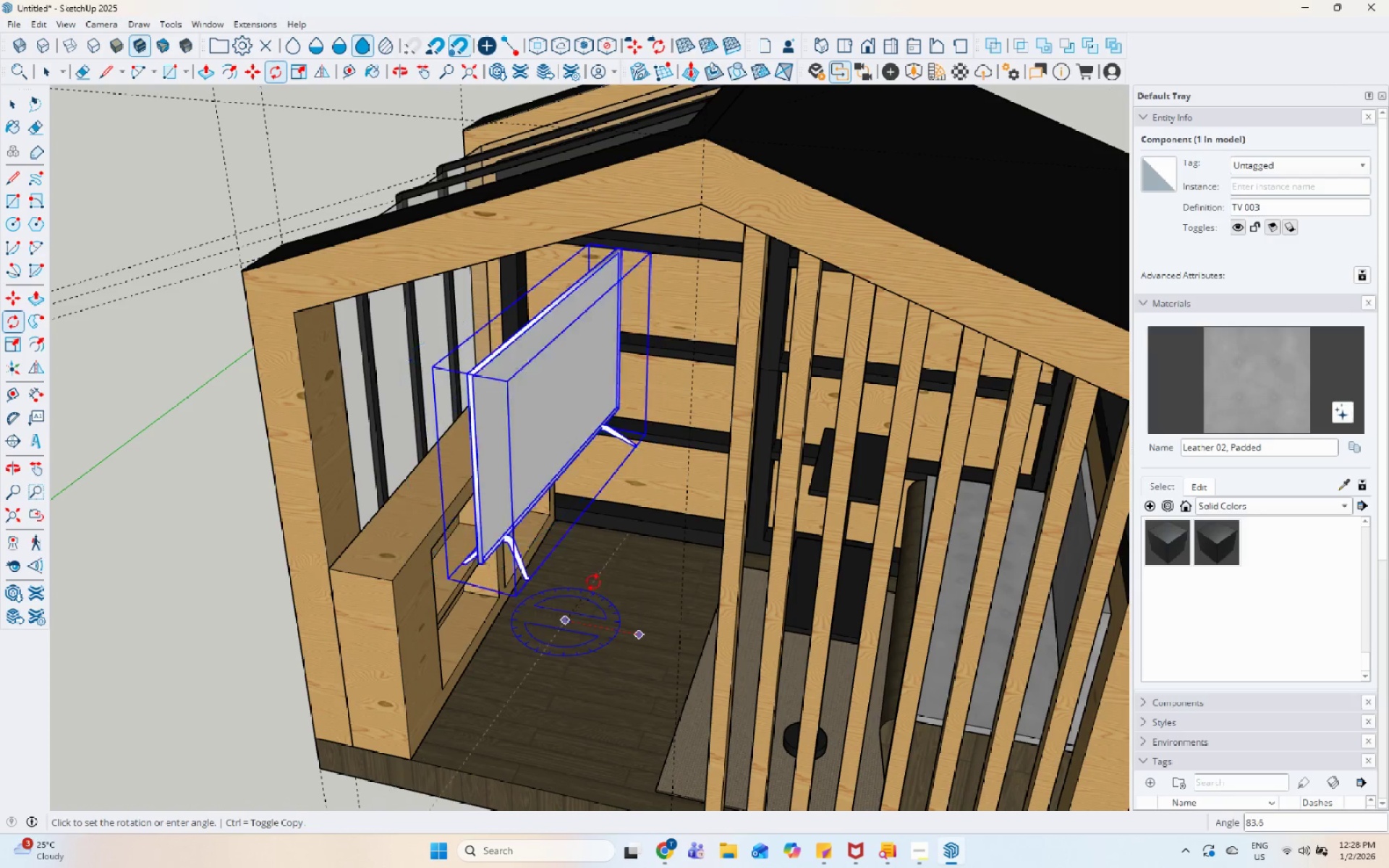 
left_click([590, 579])
 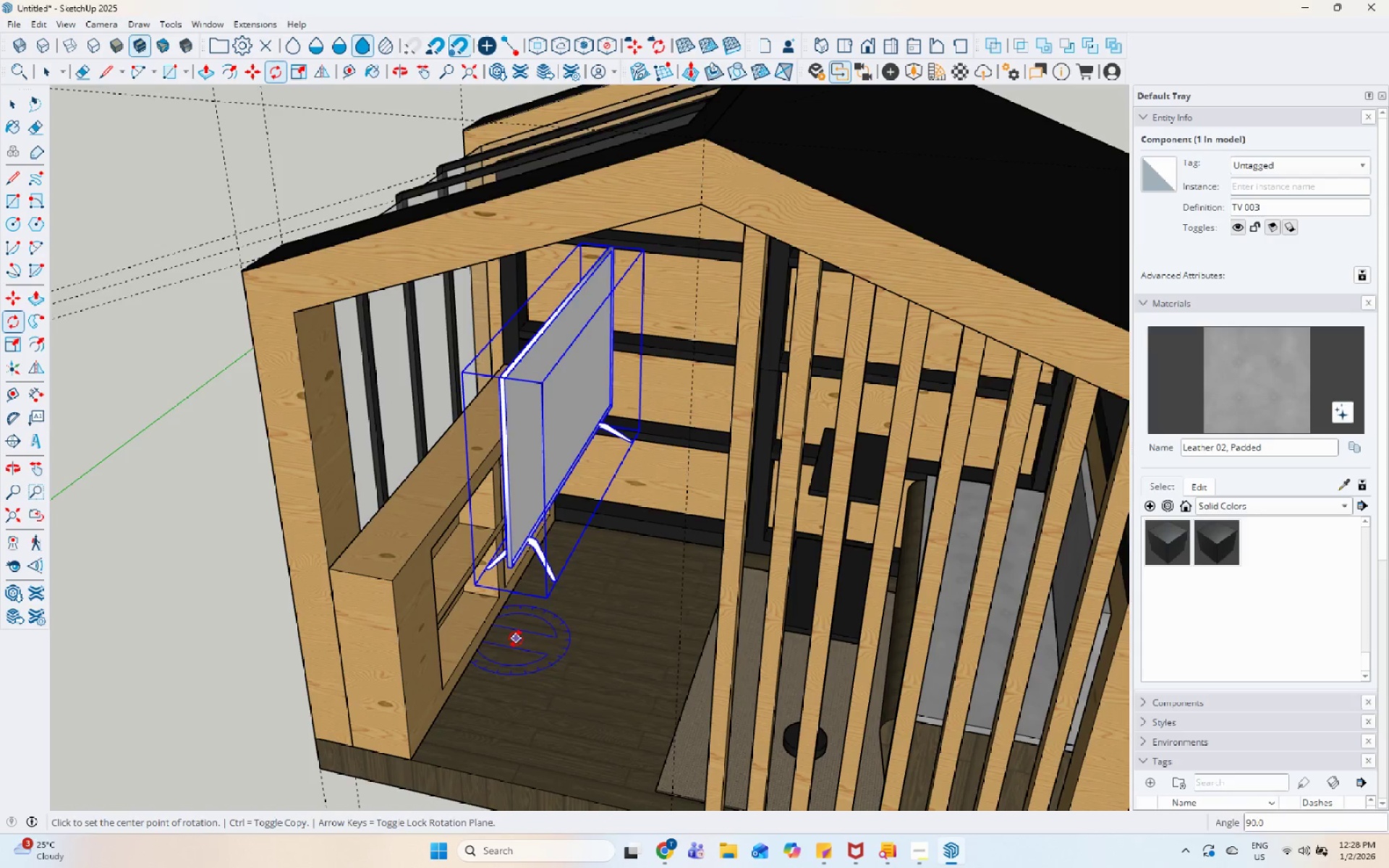 
key(Space)
 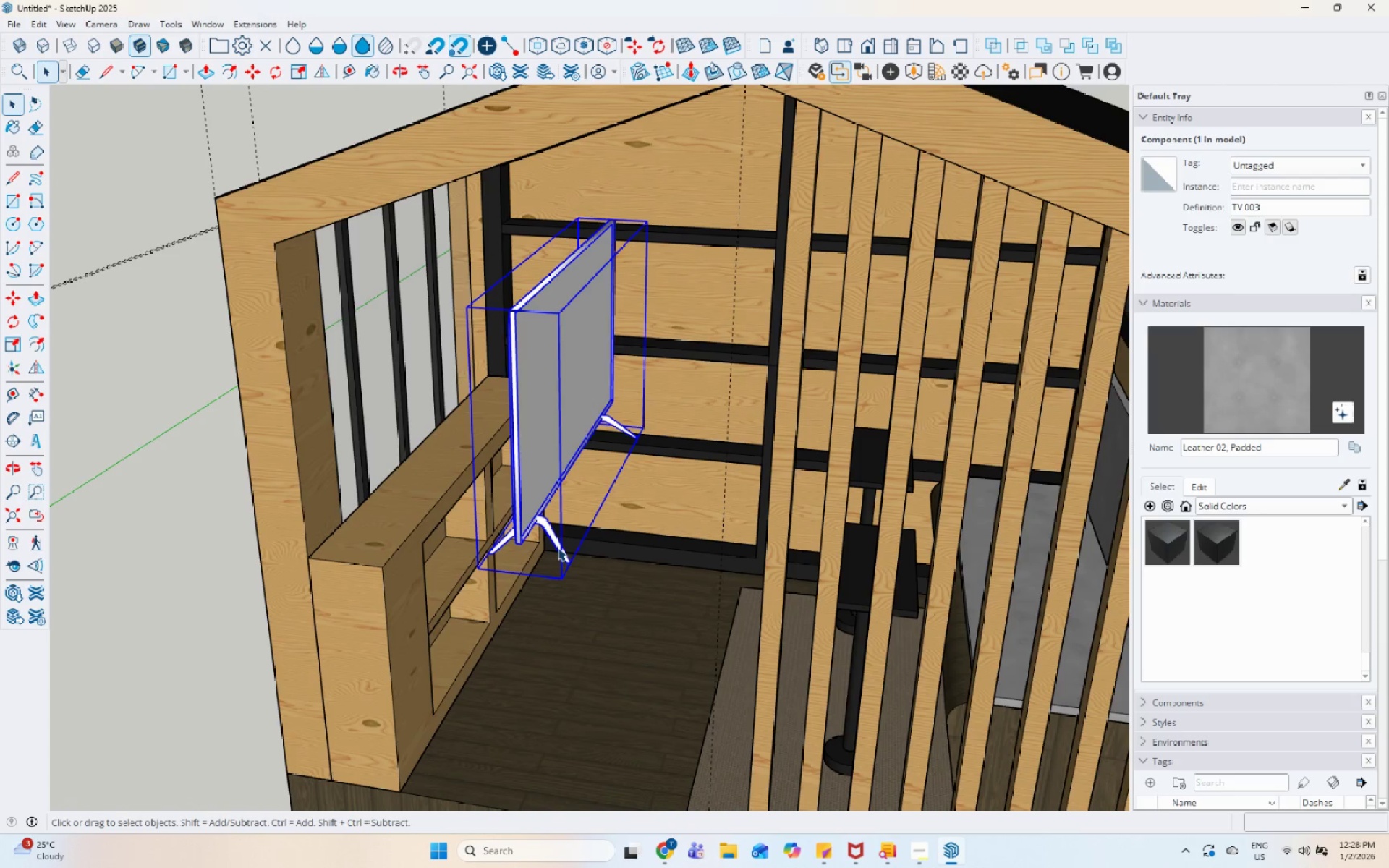 
key(M)
 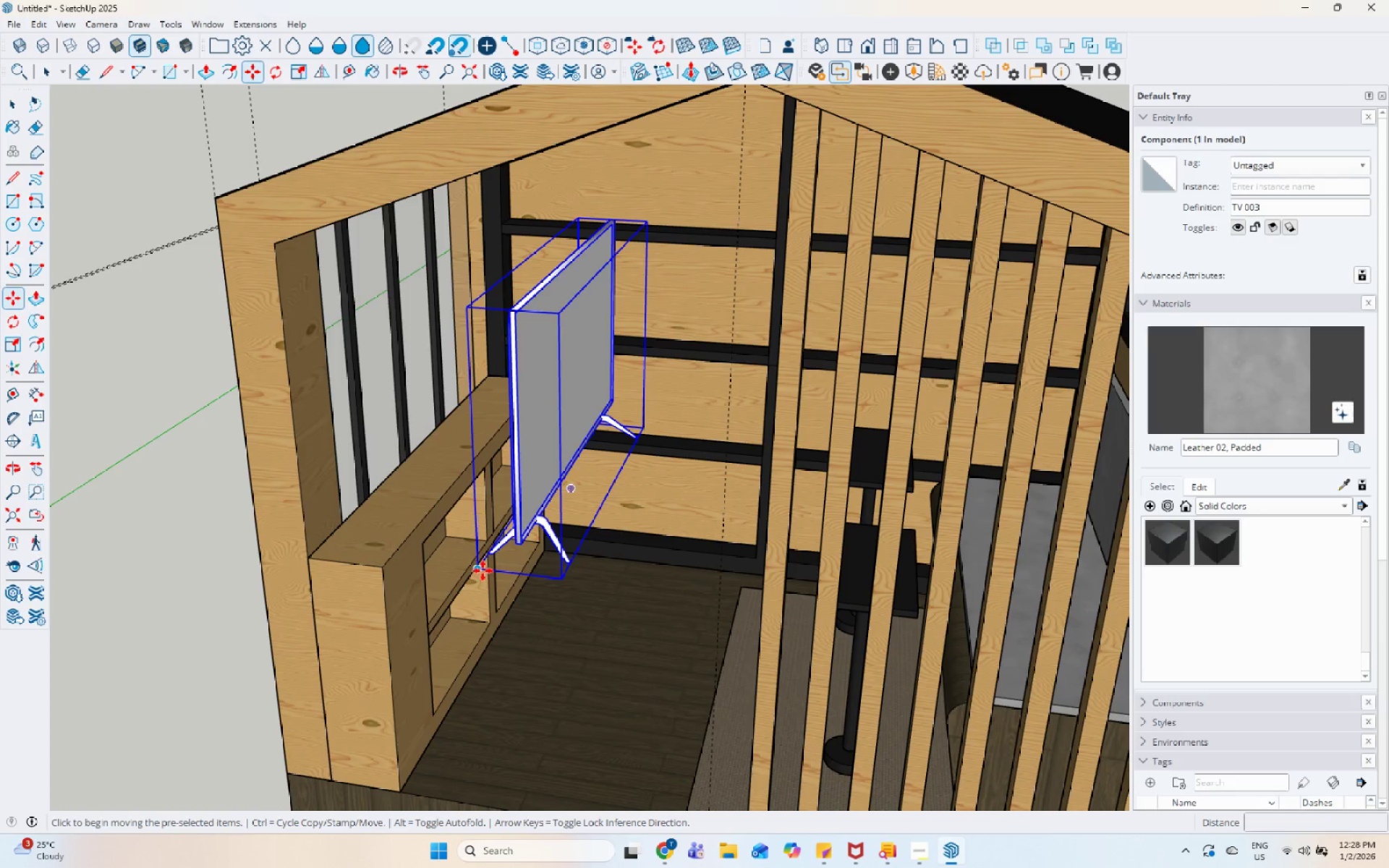 
scroll: coordinate [558, 548], scroll_direction: none, amount: 0.0
 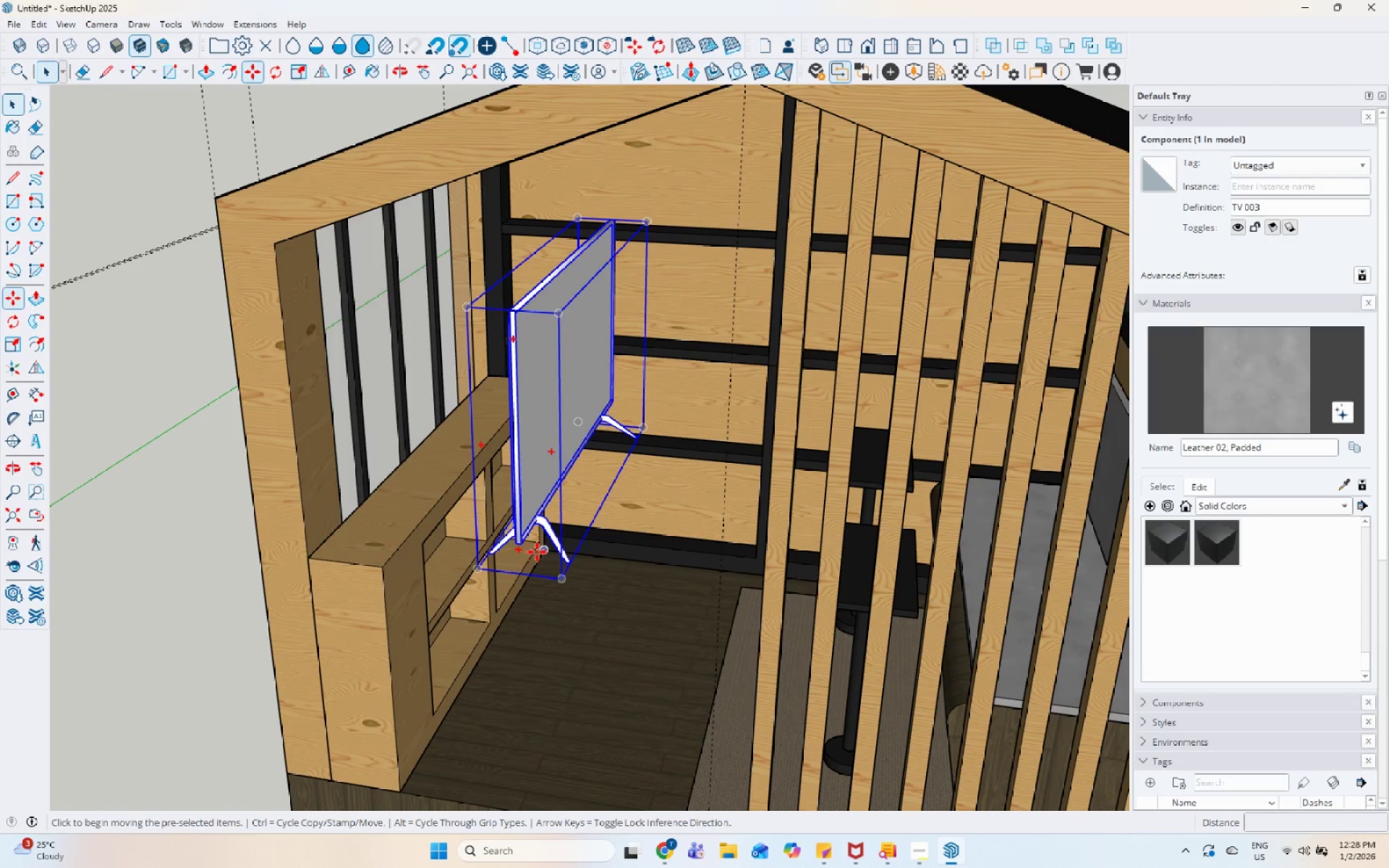 
left_click_drag(start_coordinate=[481, 569], to_coordinate=[477, 566])
 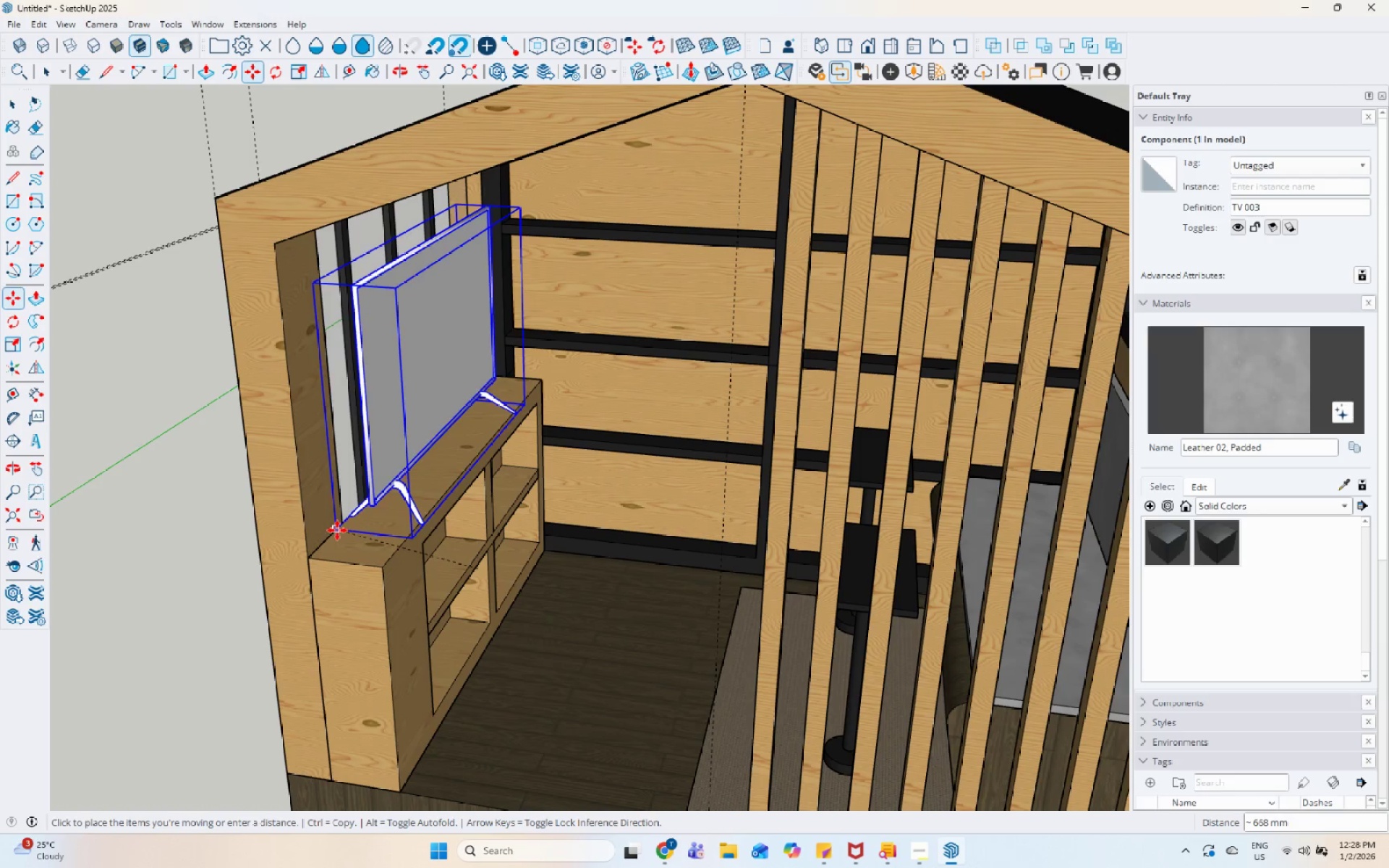 
left_click([334, 532])
 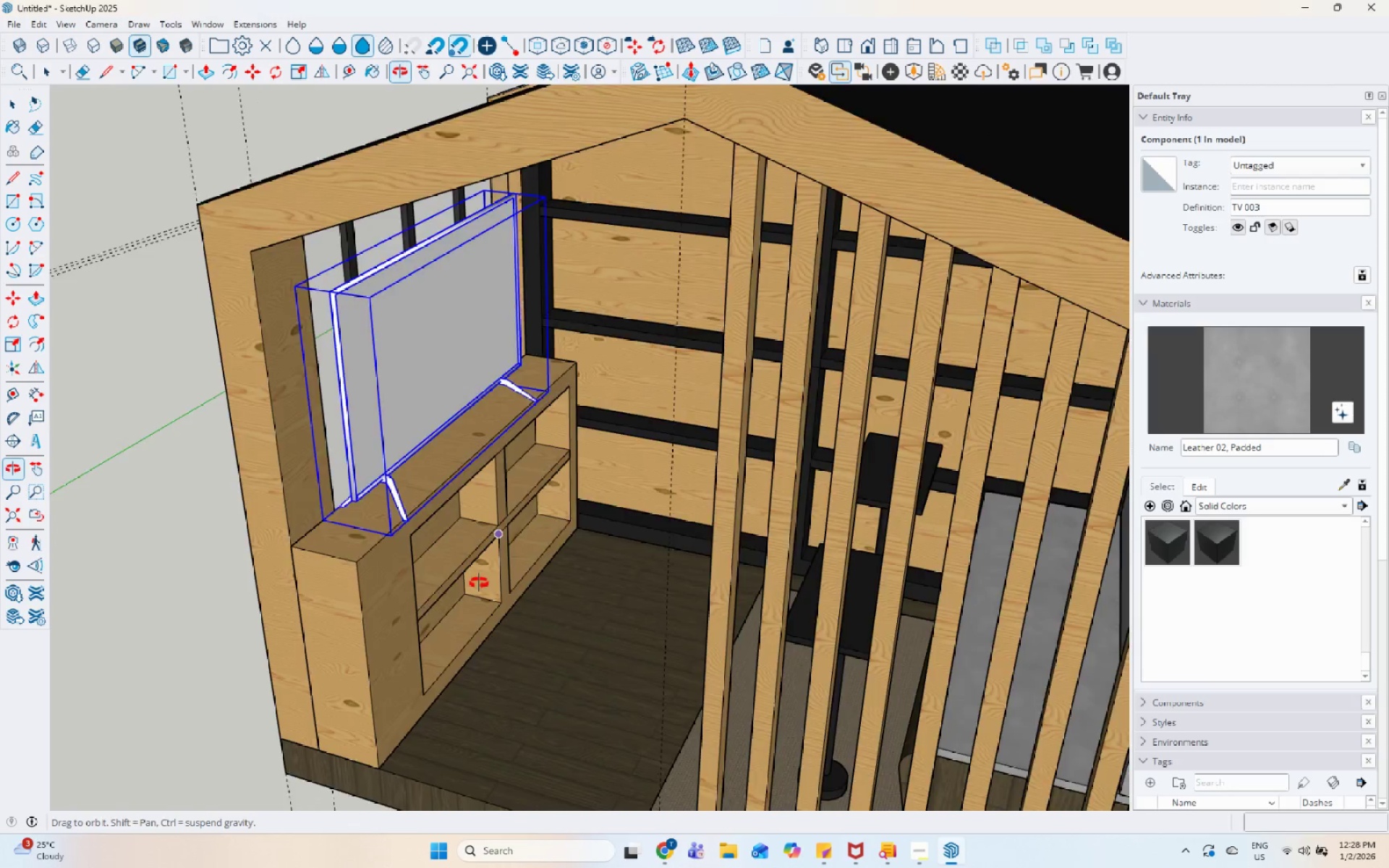 
scroll: coordinate [517, 493], scroll_direction: up, amount: 11.0
 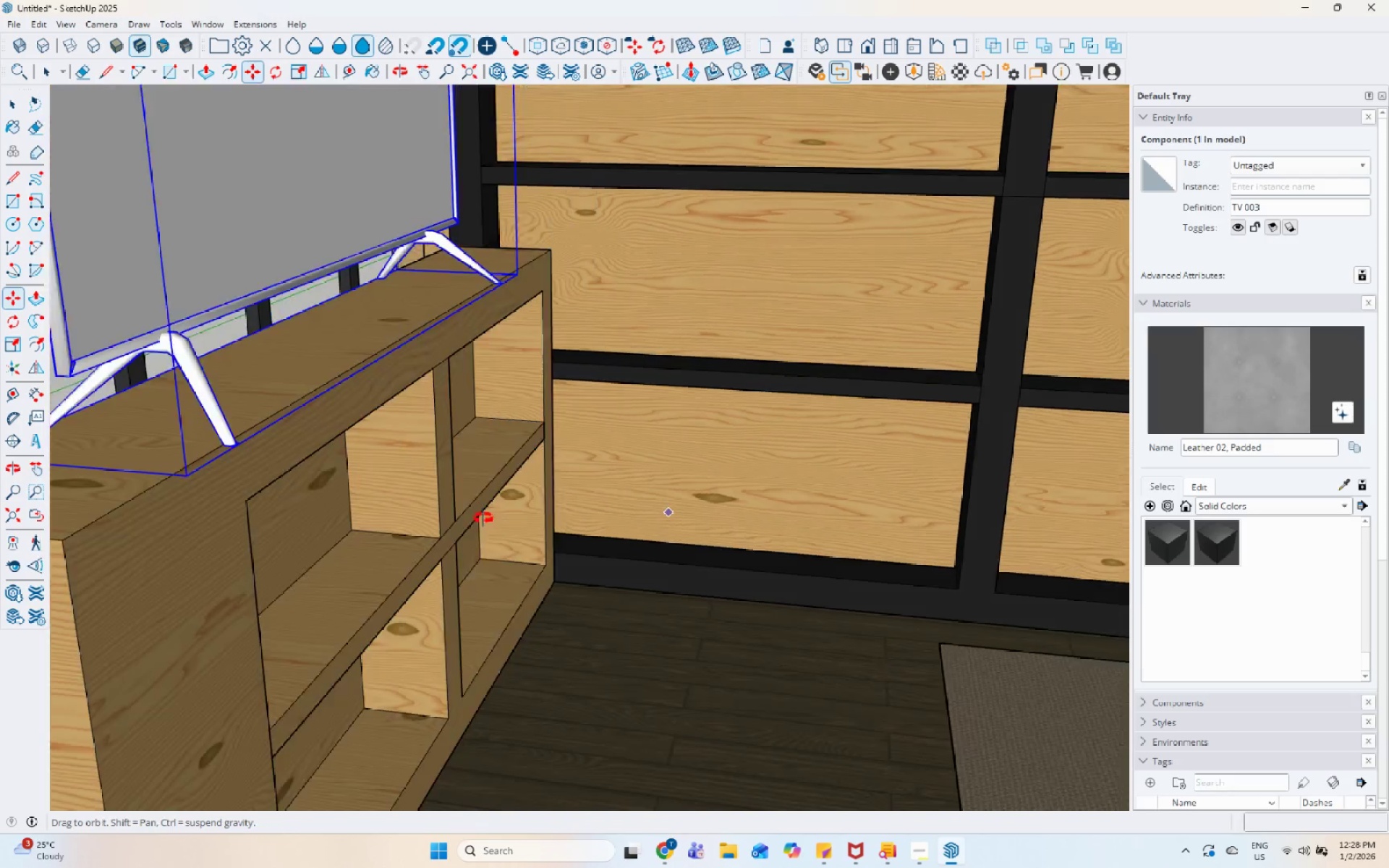 
key(Space)
 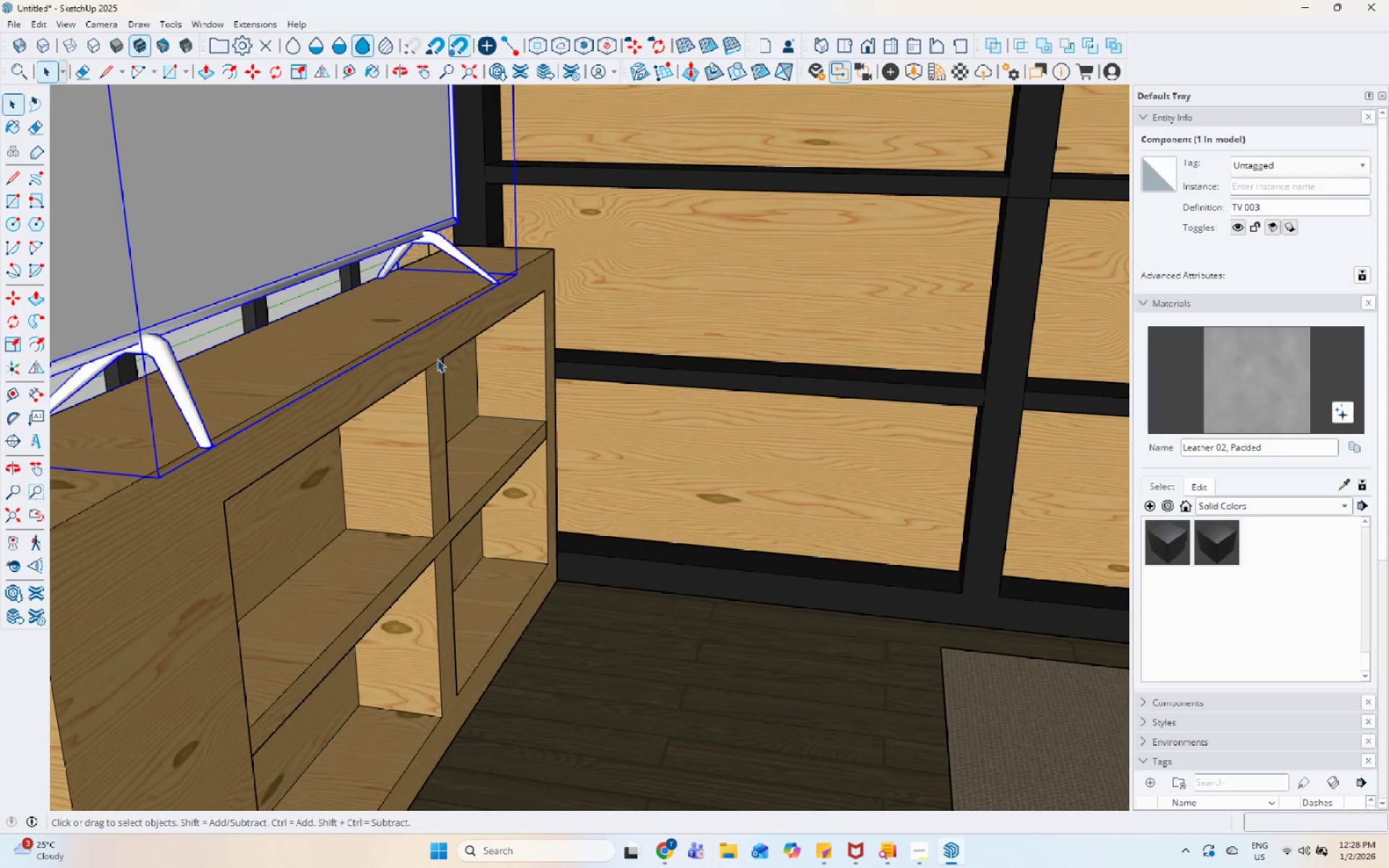 
double_click([437, 359])
 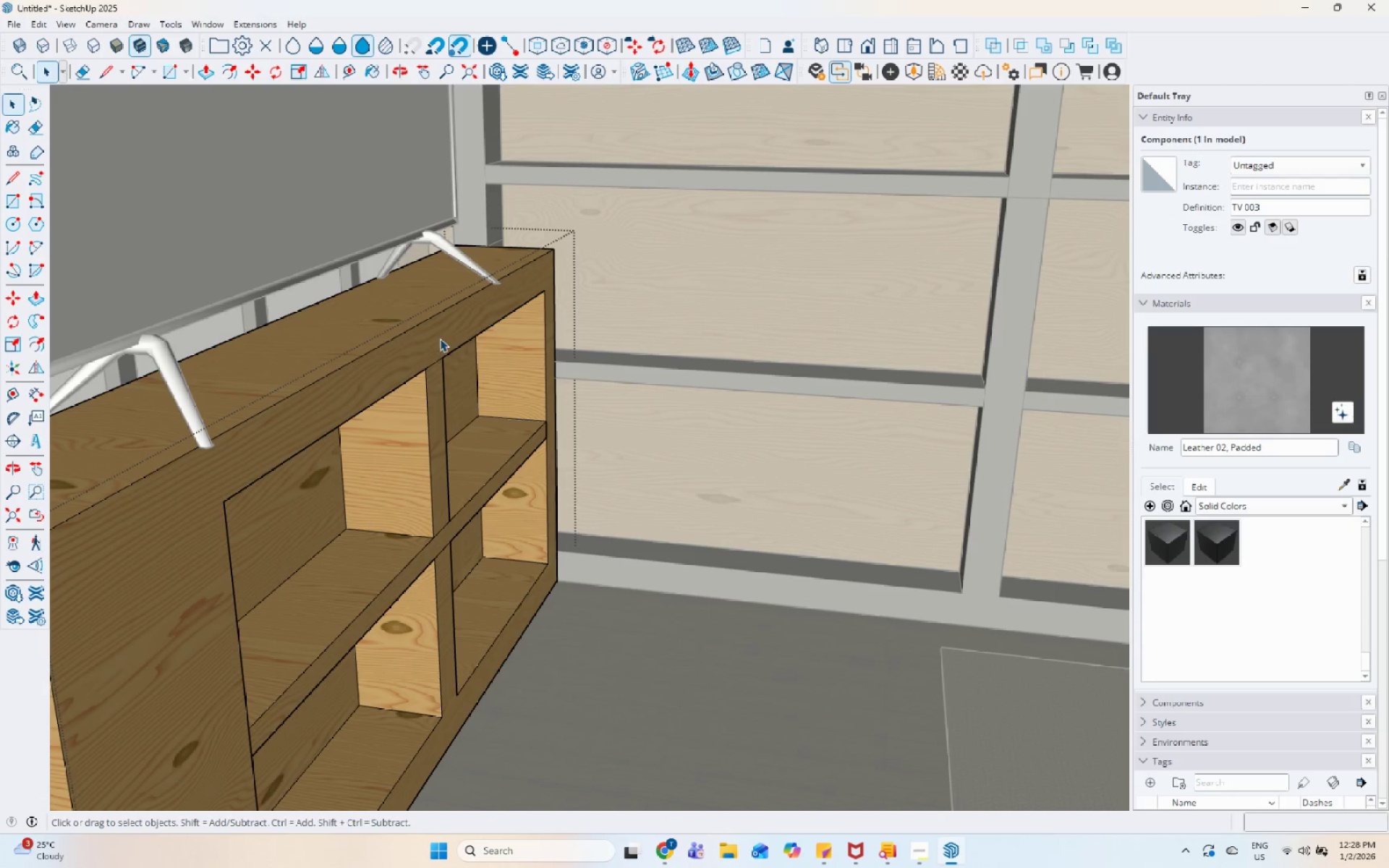 
triple_click([440, 336])
 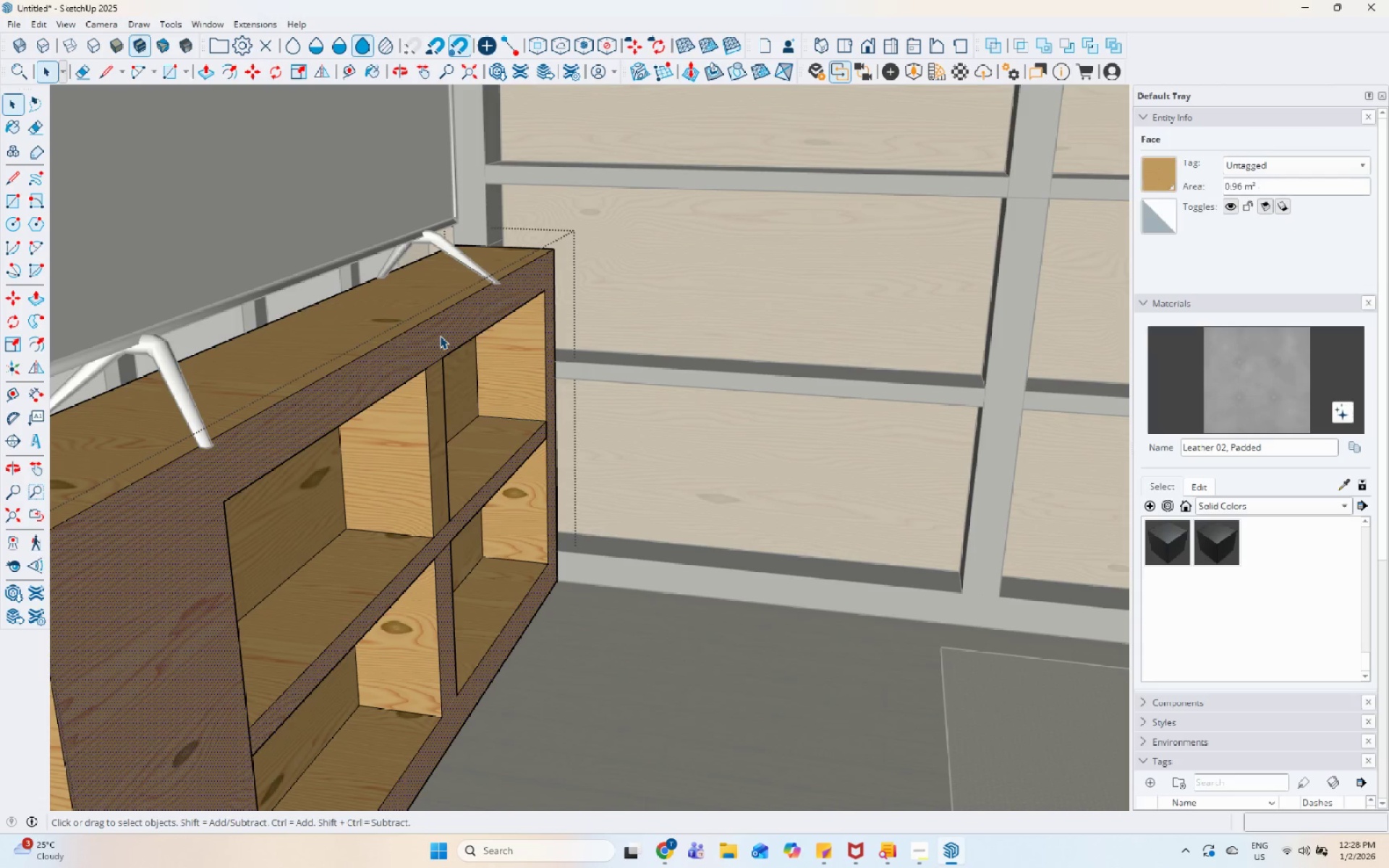 
key(P)
 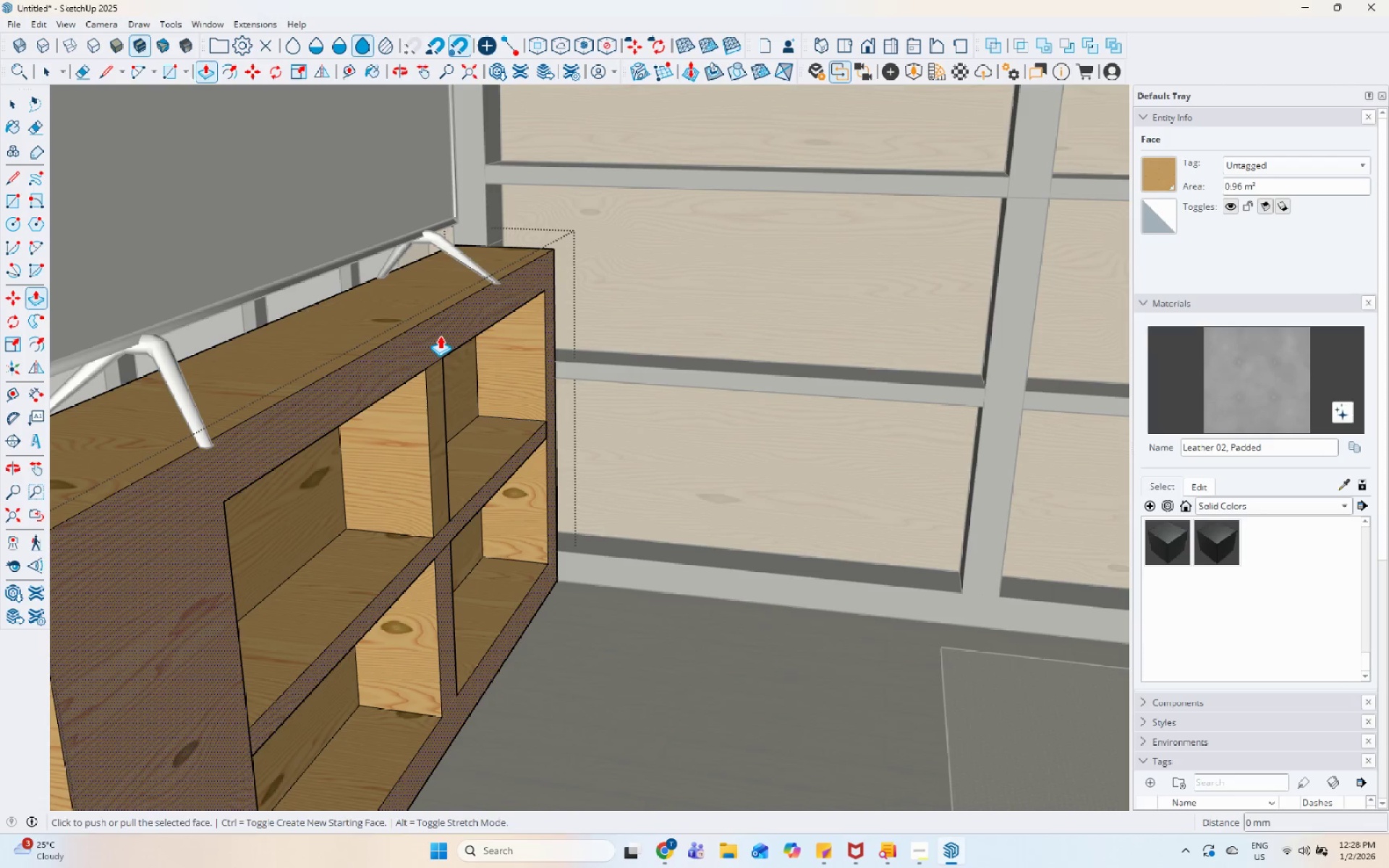 
left_click([440, 336])
 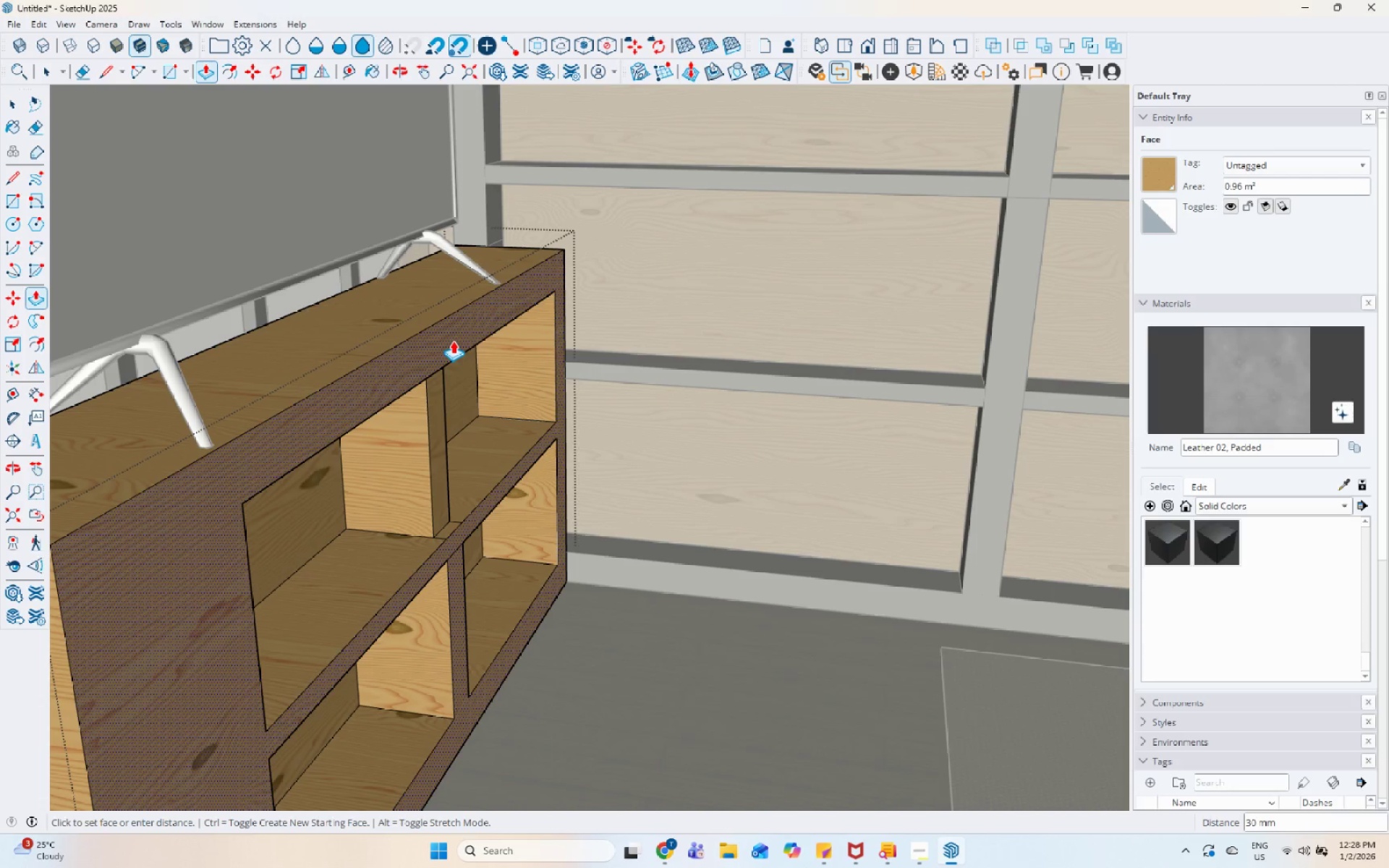 
key(Space)
 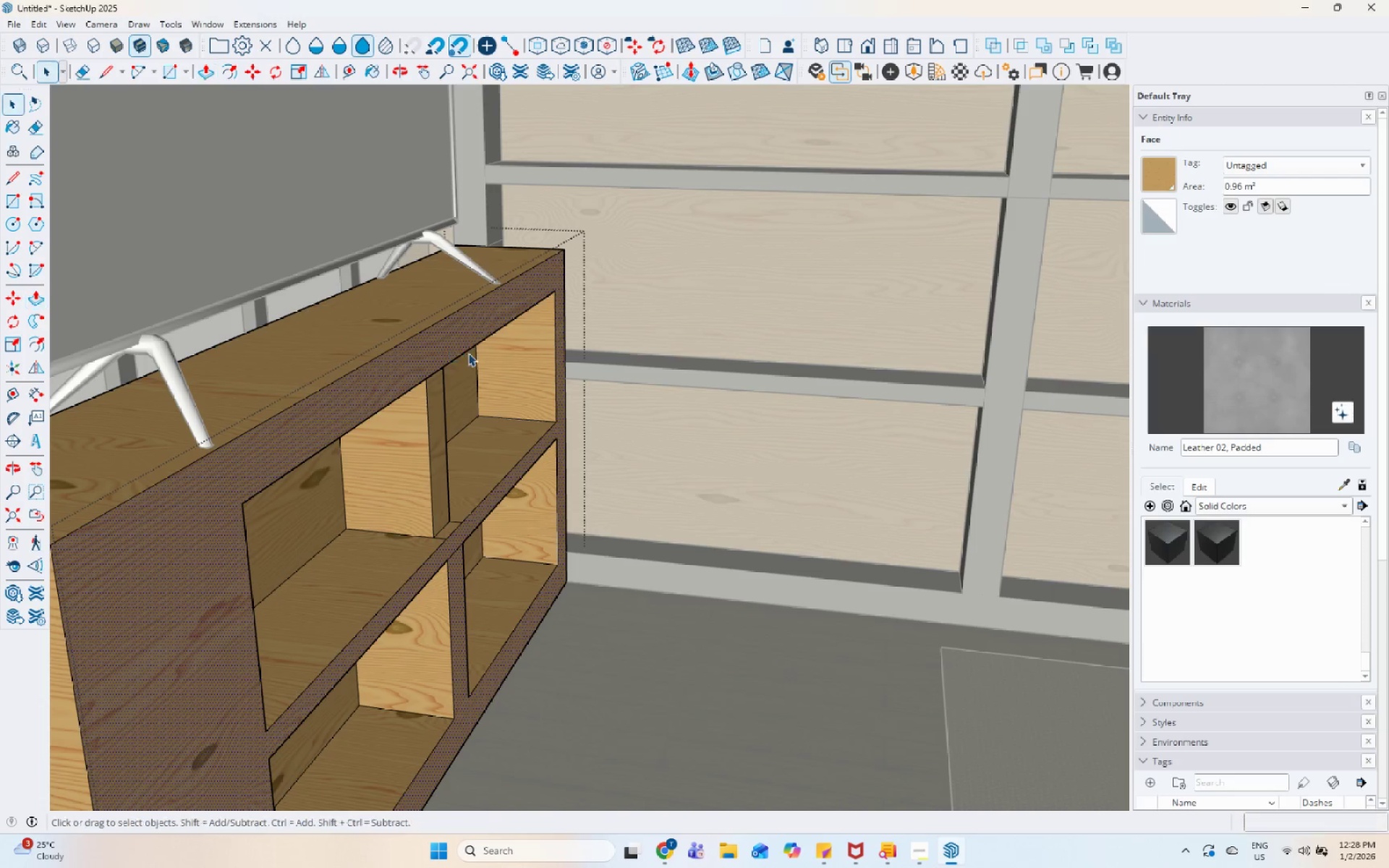 
key(Escape)
 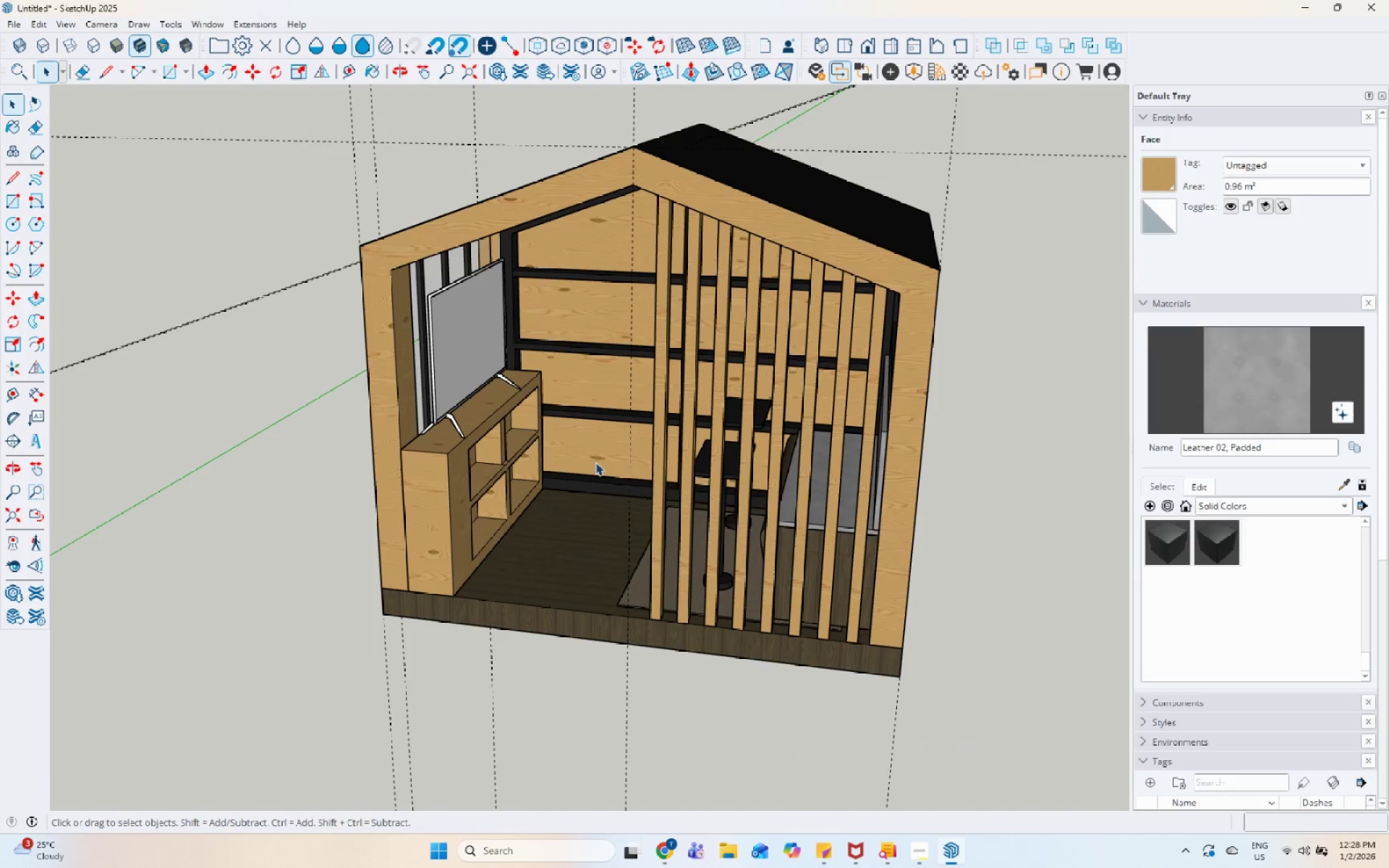 
key(Escape)
 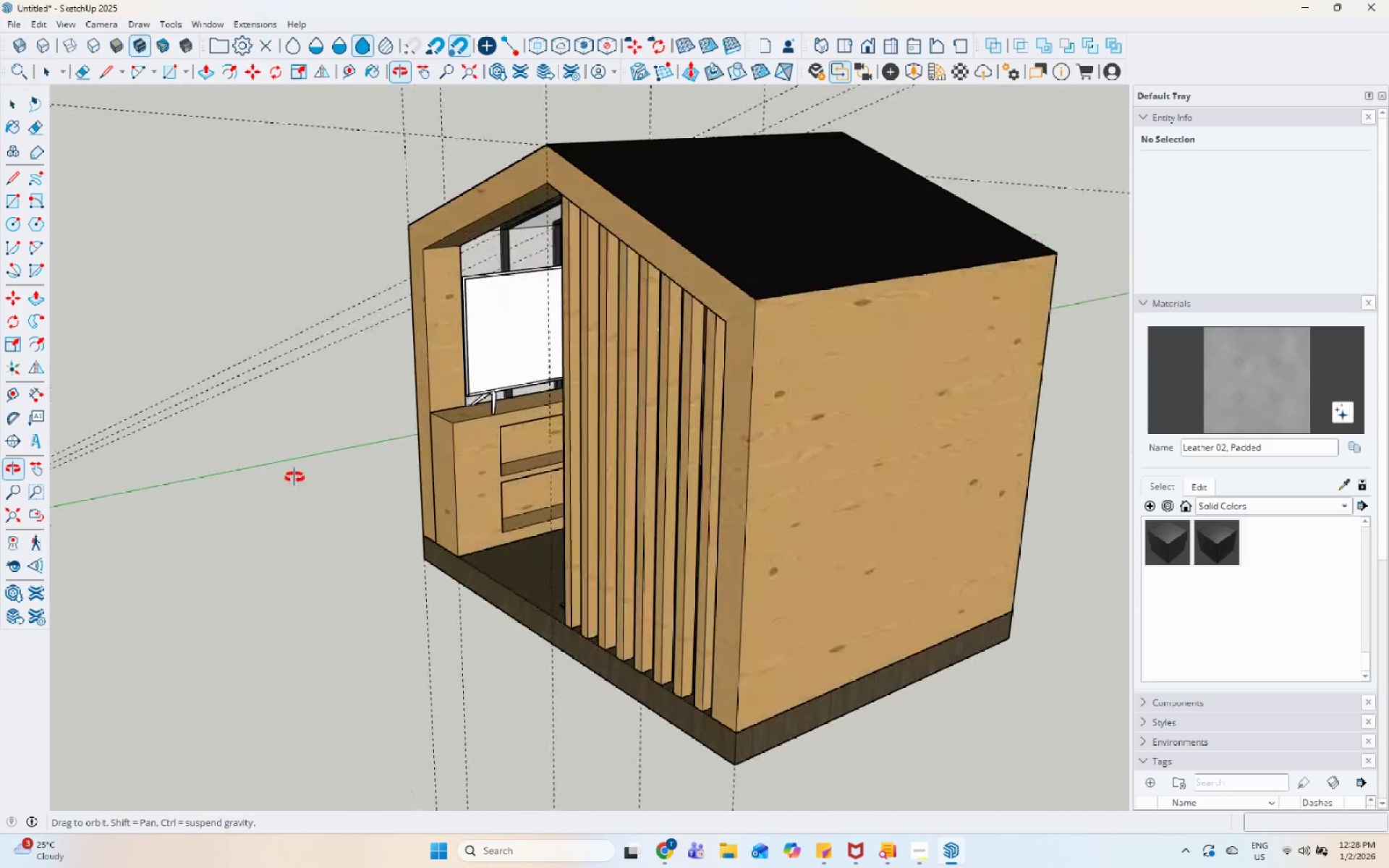 
scroll: coordinate [585, 464], scroll_direction: down, amount: 11.0
 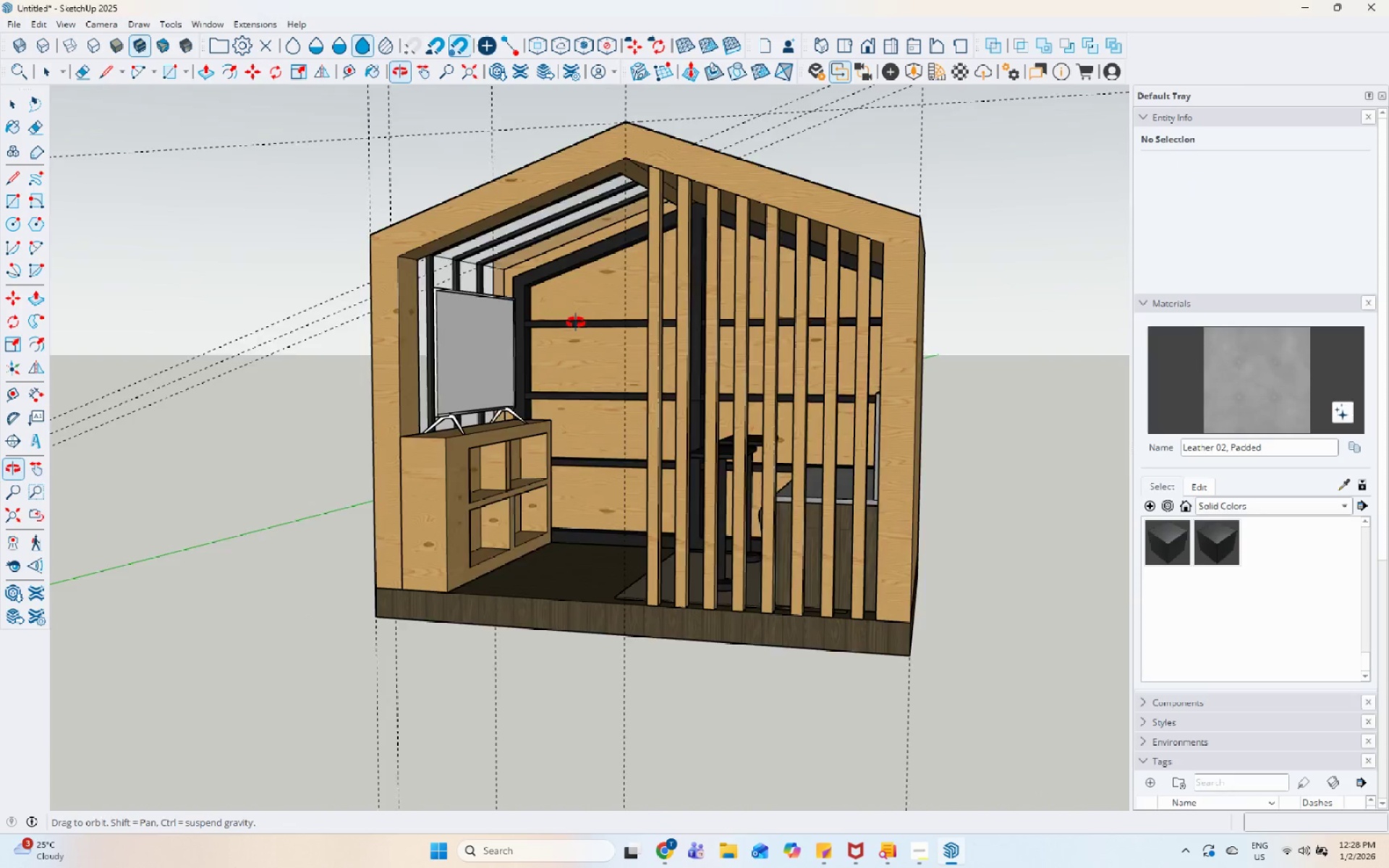 
left_click([471, 346])
 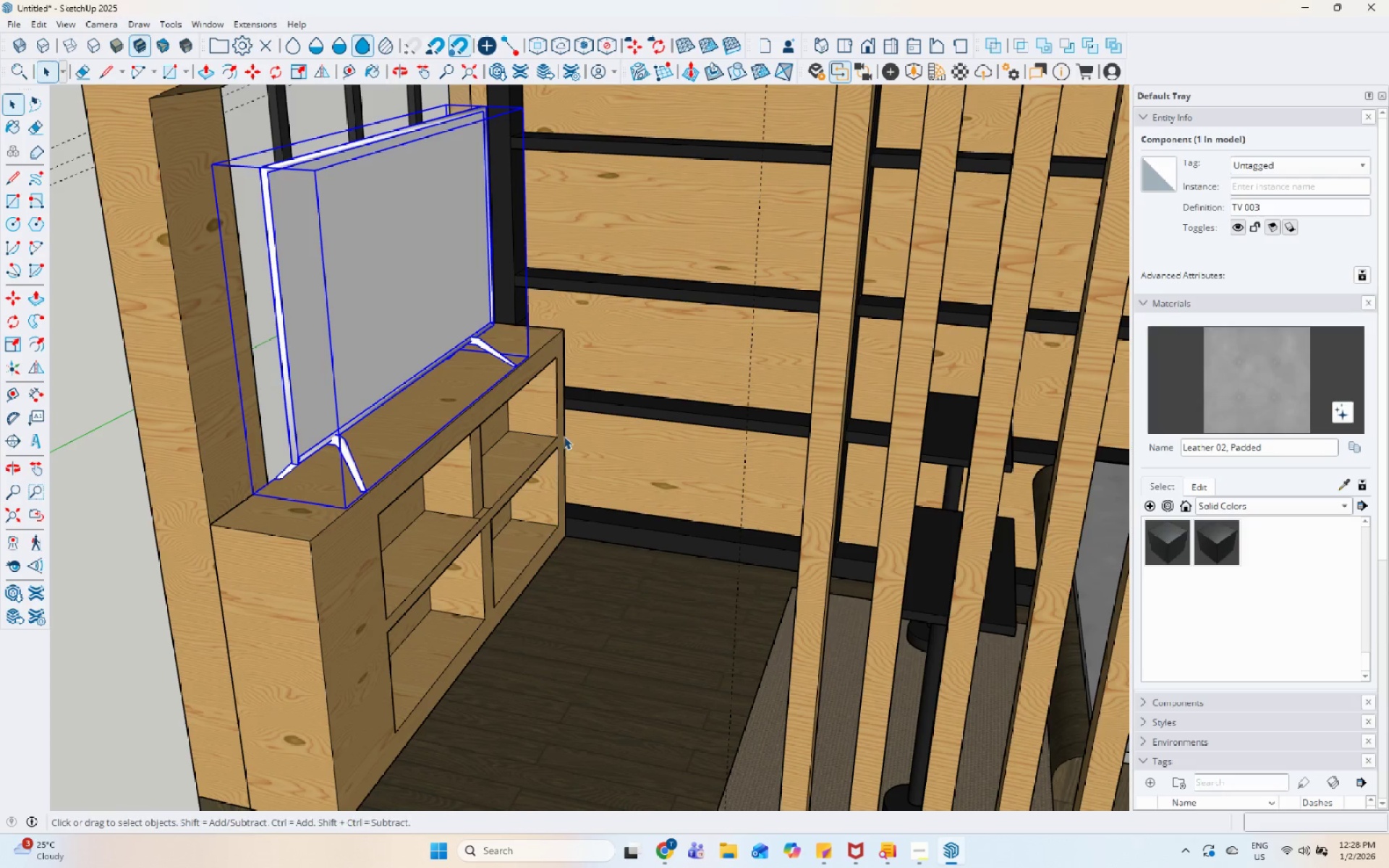 
scroll: coordinate [499, 399], scroll_direction: up, amount: 6.0
 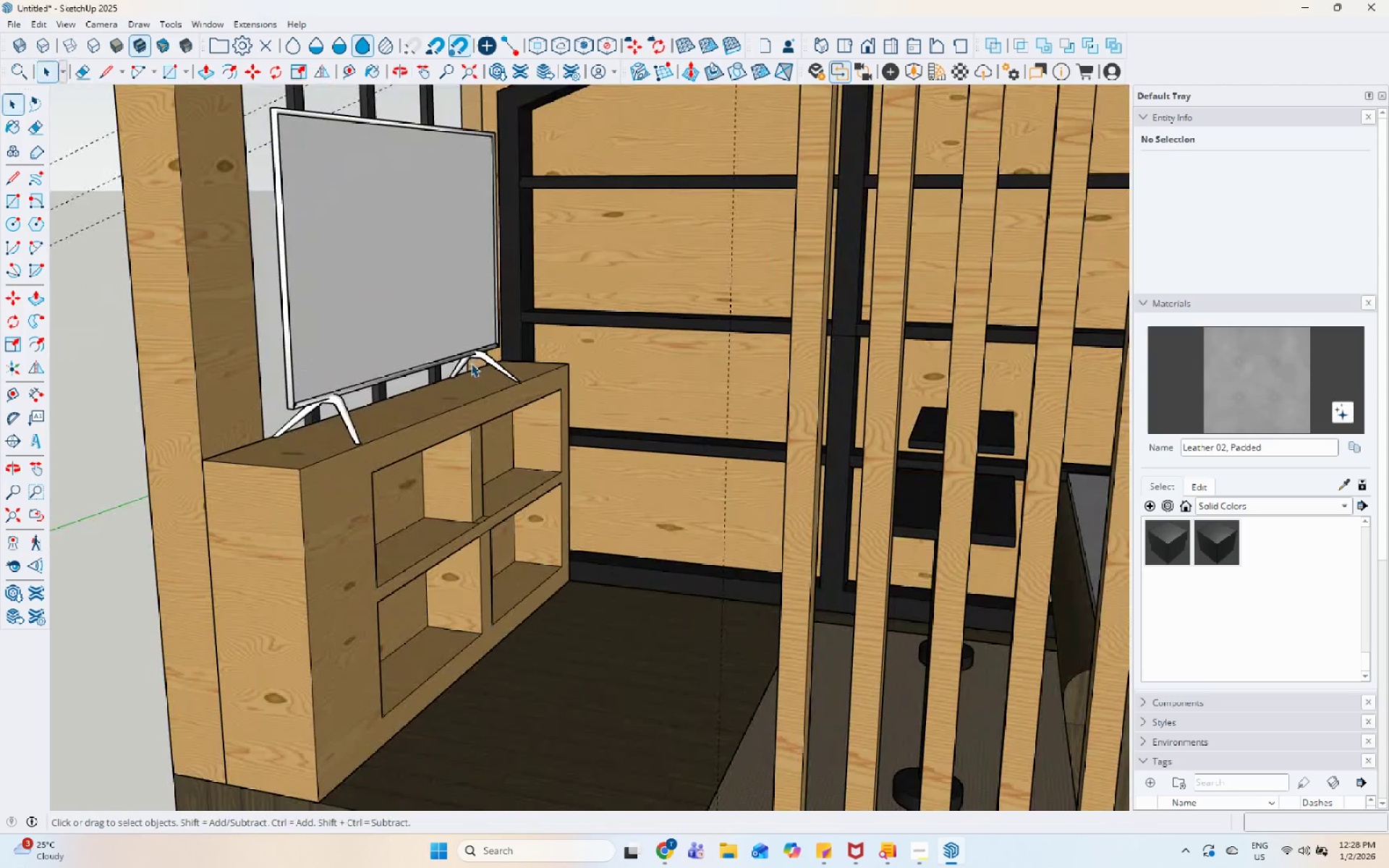 
key(M)
 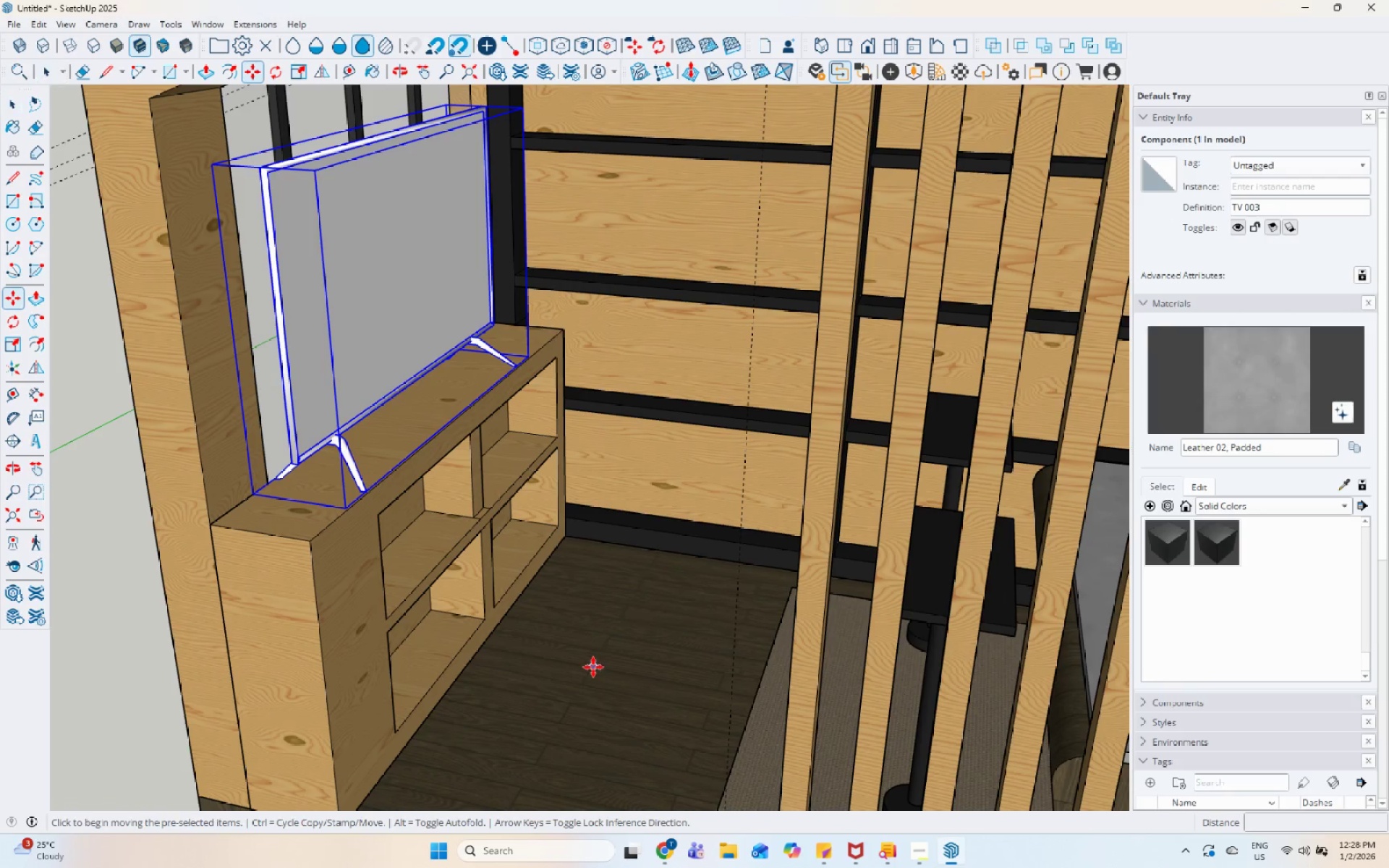 
left_click([593, 667])
 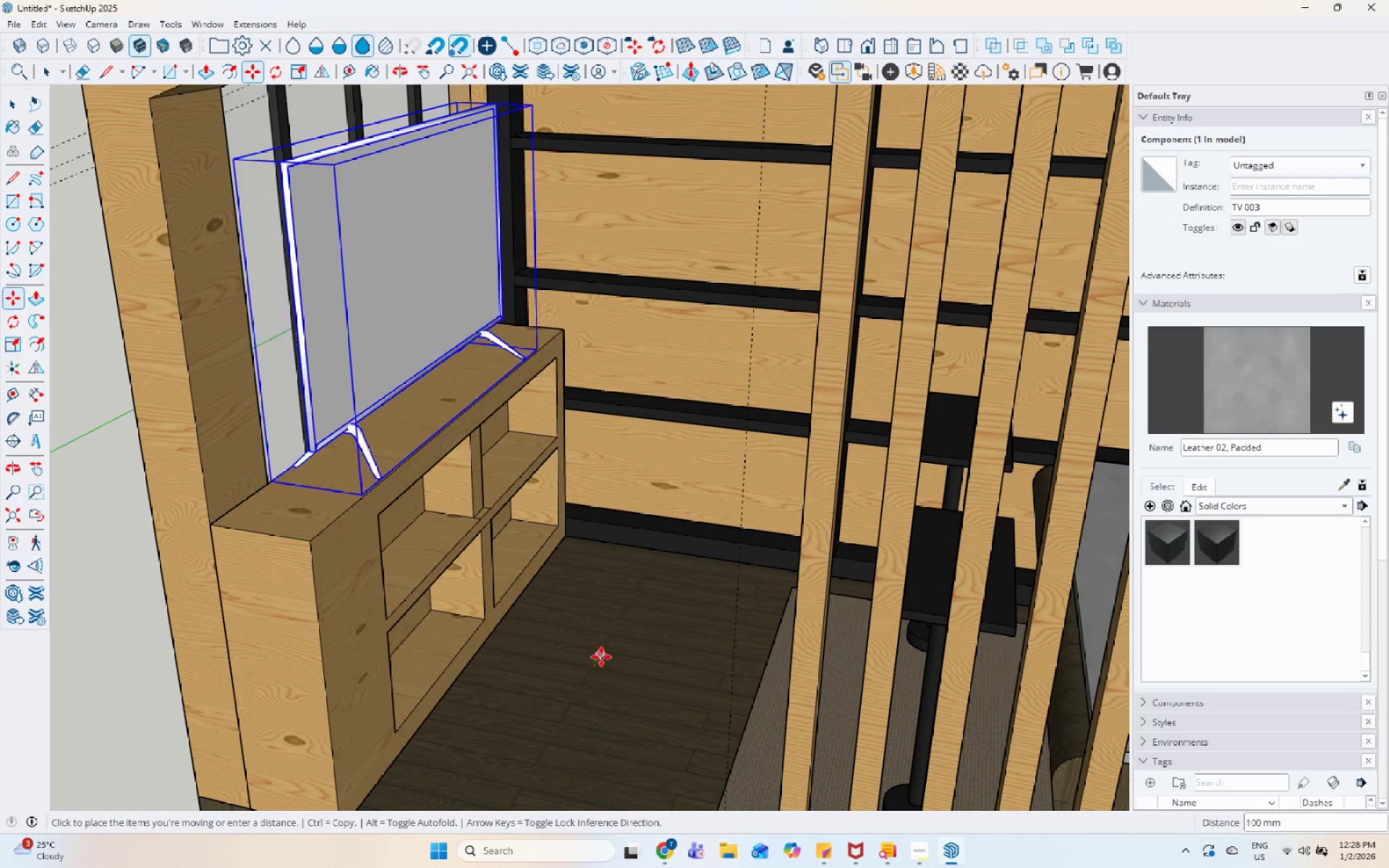 
left_click([602, 655])
 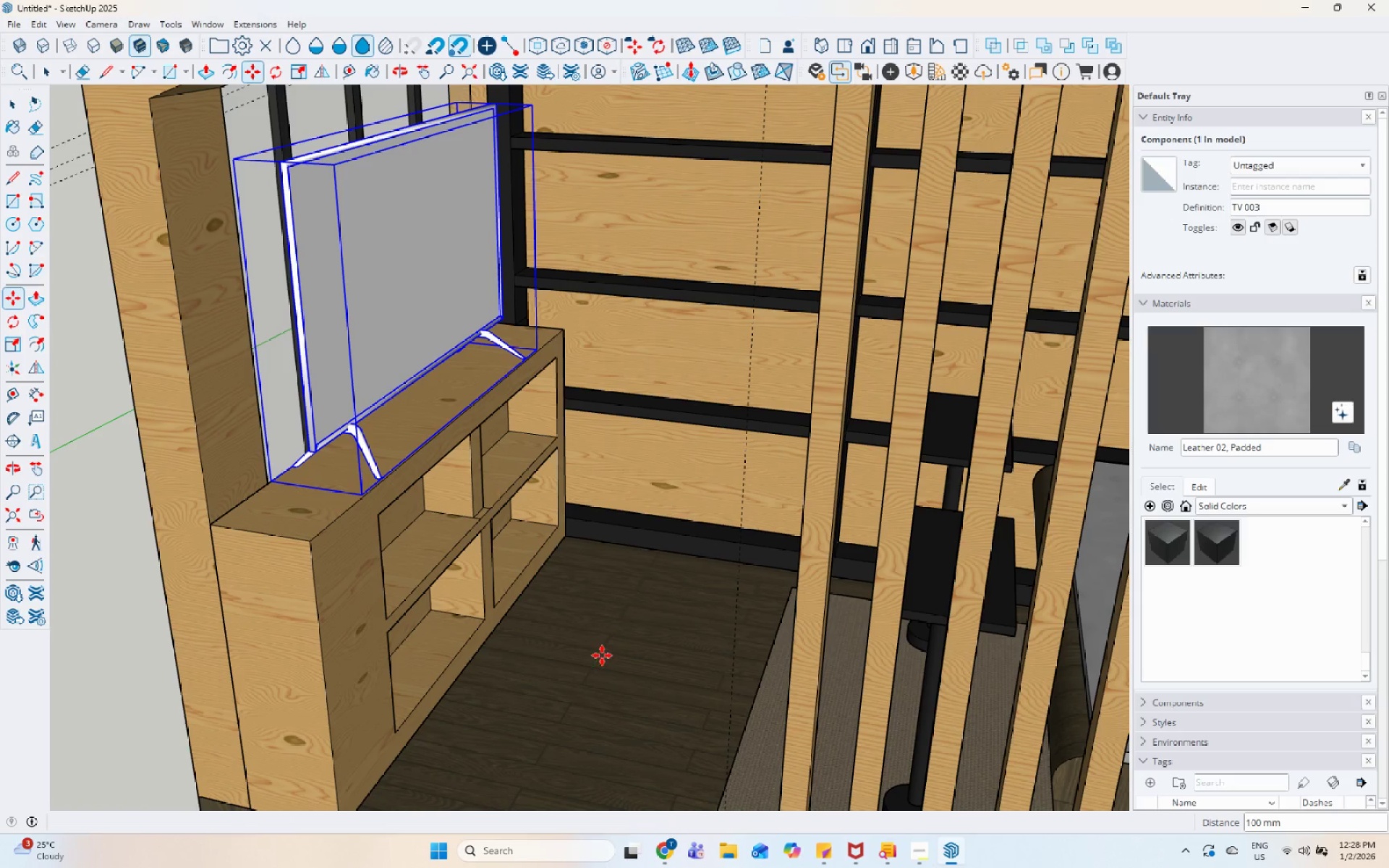 
key(Space)
 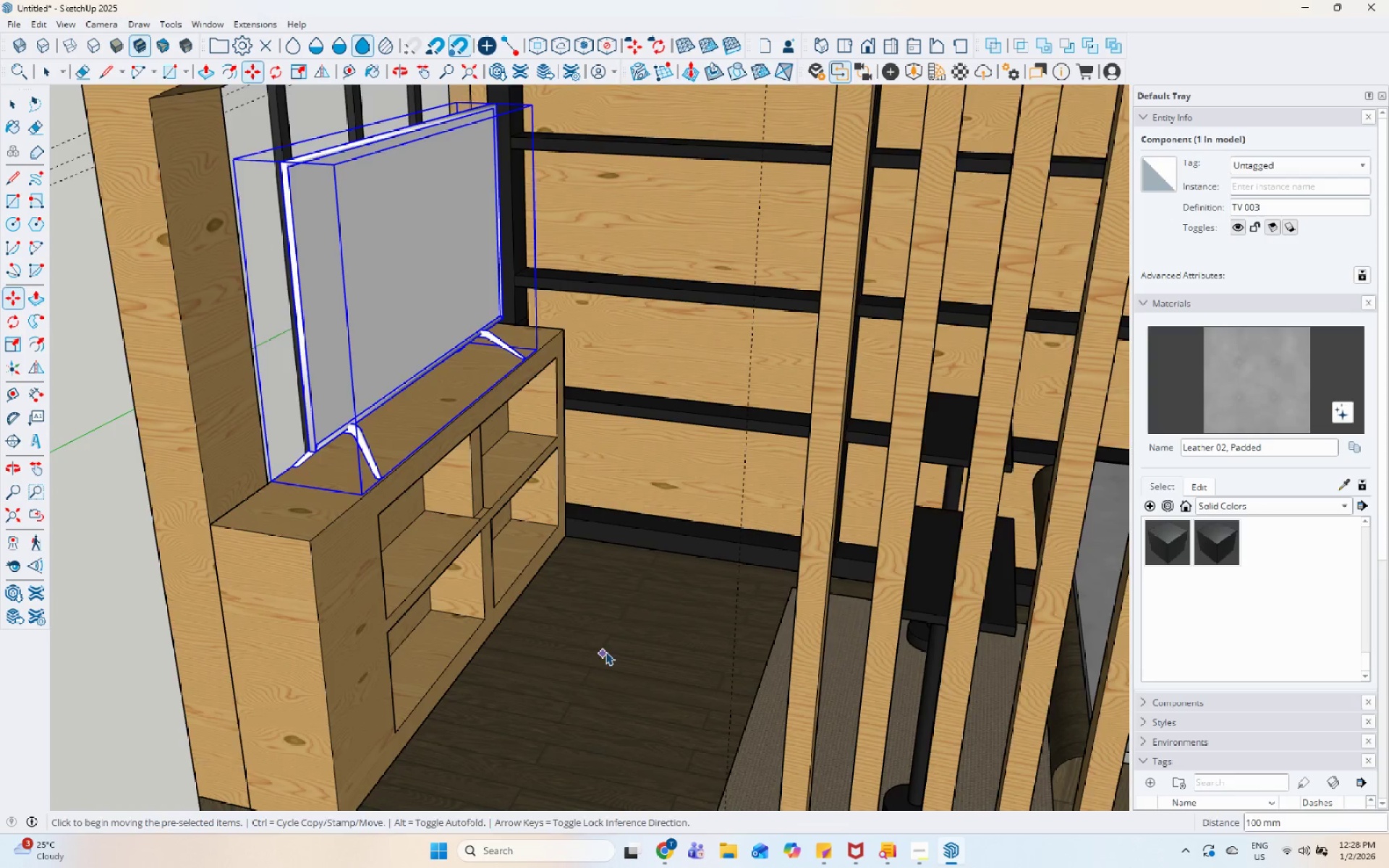 
scroll: coordinate [606, 650], scroll_direction: down, amount: 4.0
 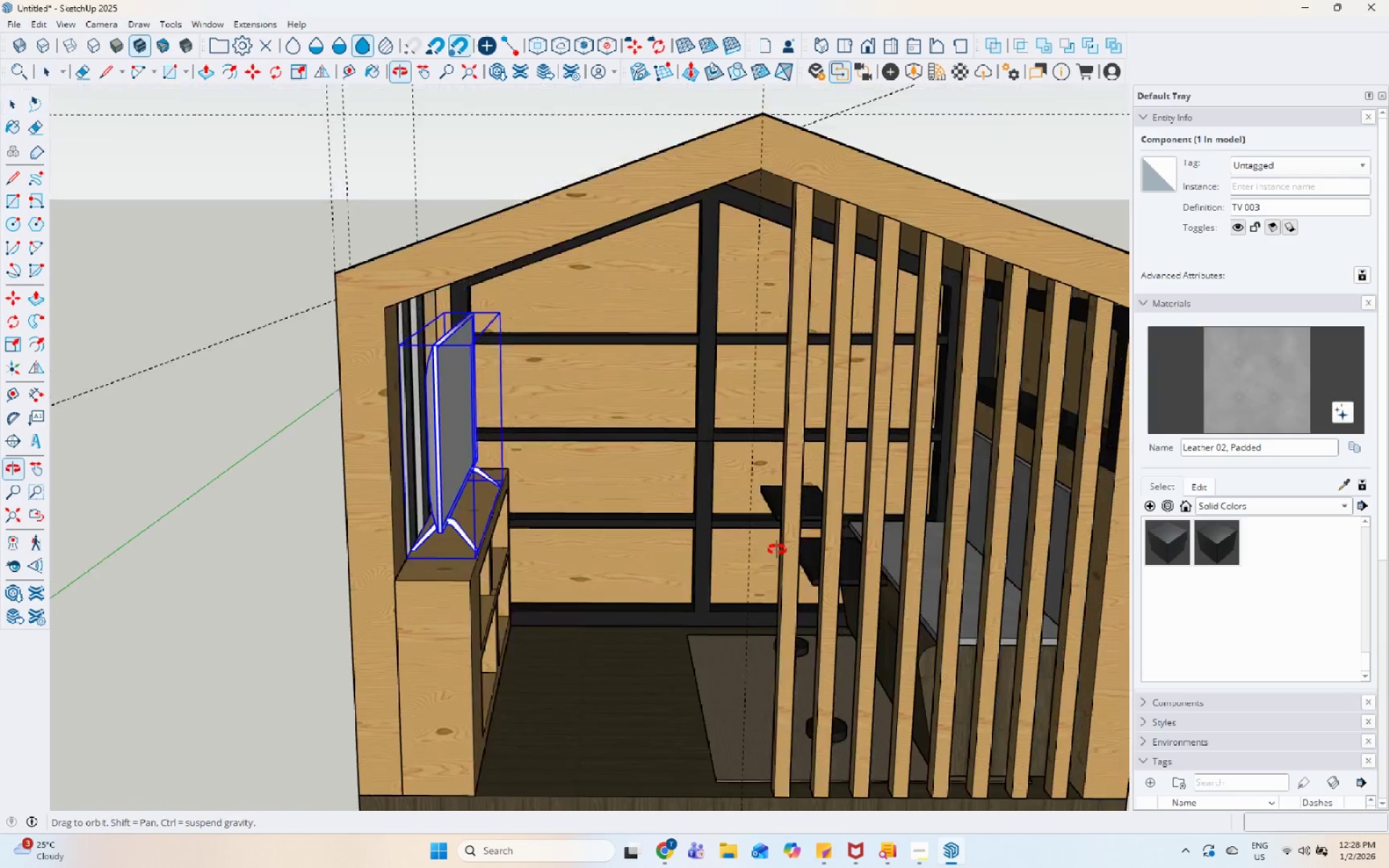 
key(Space)
 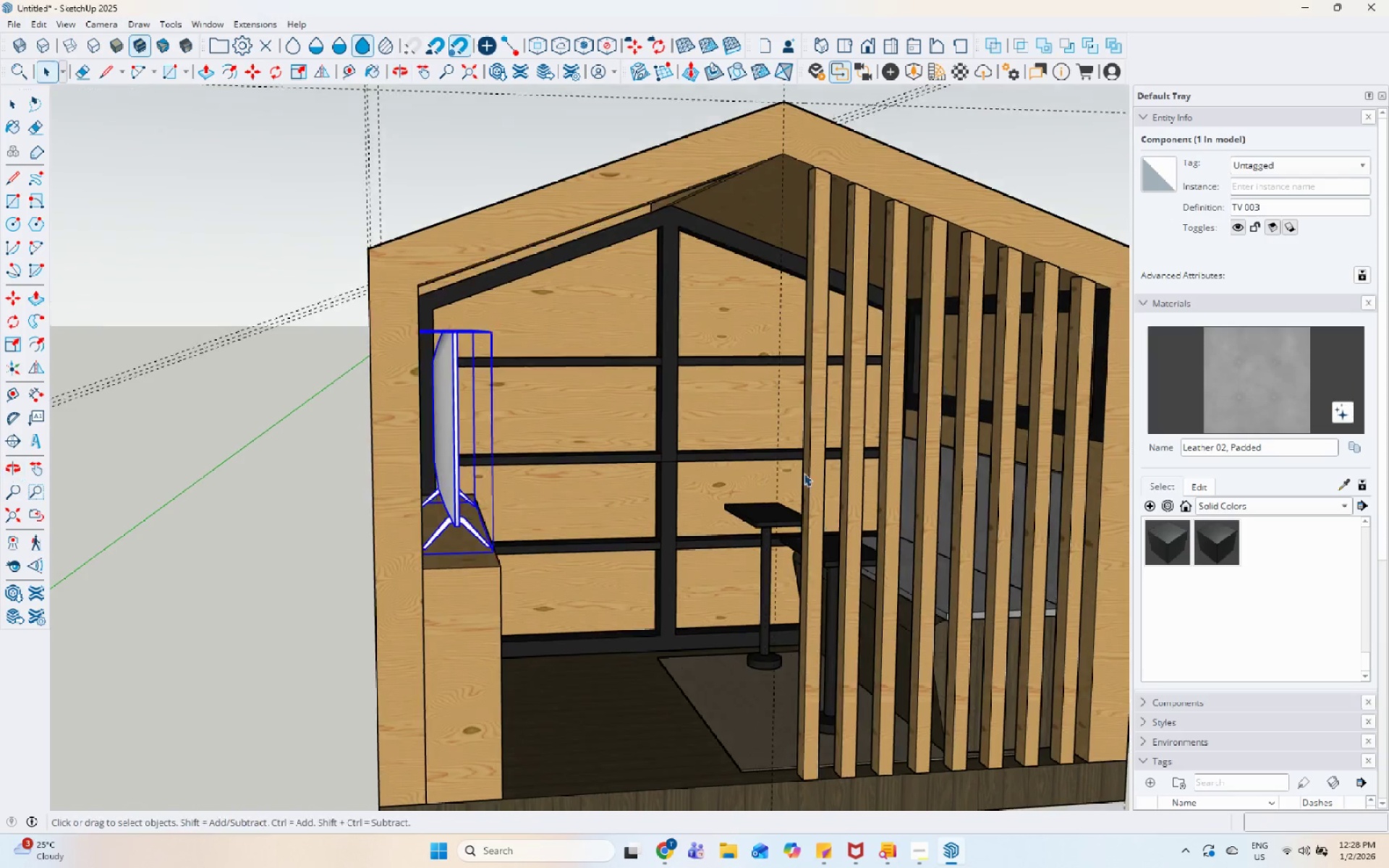 
key(Escape)
 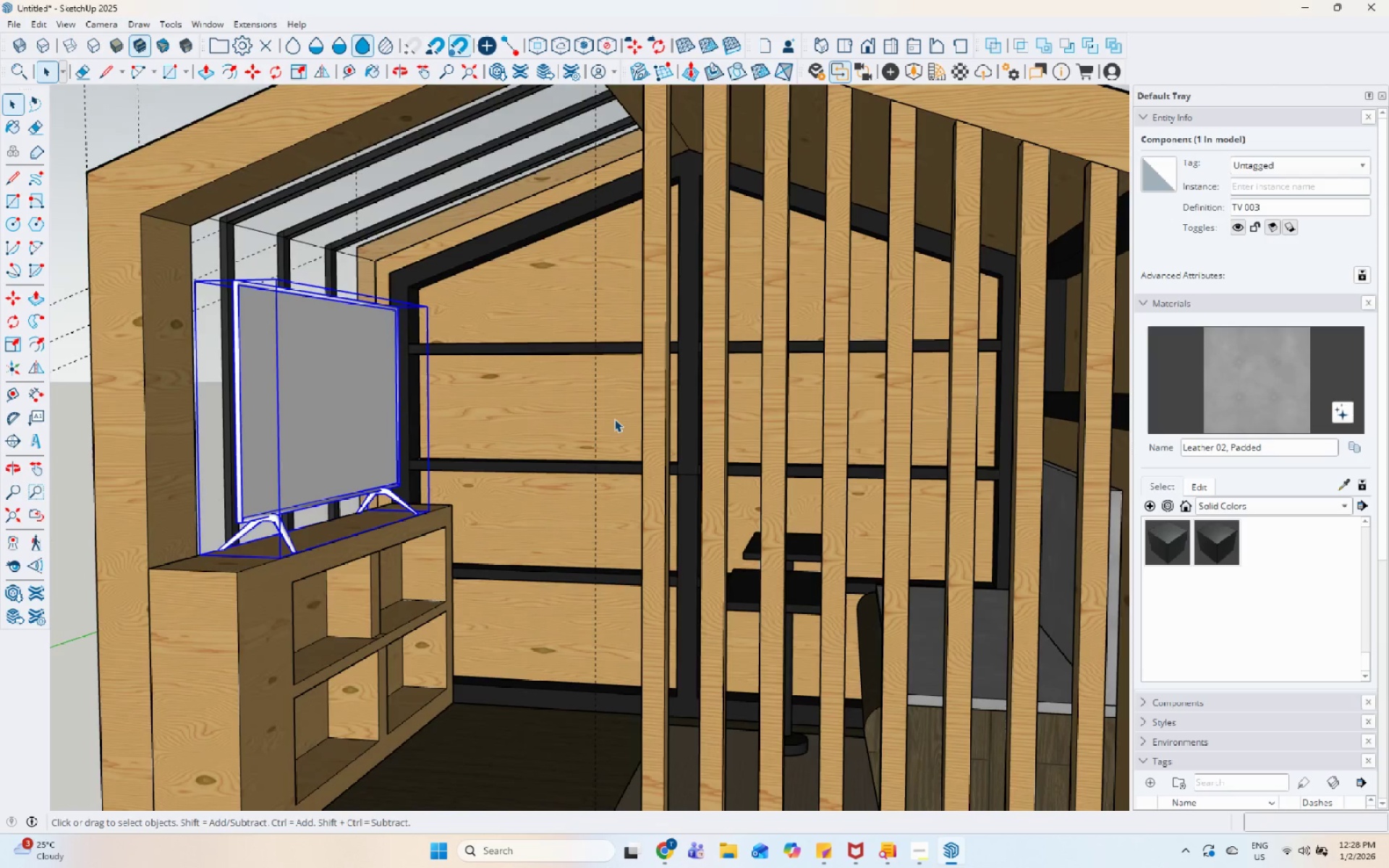 
key(Escape)
 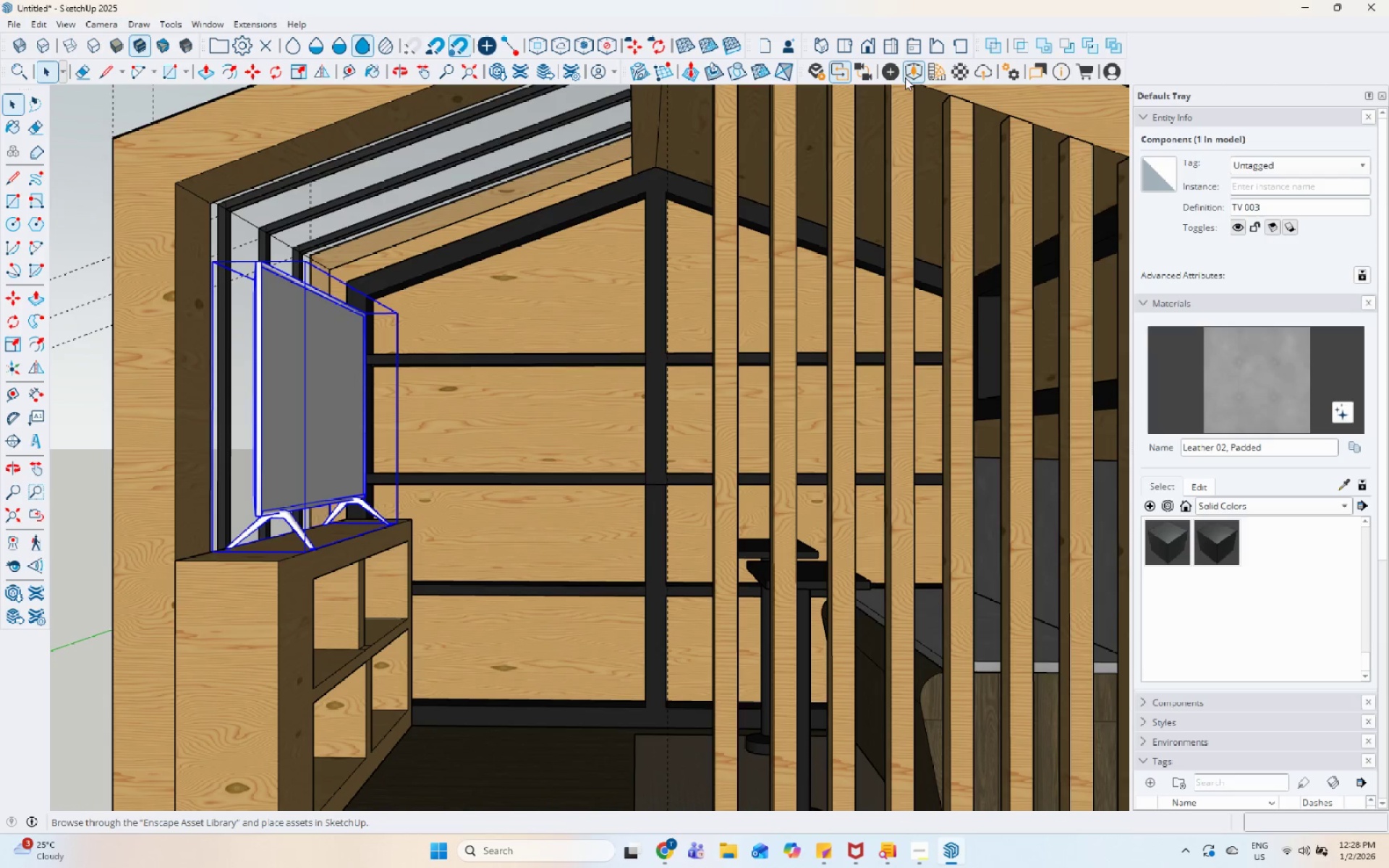 
scroll: coordinate [786, 442], scroll_direction: up, amount: 2.0
 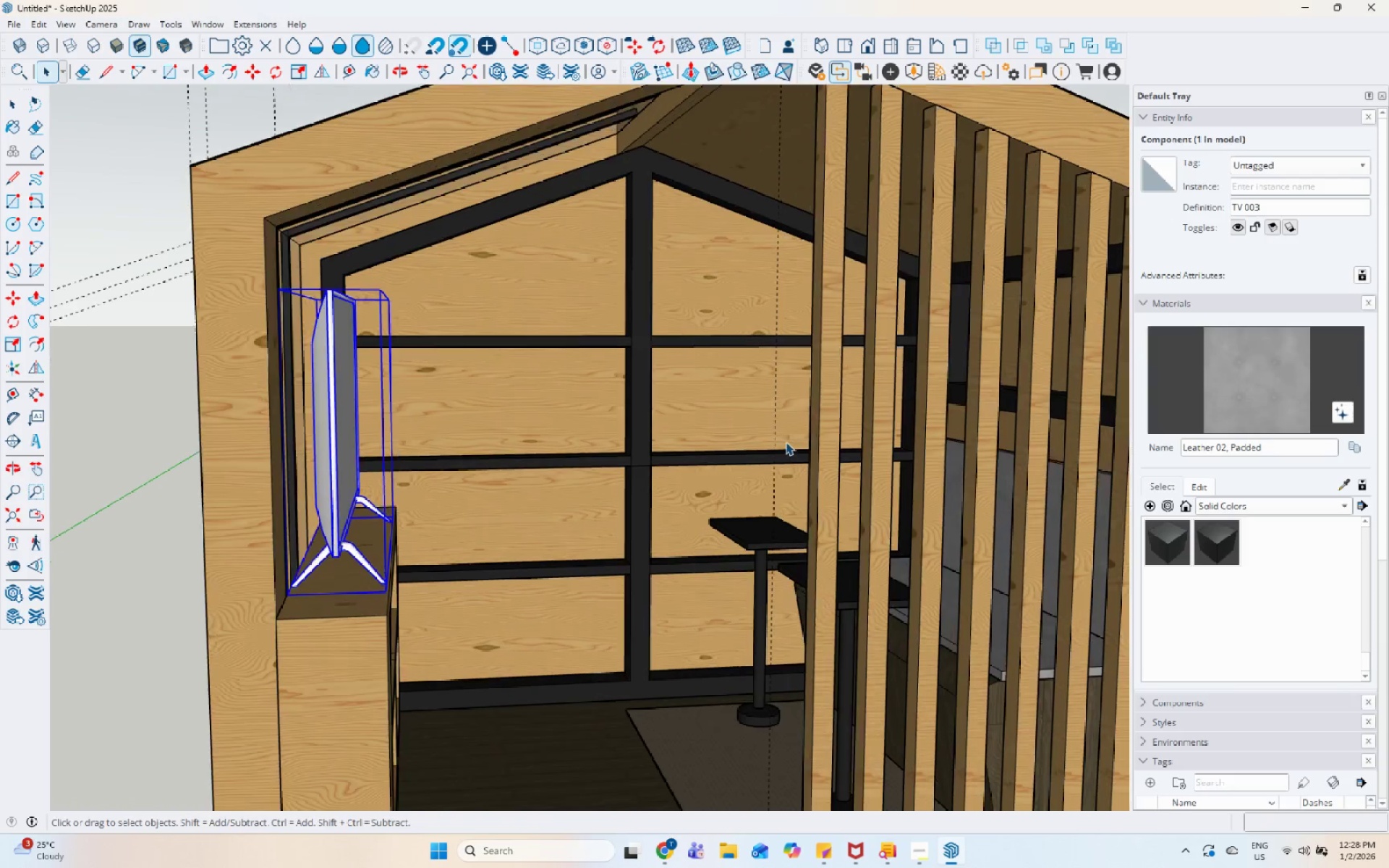 
left_click([904, 77])
 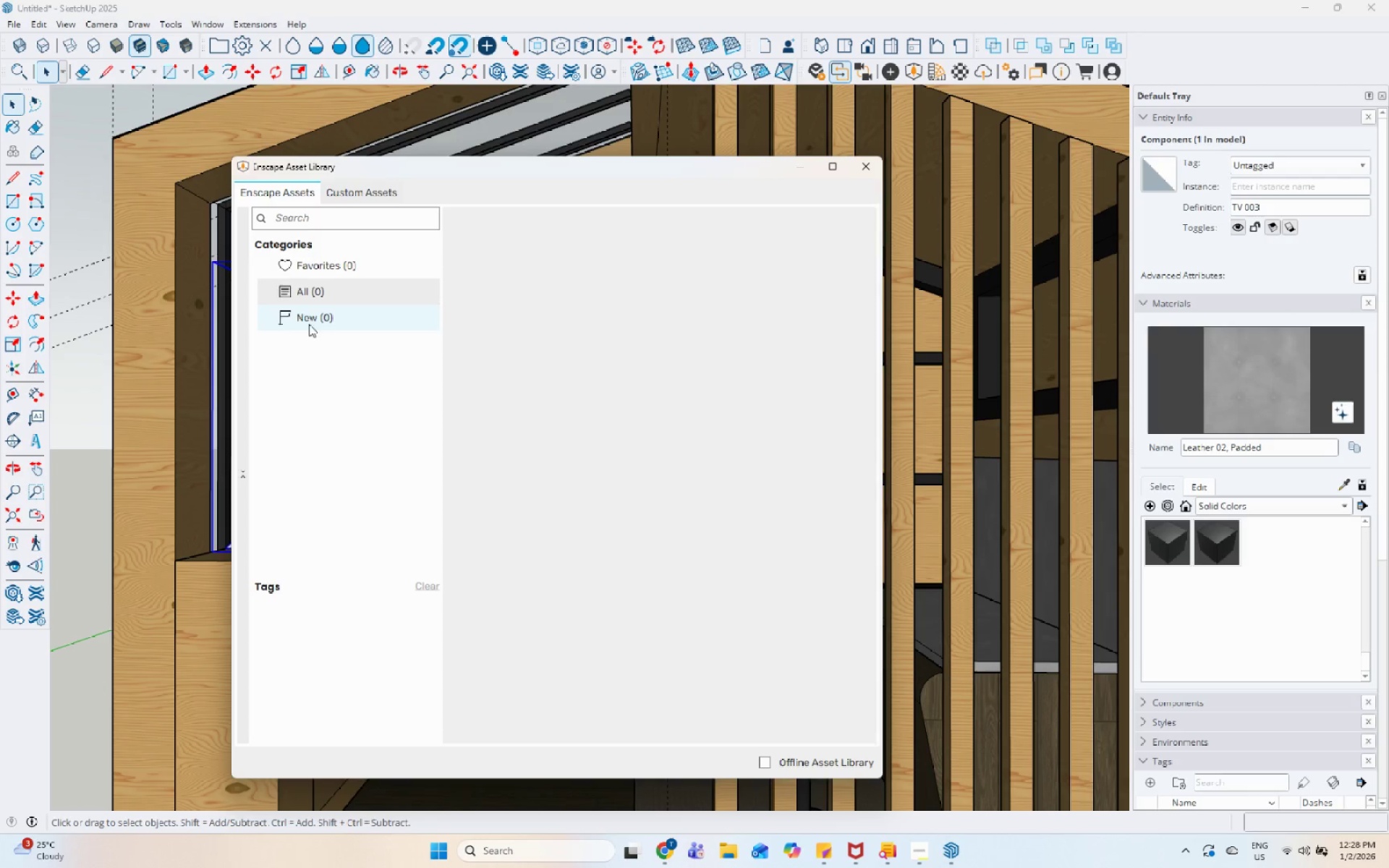 
left_click([341, 214])
 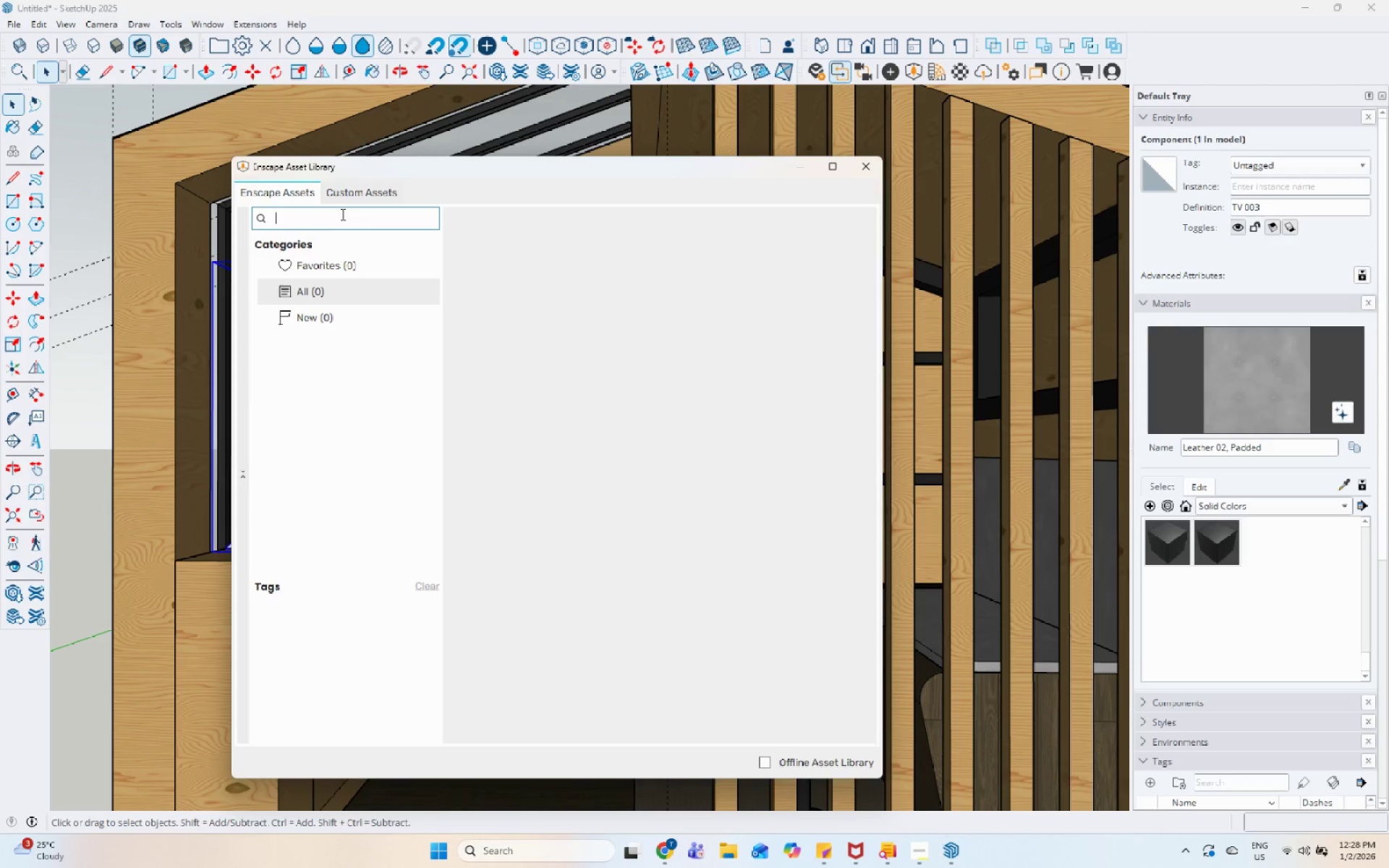 
type(books)
 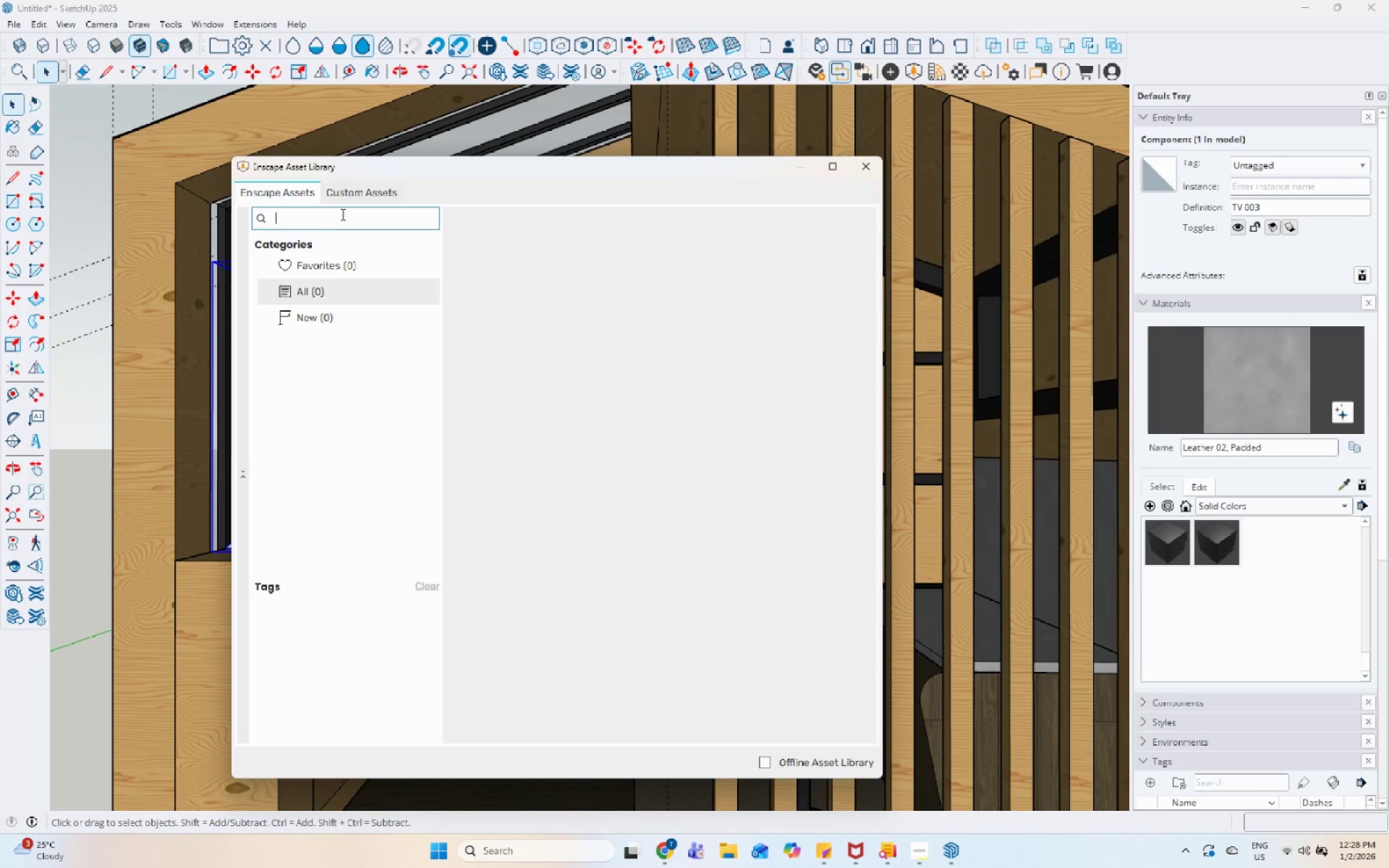 
mouse_move([492, 255])
 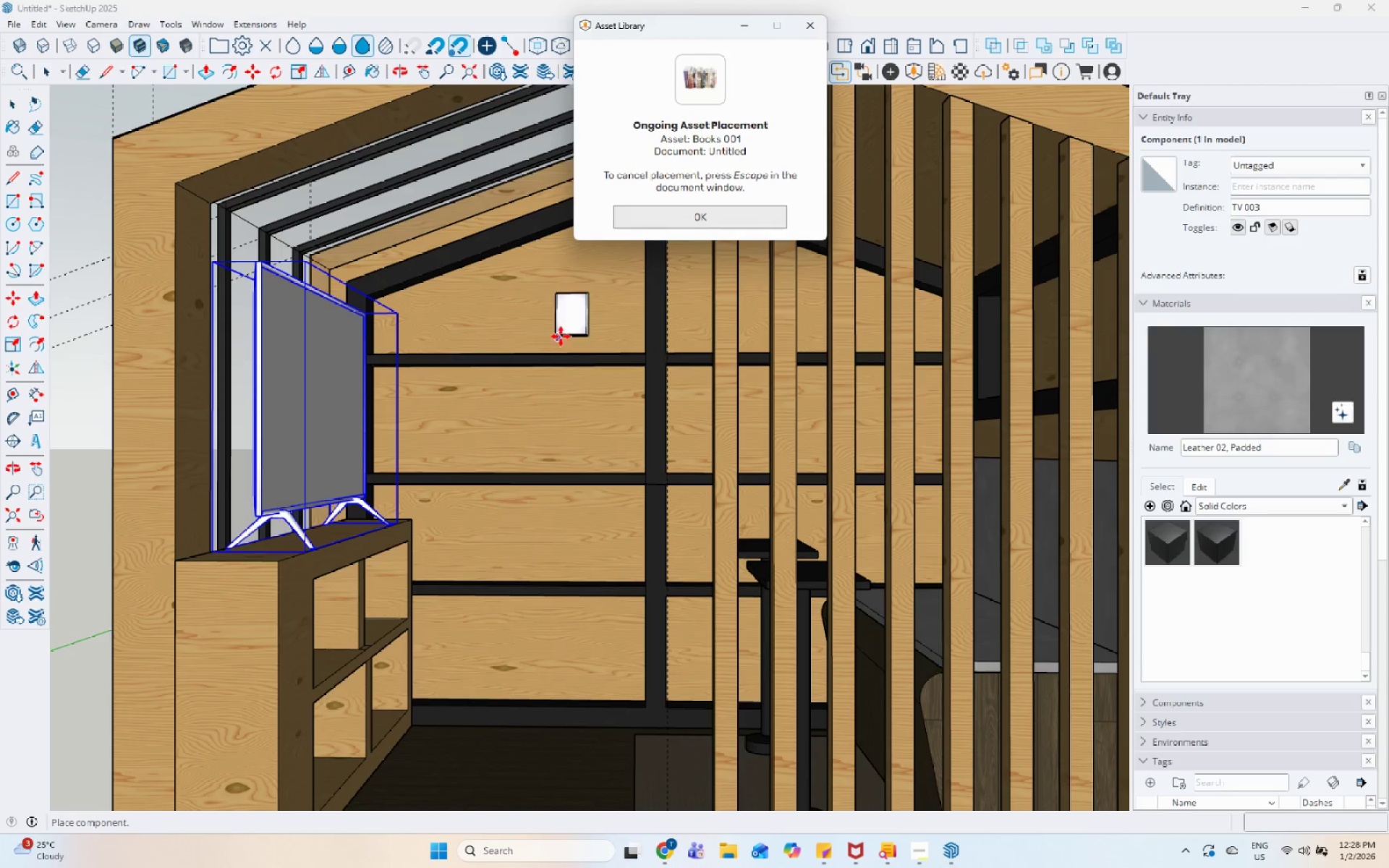 
scroll: coordinate [585, 405], scroll_direction: up, amount: 10.0
 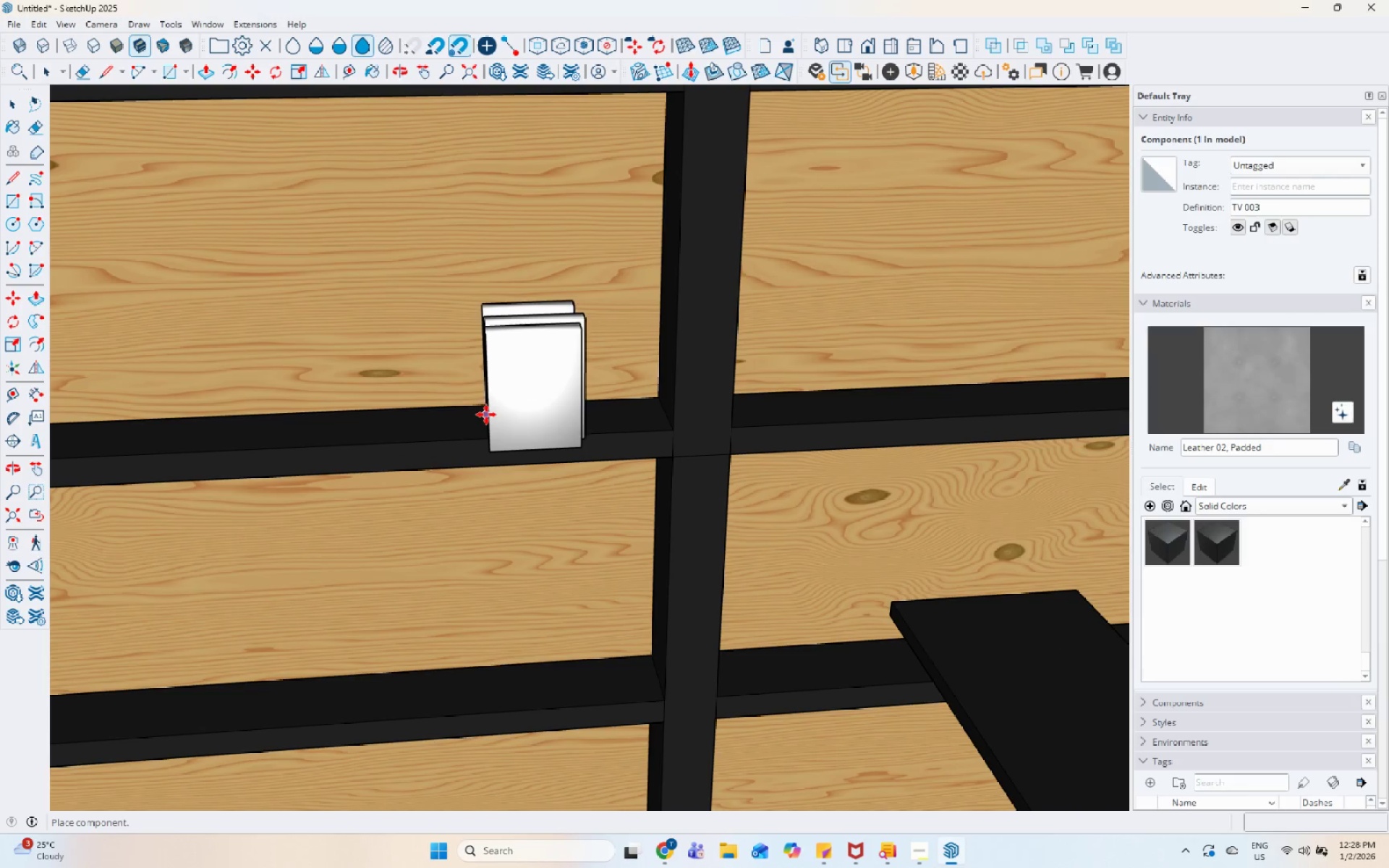 
scroll: coordinate [453, 407], scroll_direction: down, amount: 7.0
 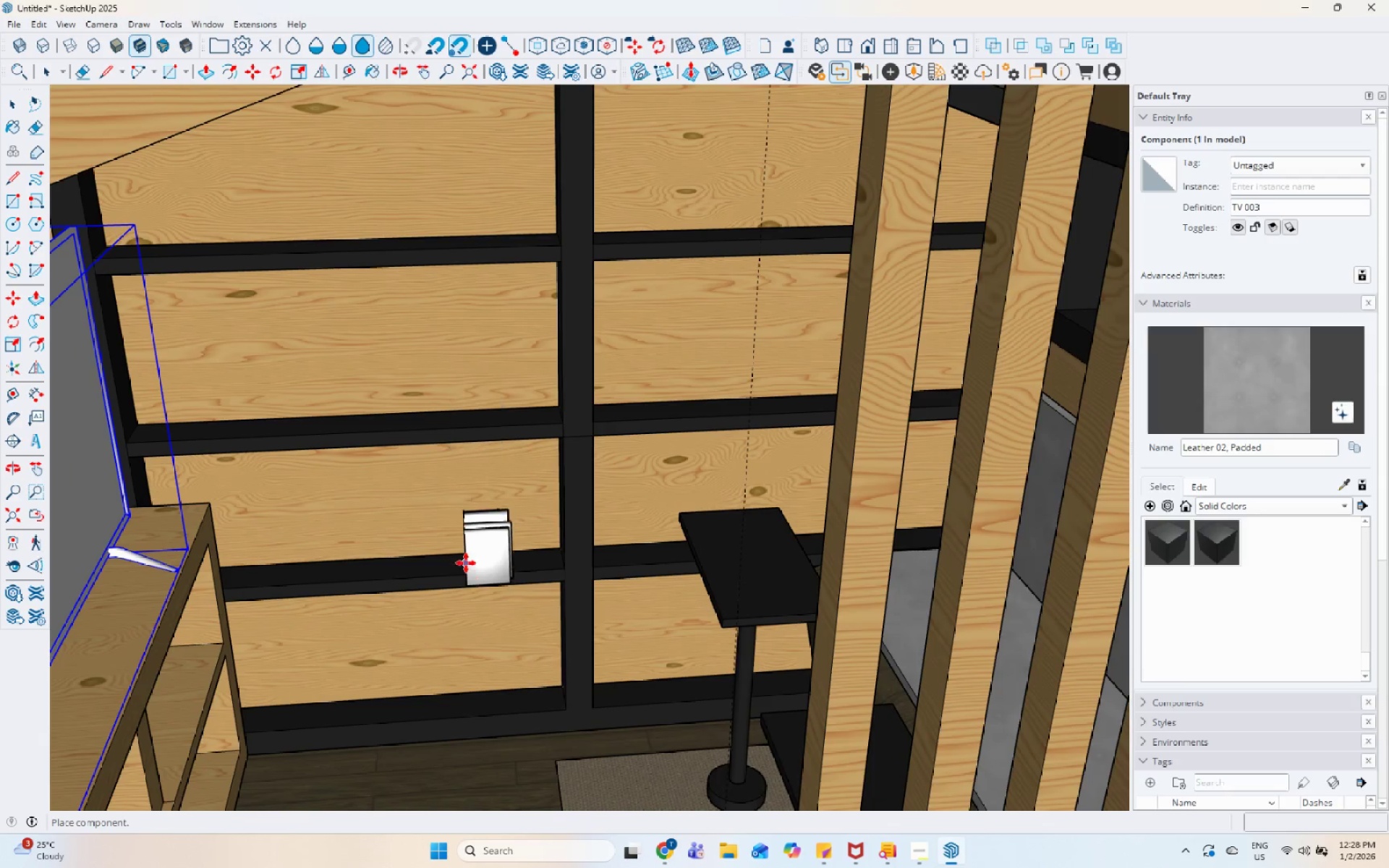 
scroll: coordinate [462, 569], scroll_direction: up, amount: 7.0
 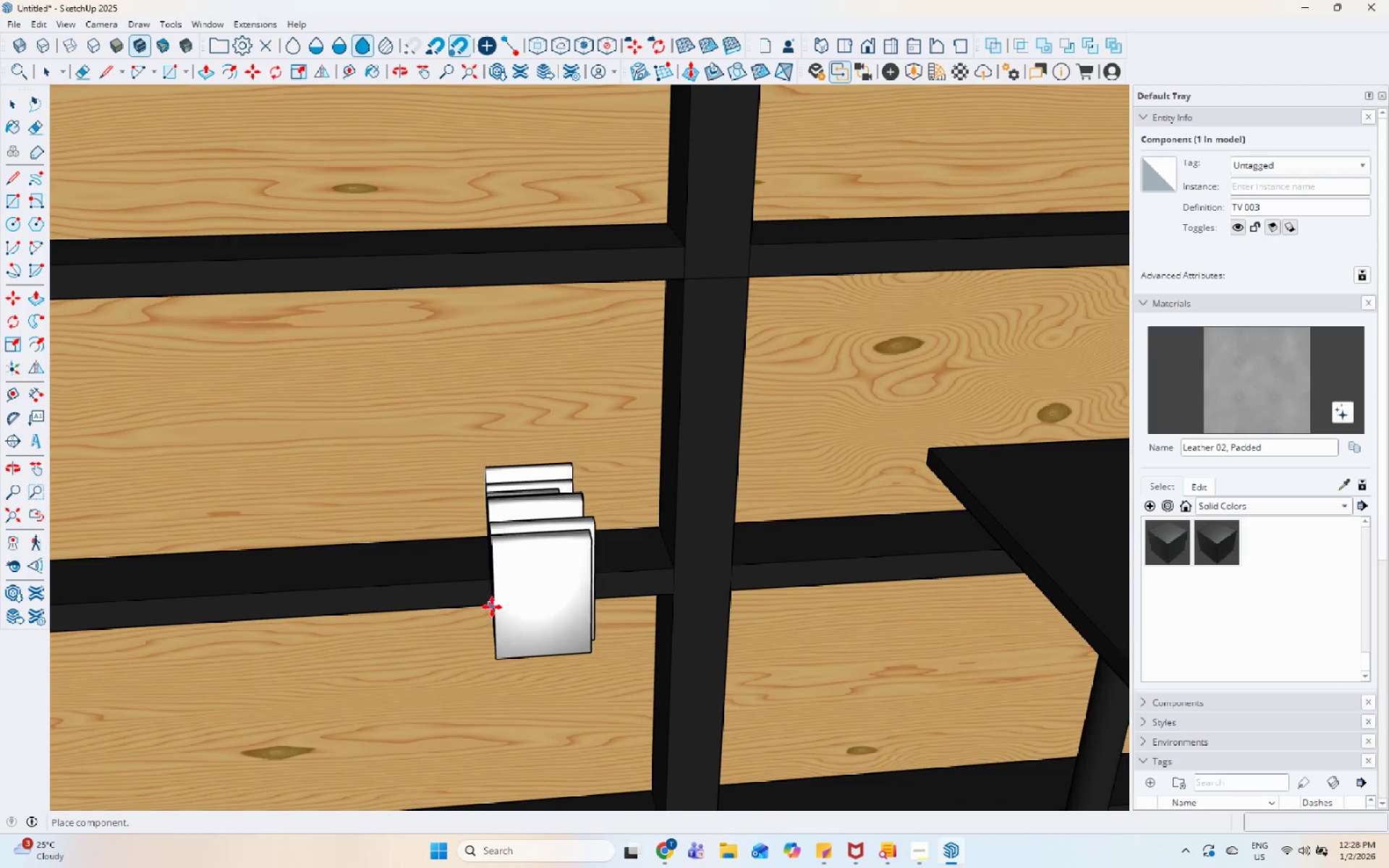 
left_click([503, 587])
 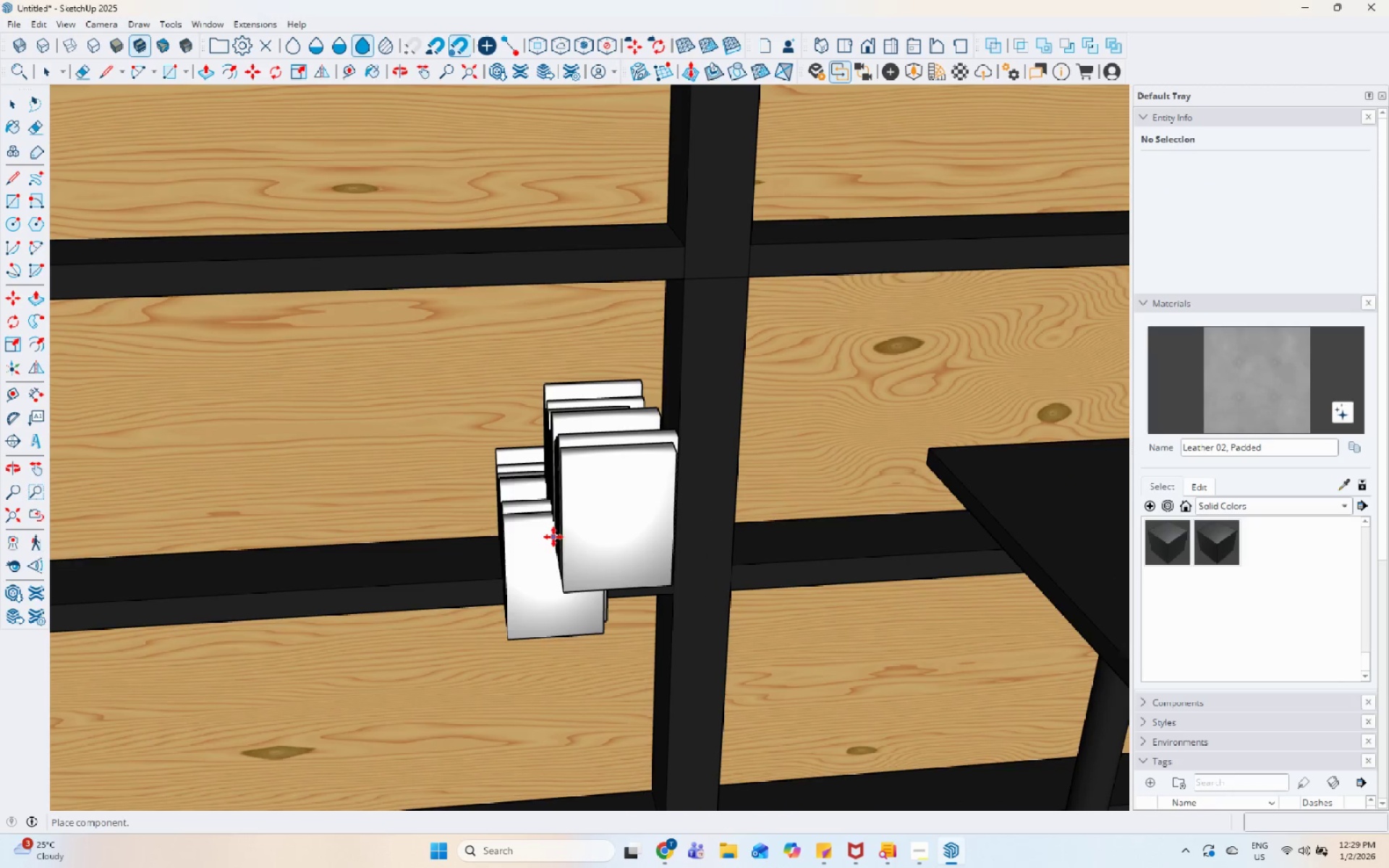 
key(Space)
 